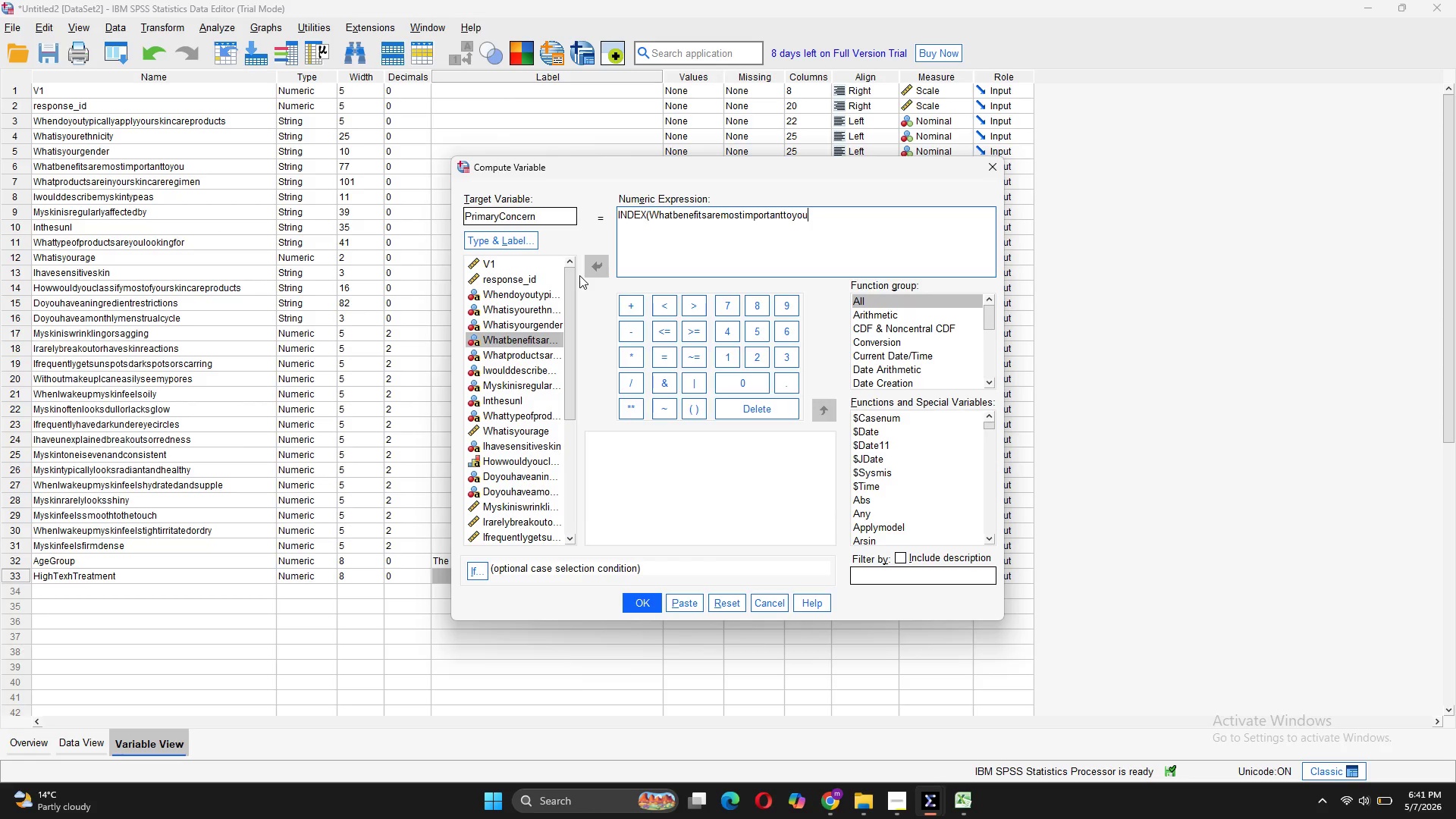 
key(Comma)
 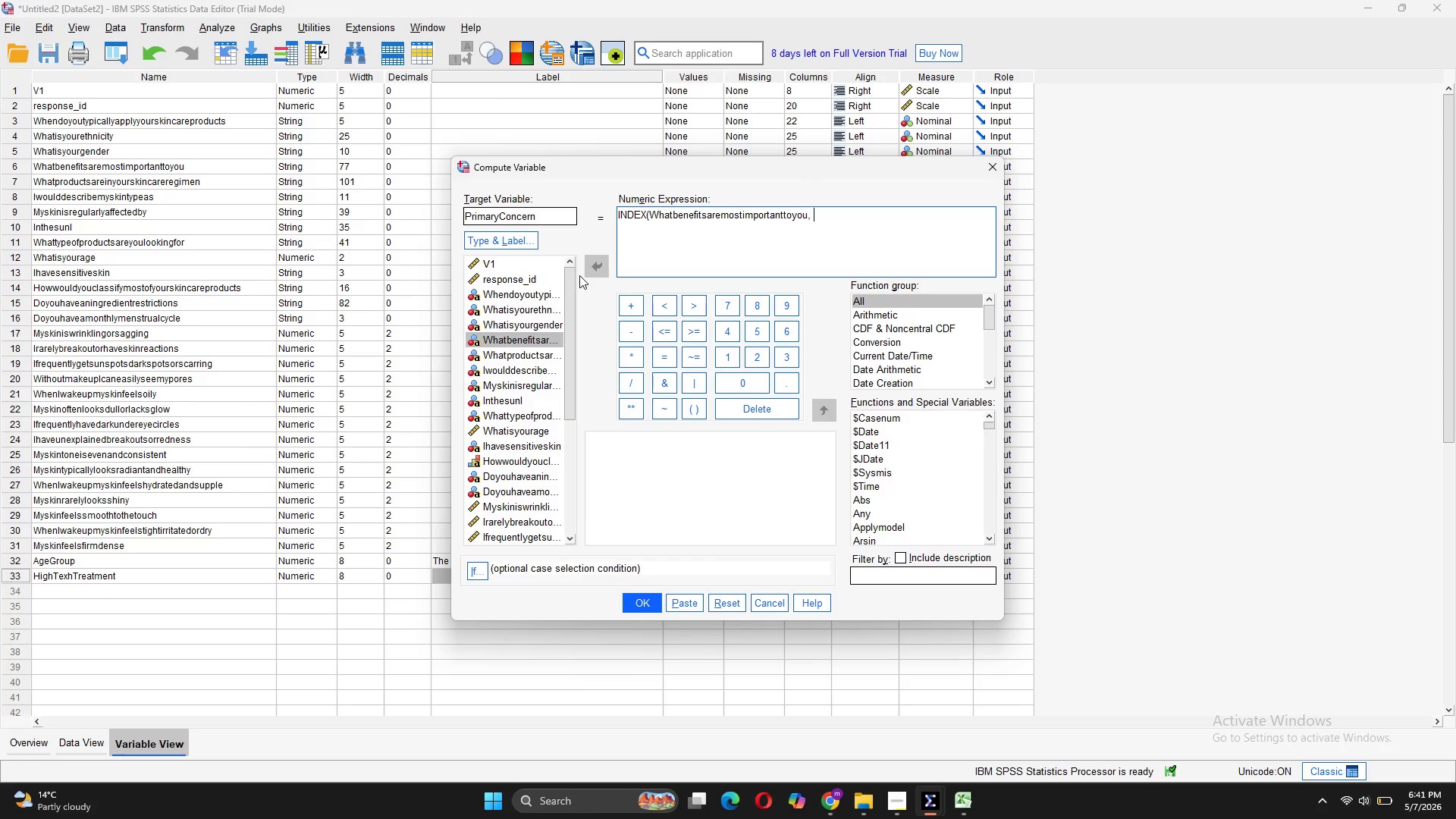 
key(Space)
 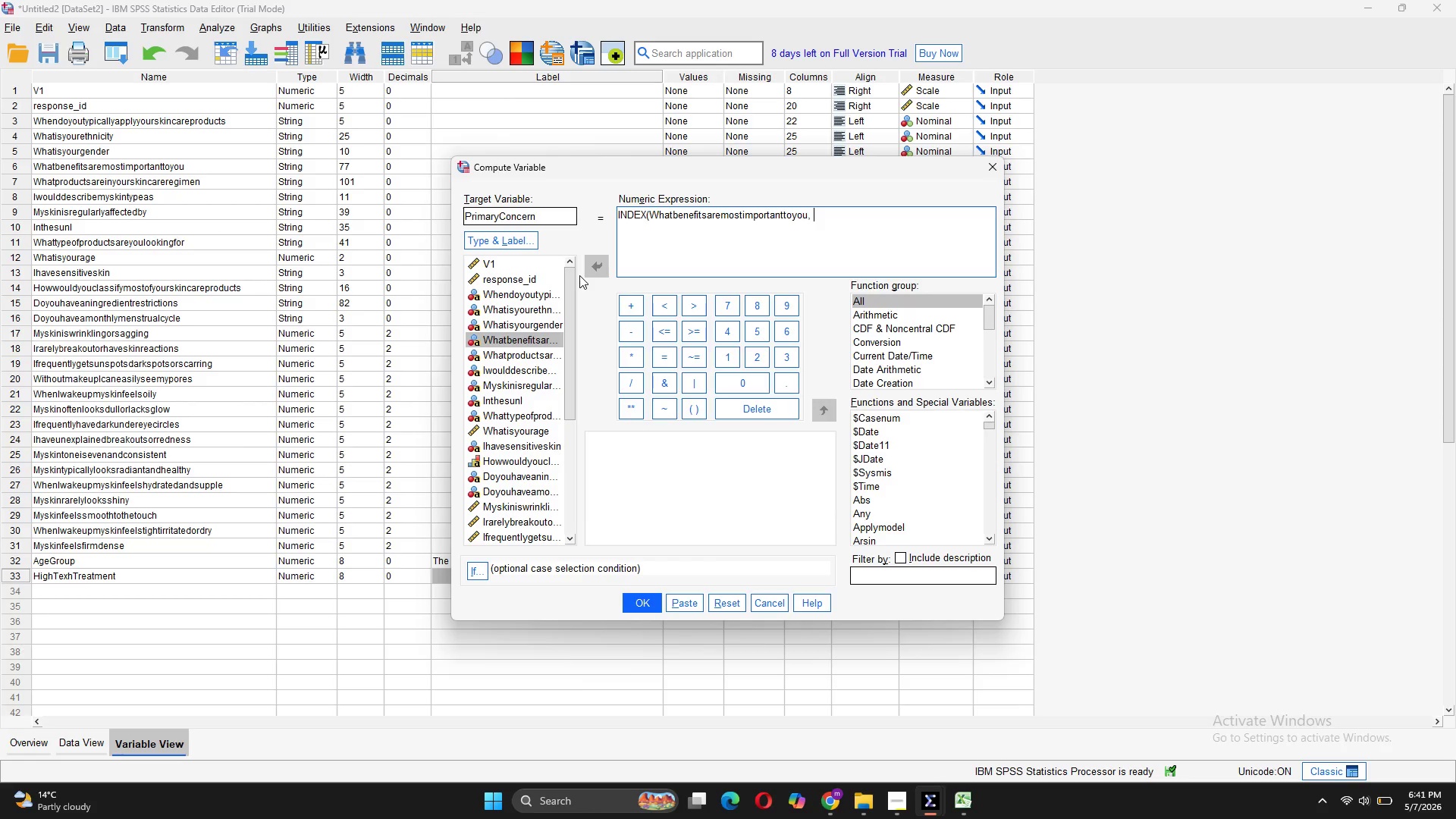 
type("RAEDUCE )
key(Backspace)
type([End]Reduce lines)
 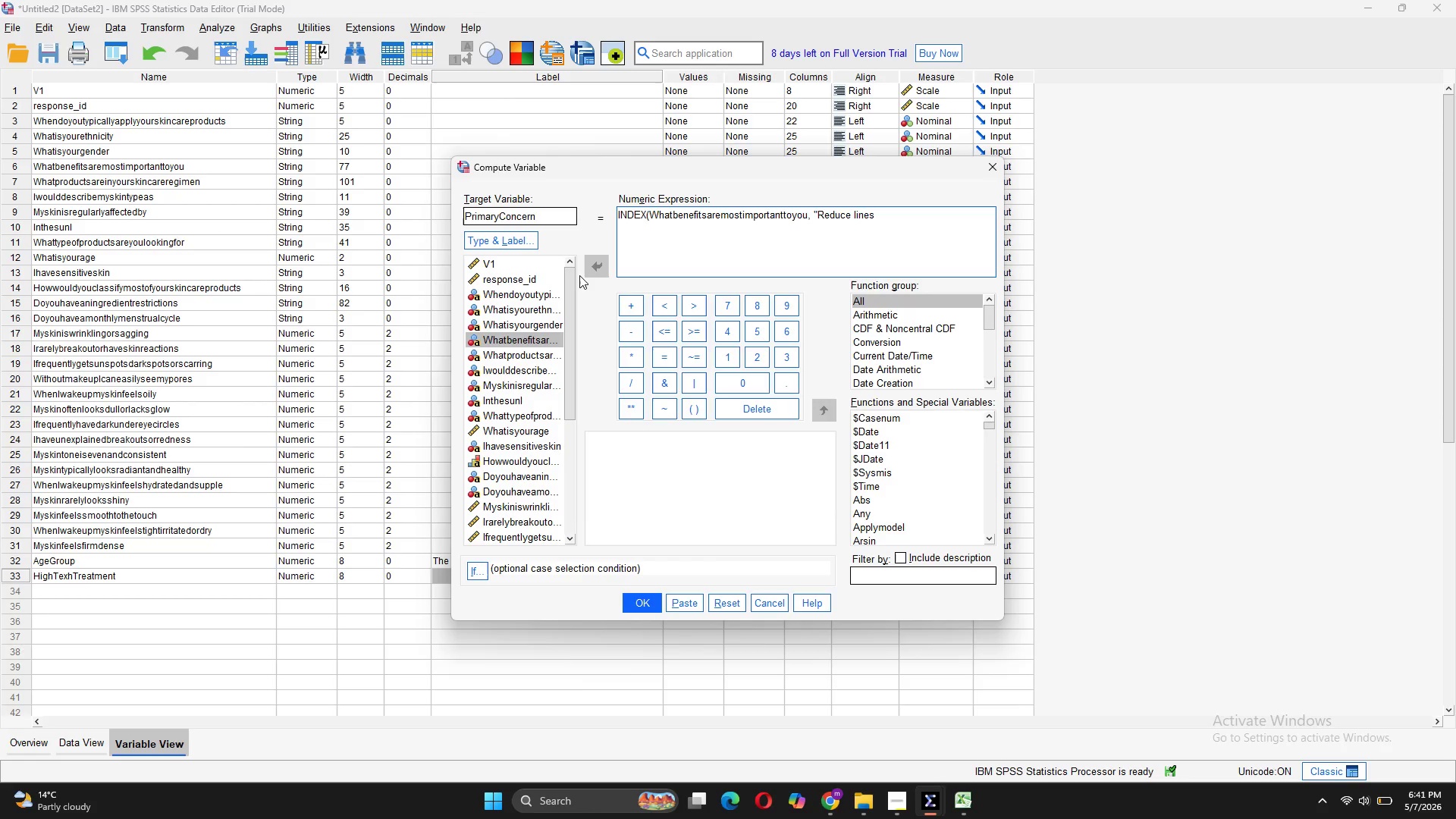 
key(Shift+7)
 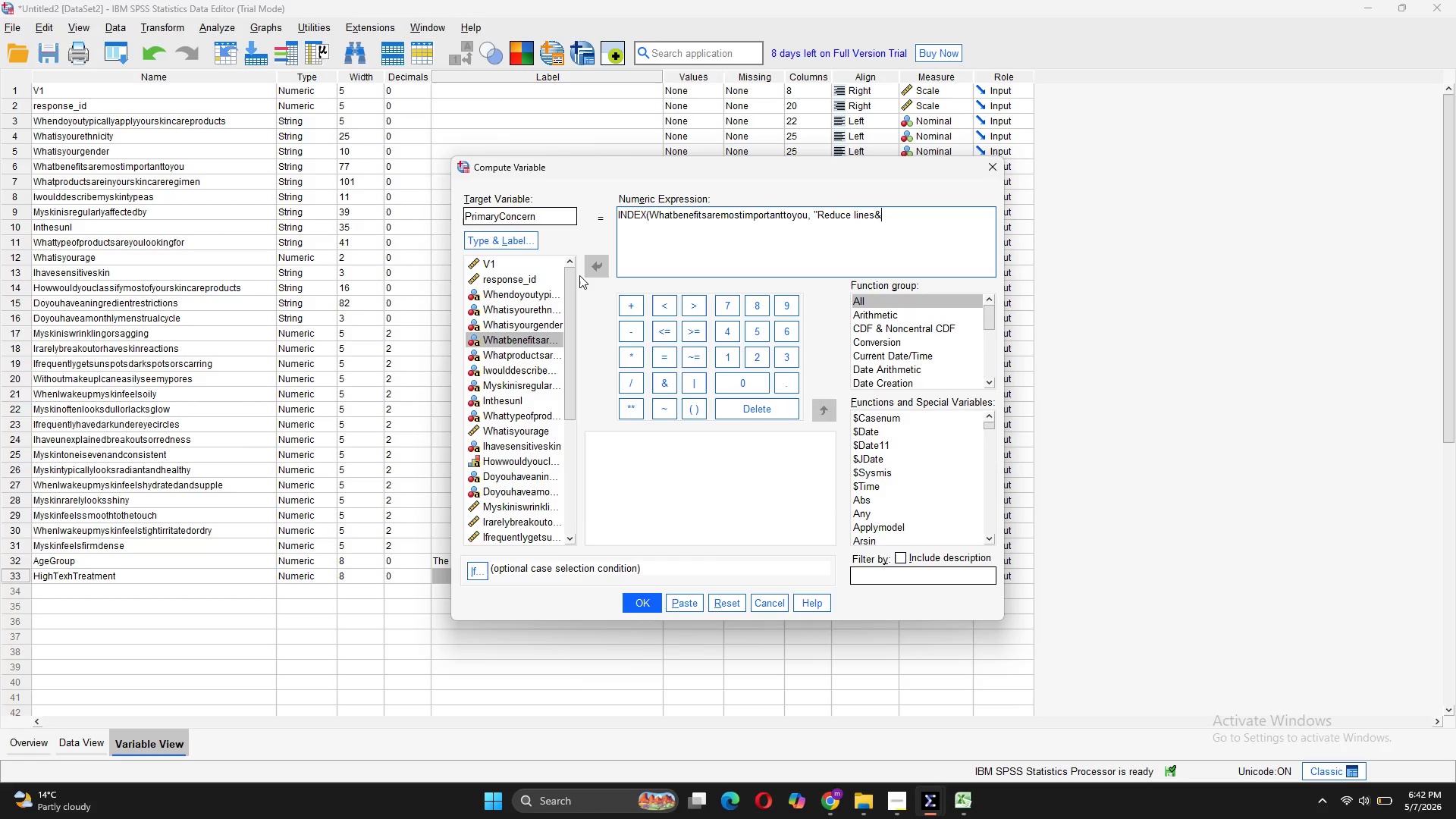 
key(ArrowLeft)
 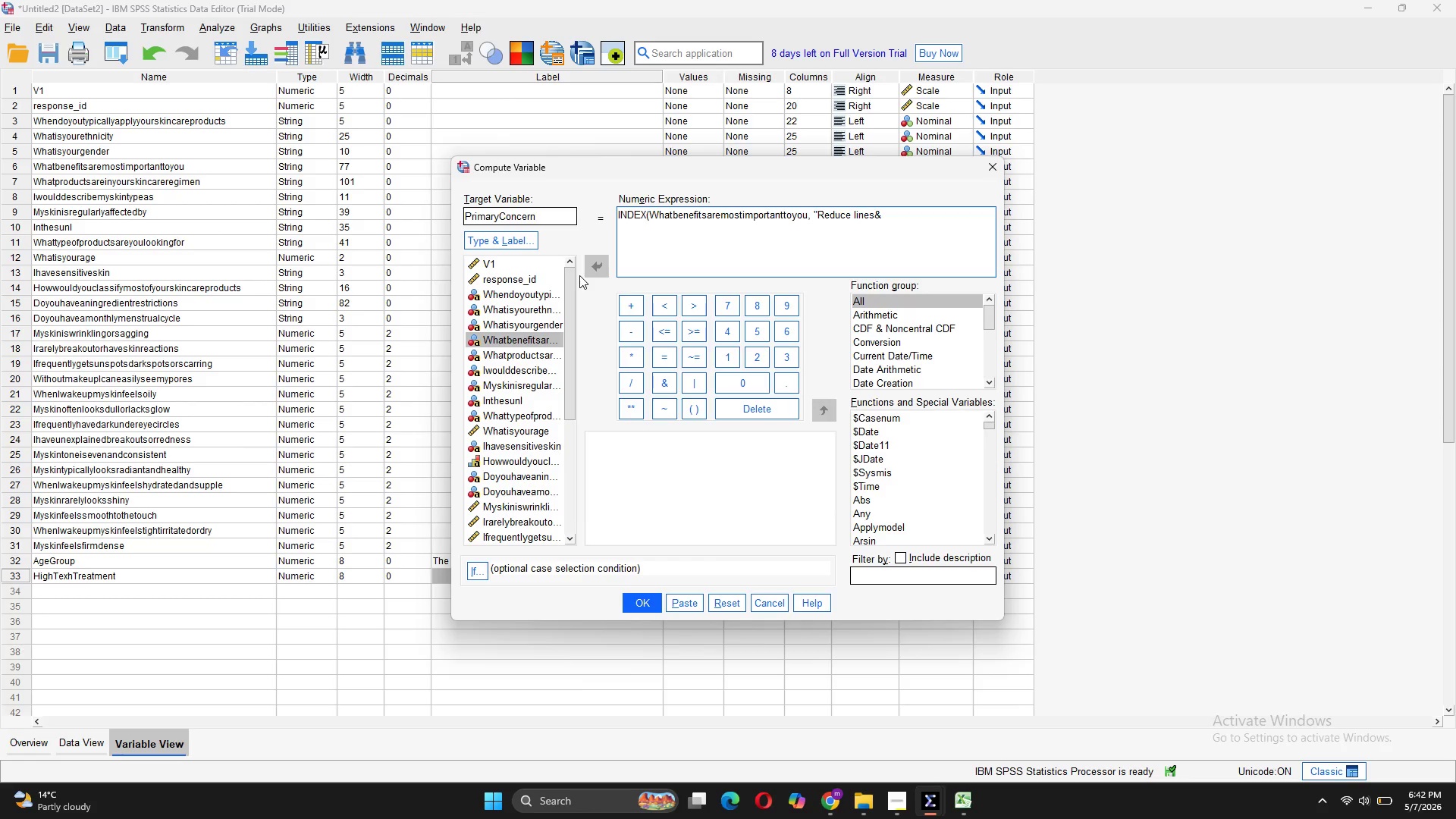 
key(ArrowRight)
 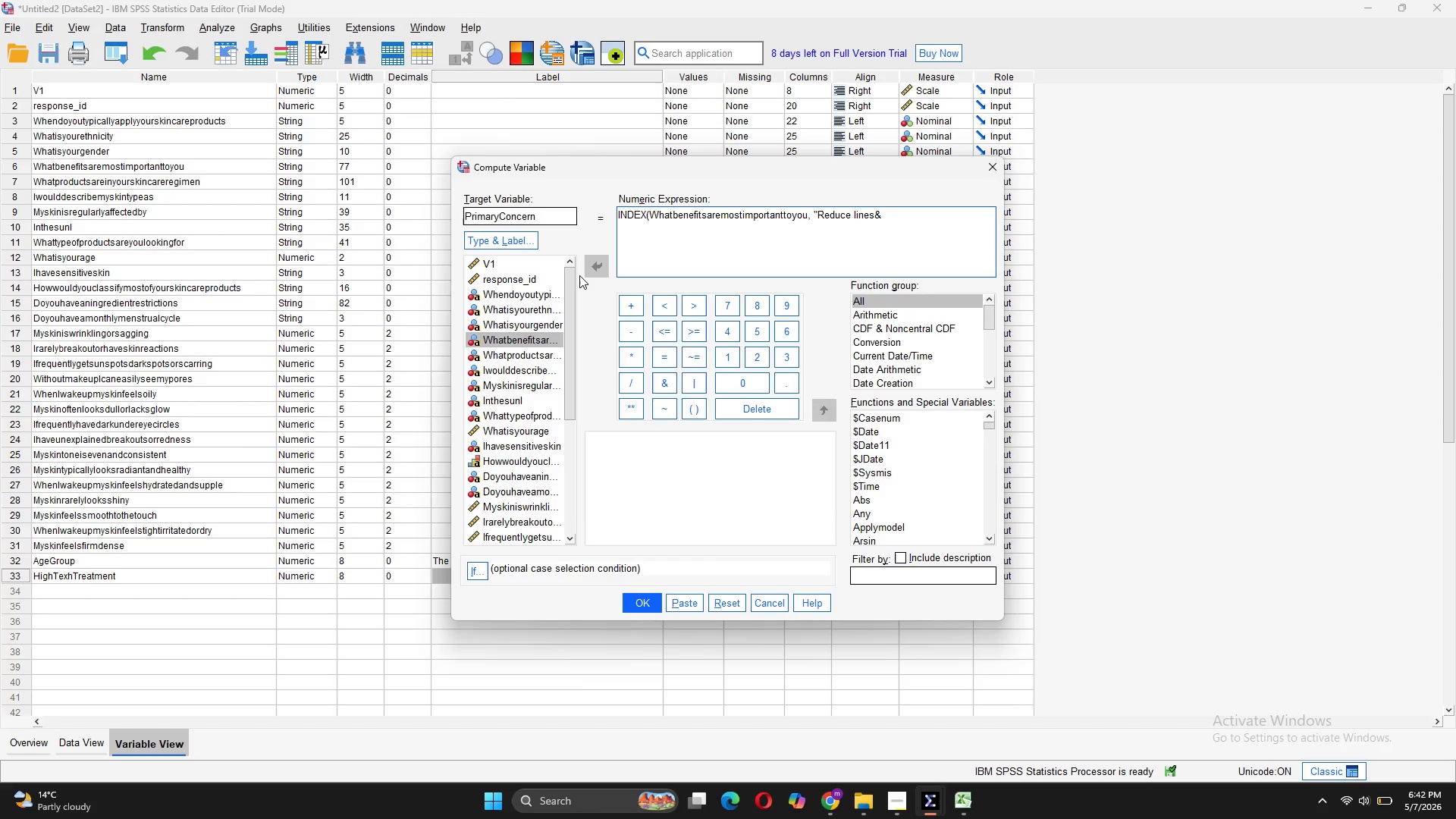 
key(ArrowLeft)
 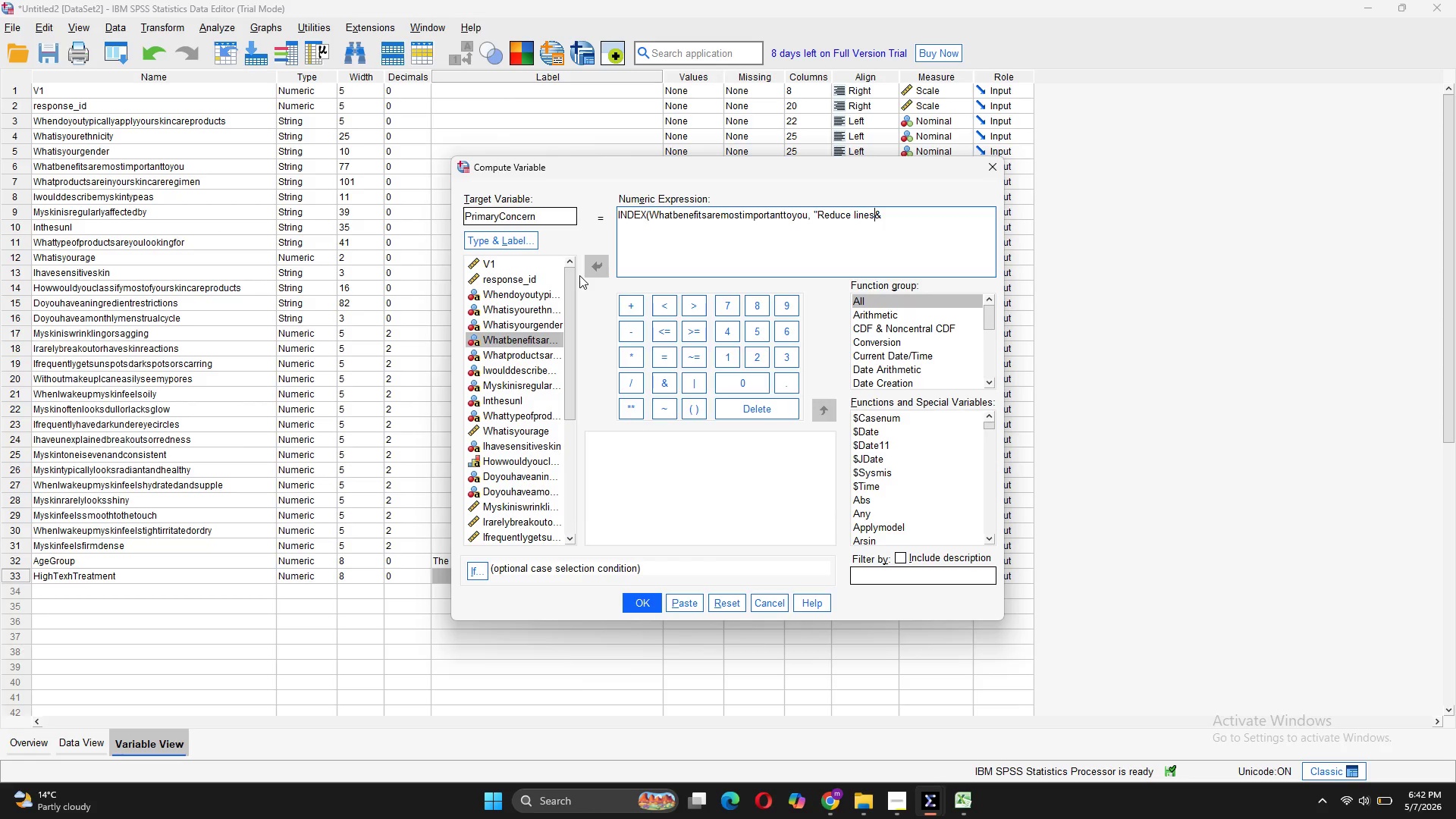 
key(Space)
 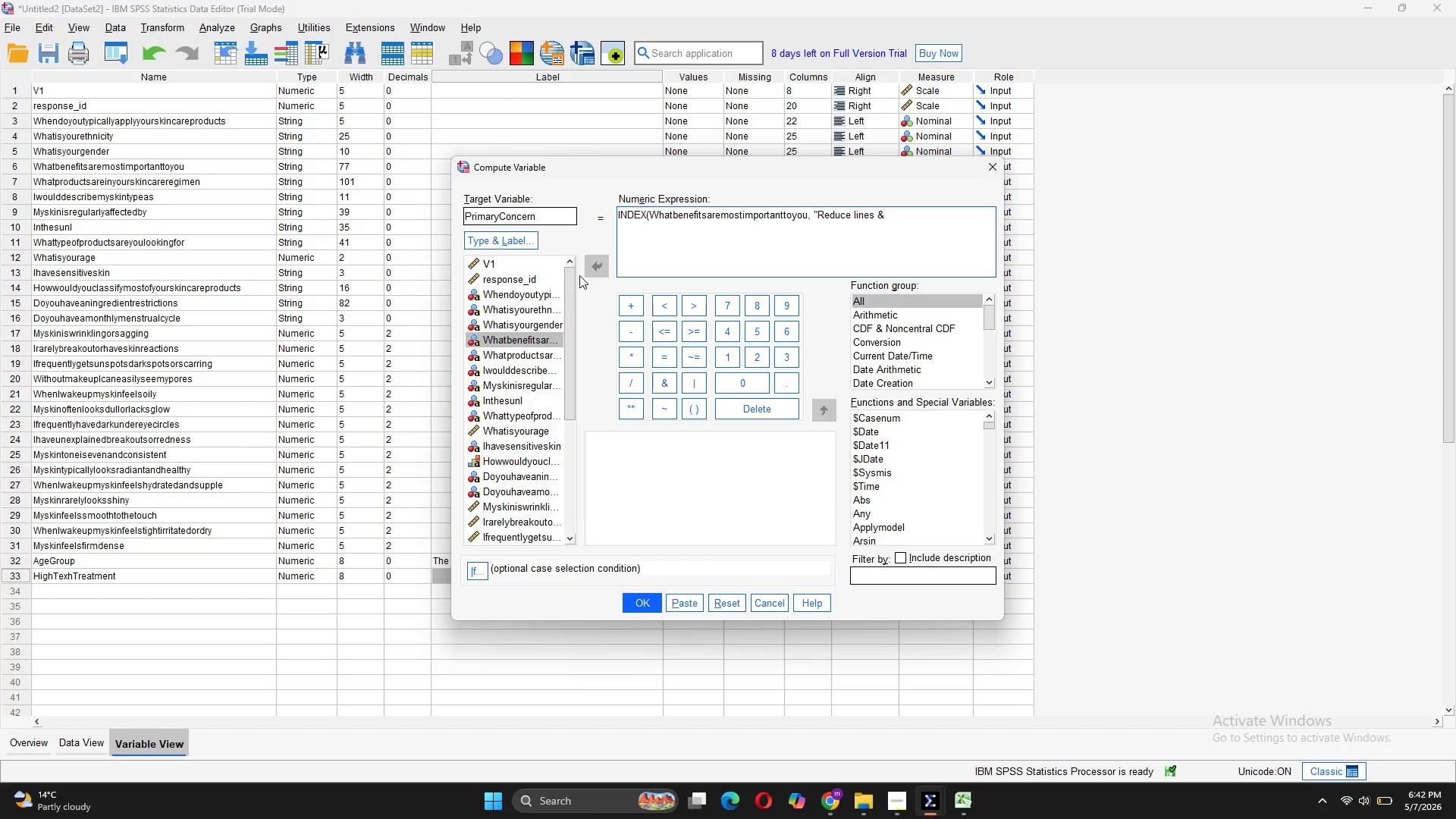 
key(ArrowRight)
 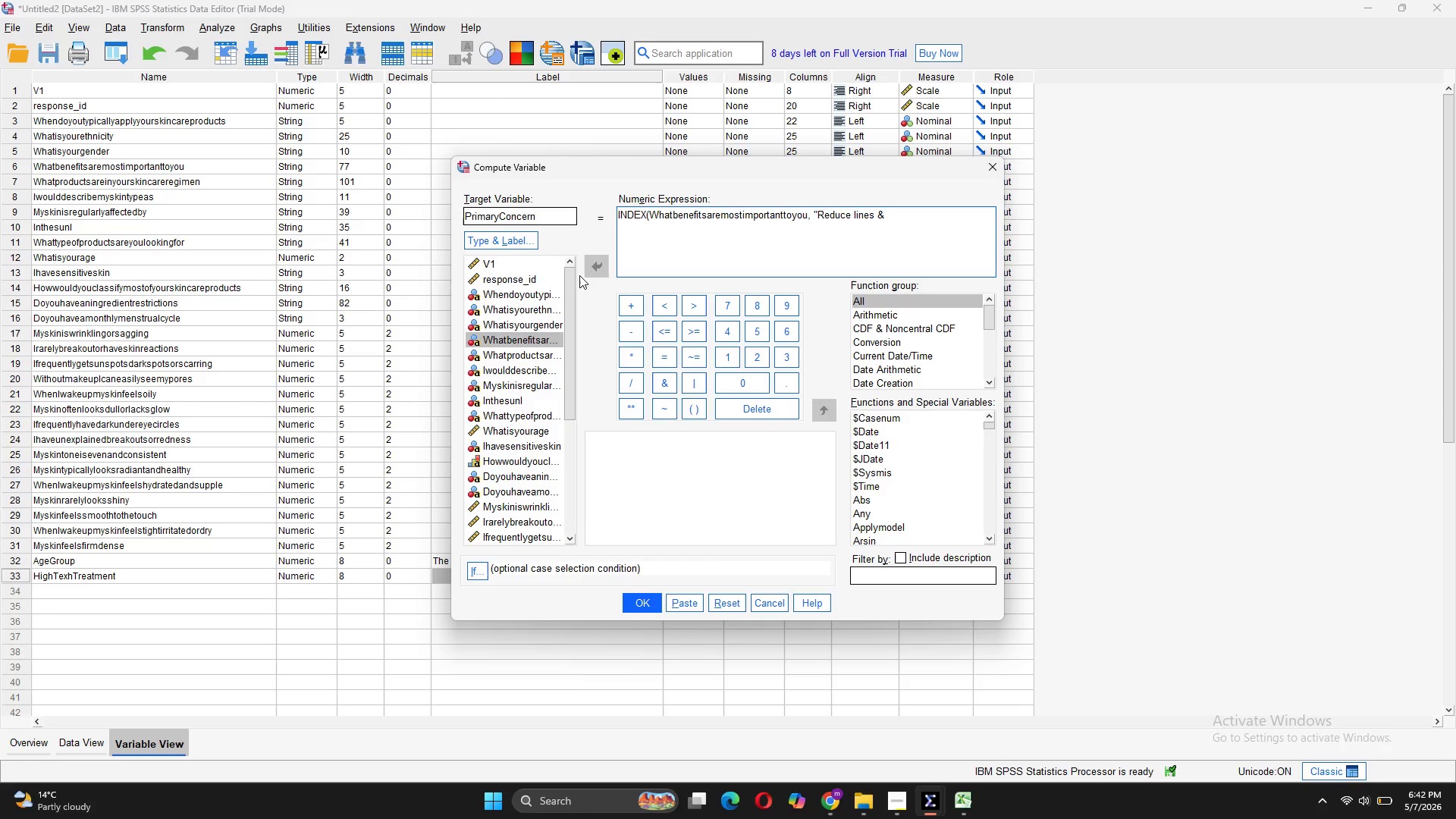 
type( wrinkles)
 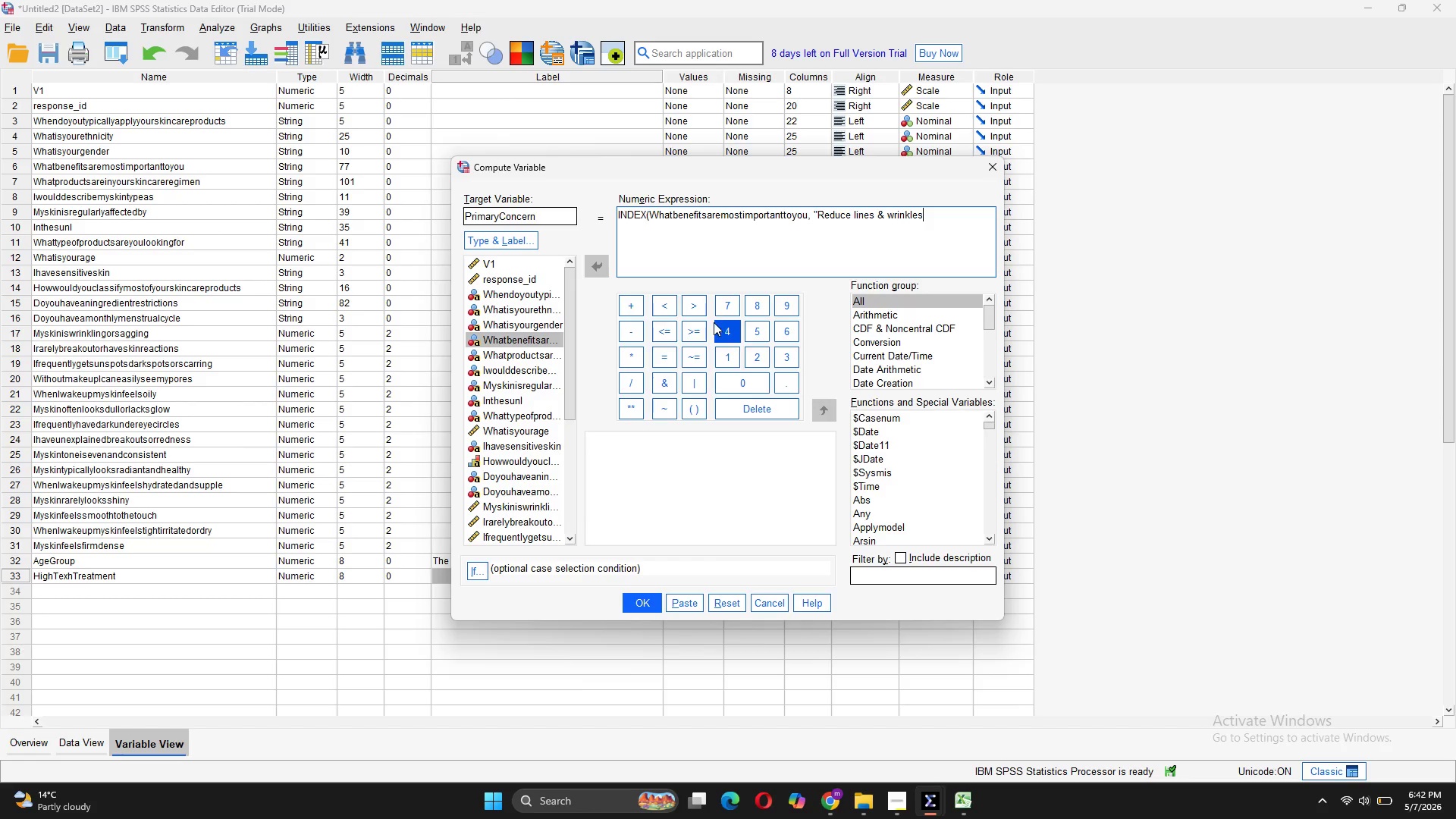 
key(Shift+ShiftRight)
 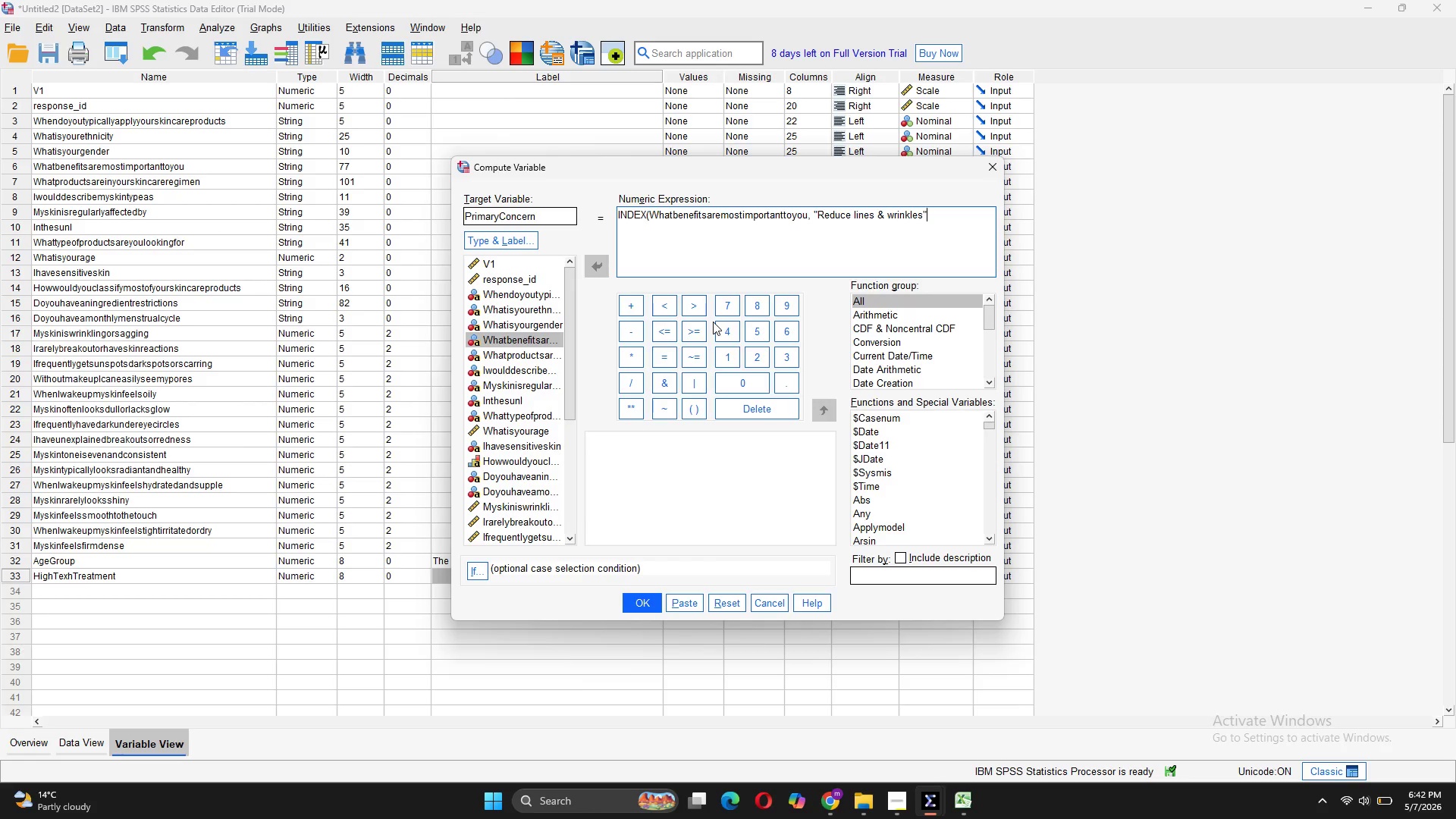 
key(Shift+Quote)
 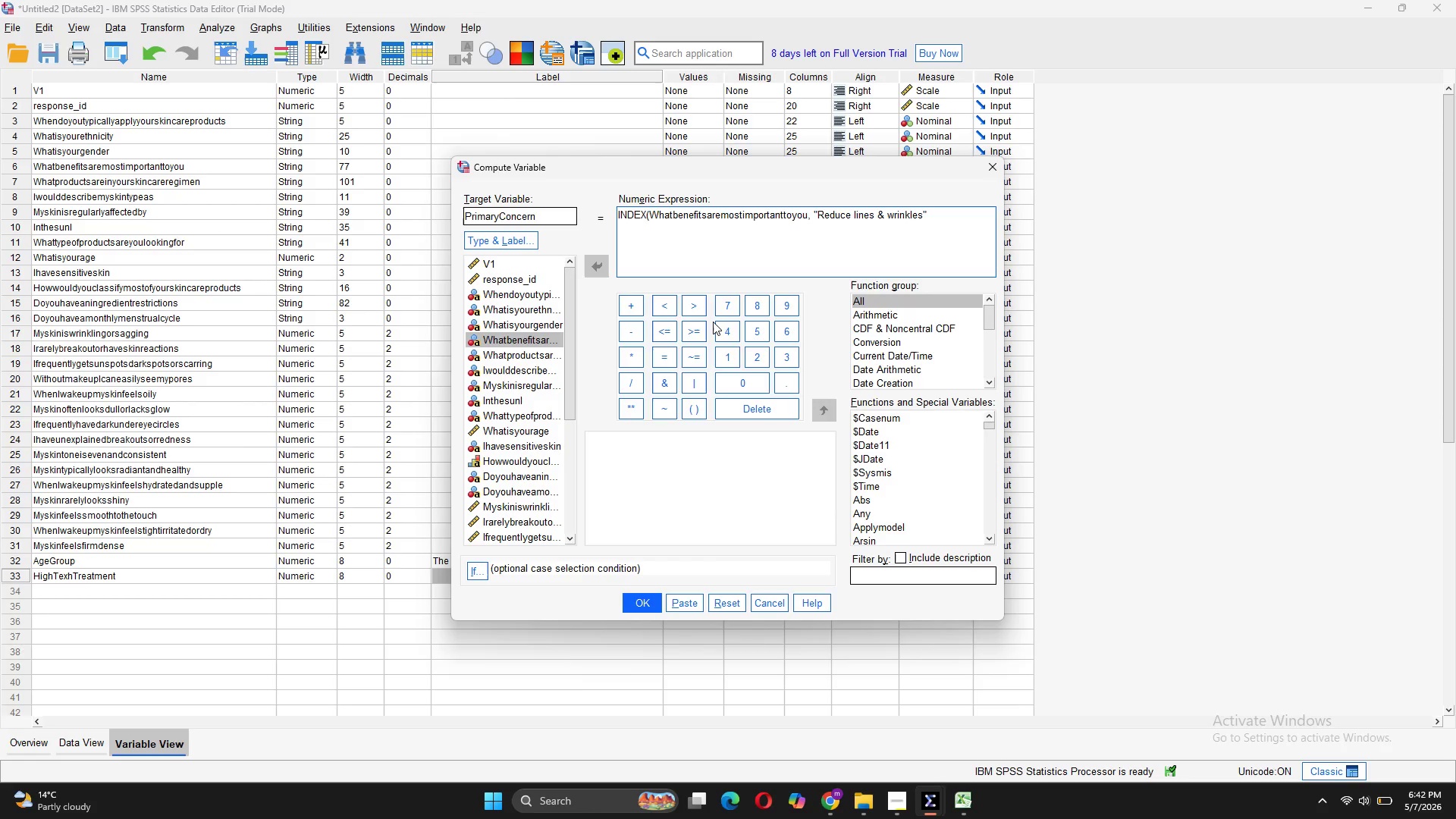 
hold_key(key=ShiftRight, duration=0.52)
 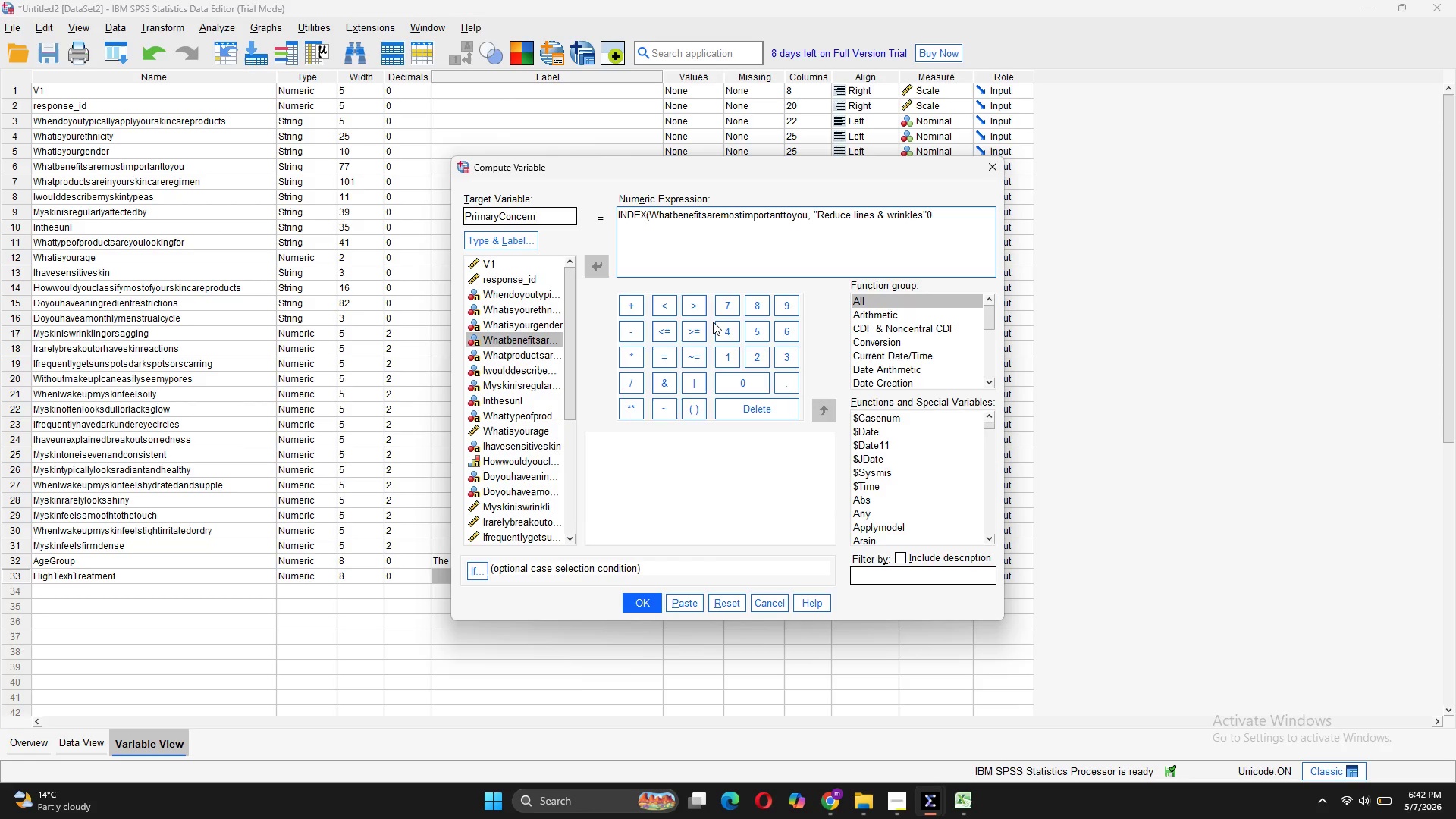 
key(0)
 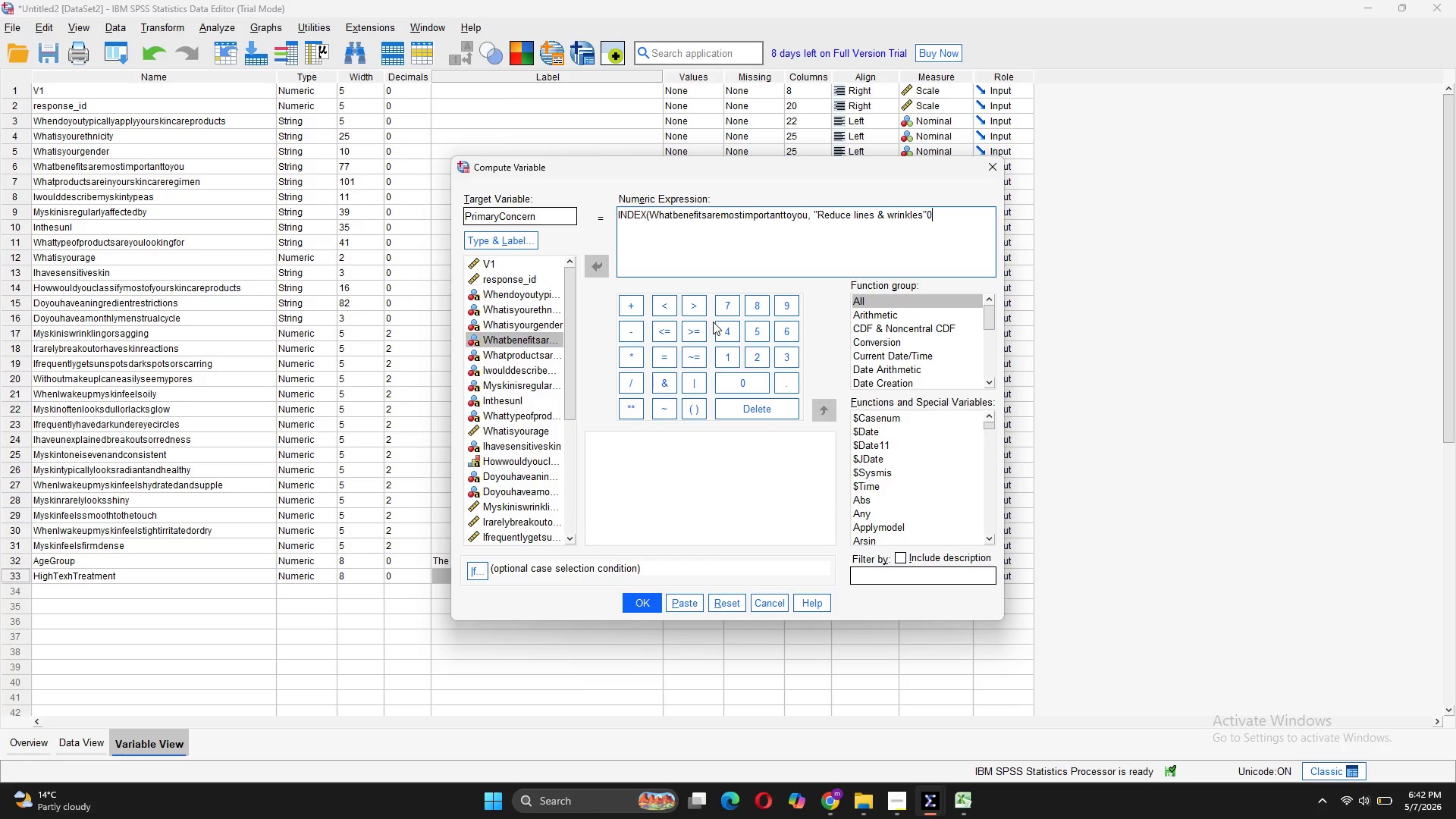 
key(Shift+ShiftRight)
 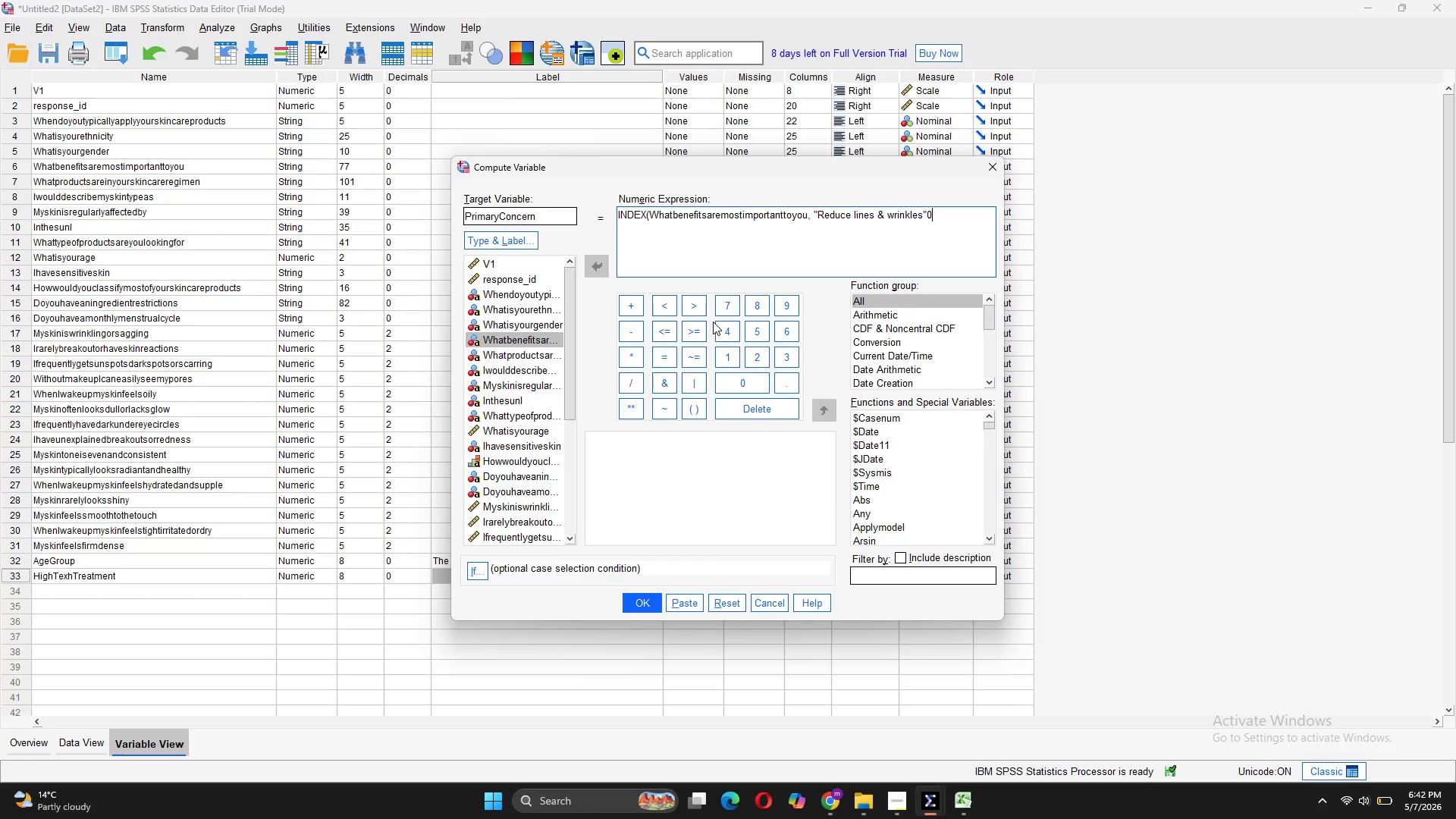 
key(Backspace)
 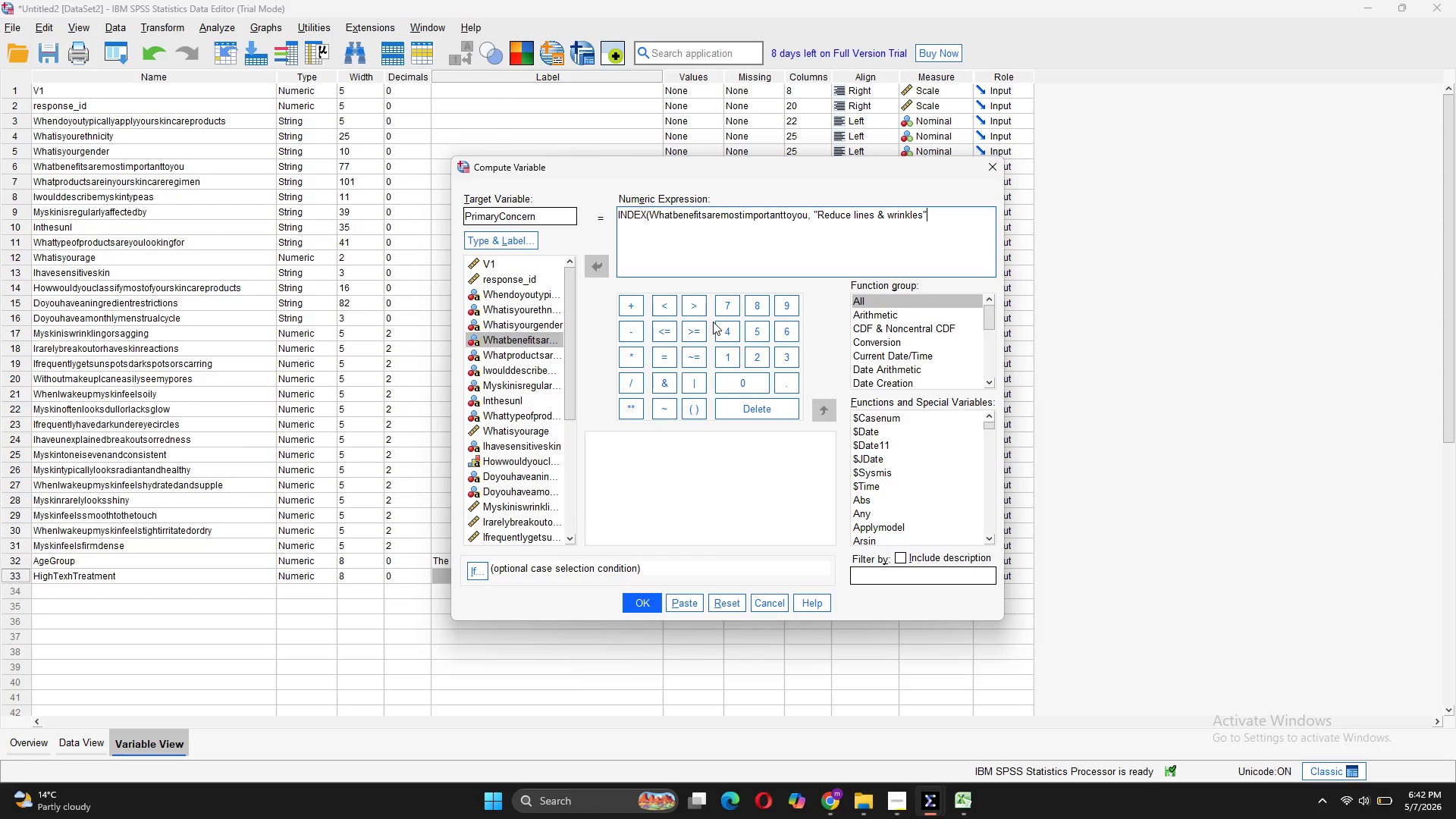 
key(Shift+0)
 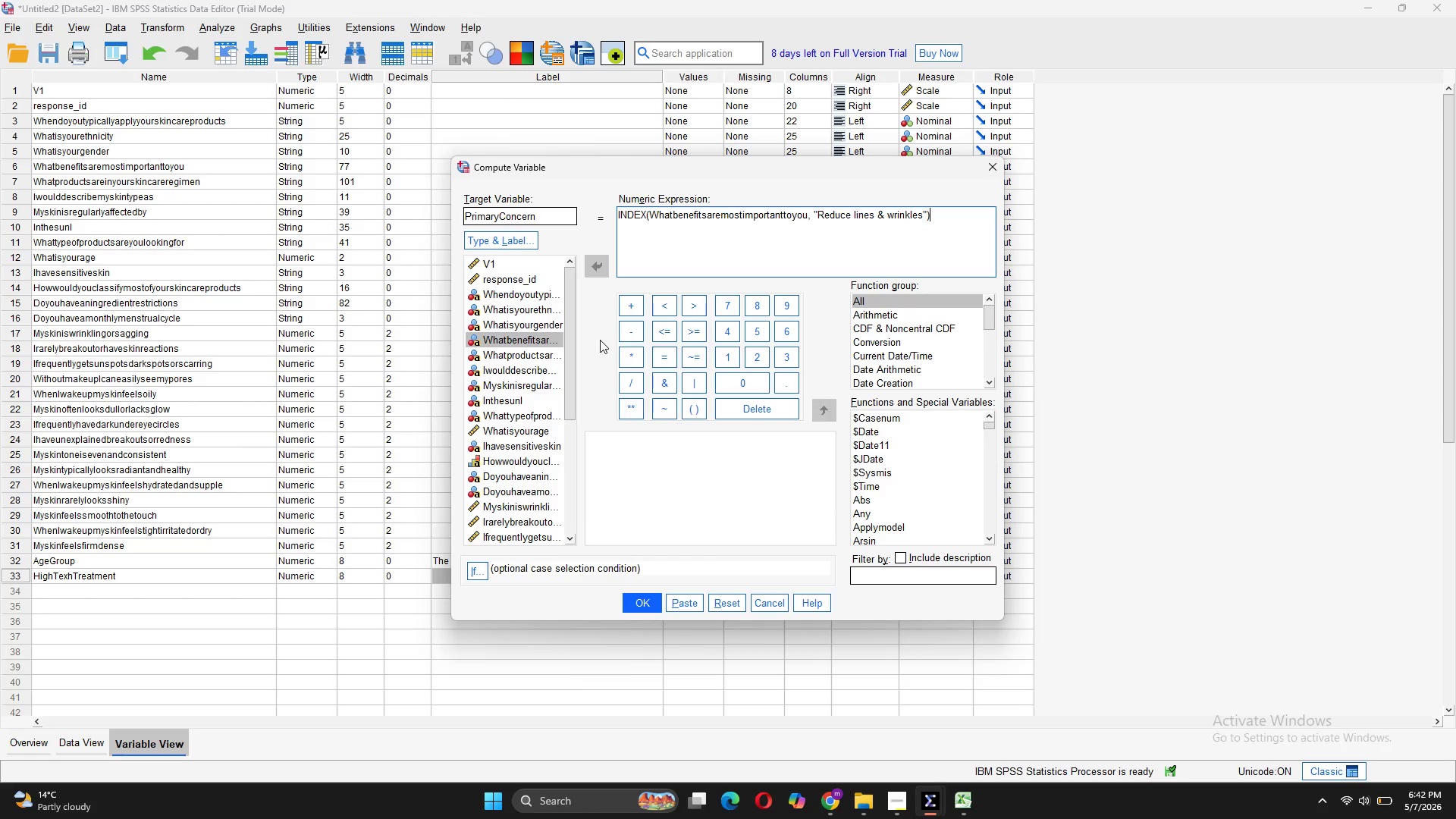 
wait(18.39)
 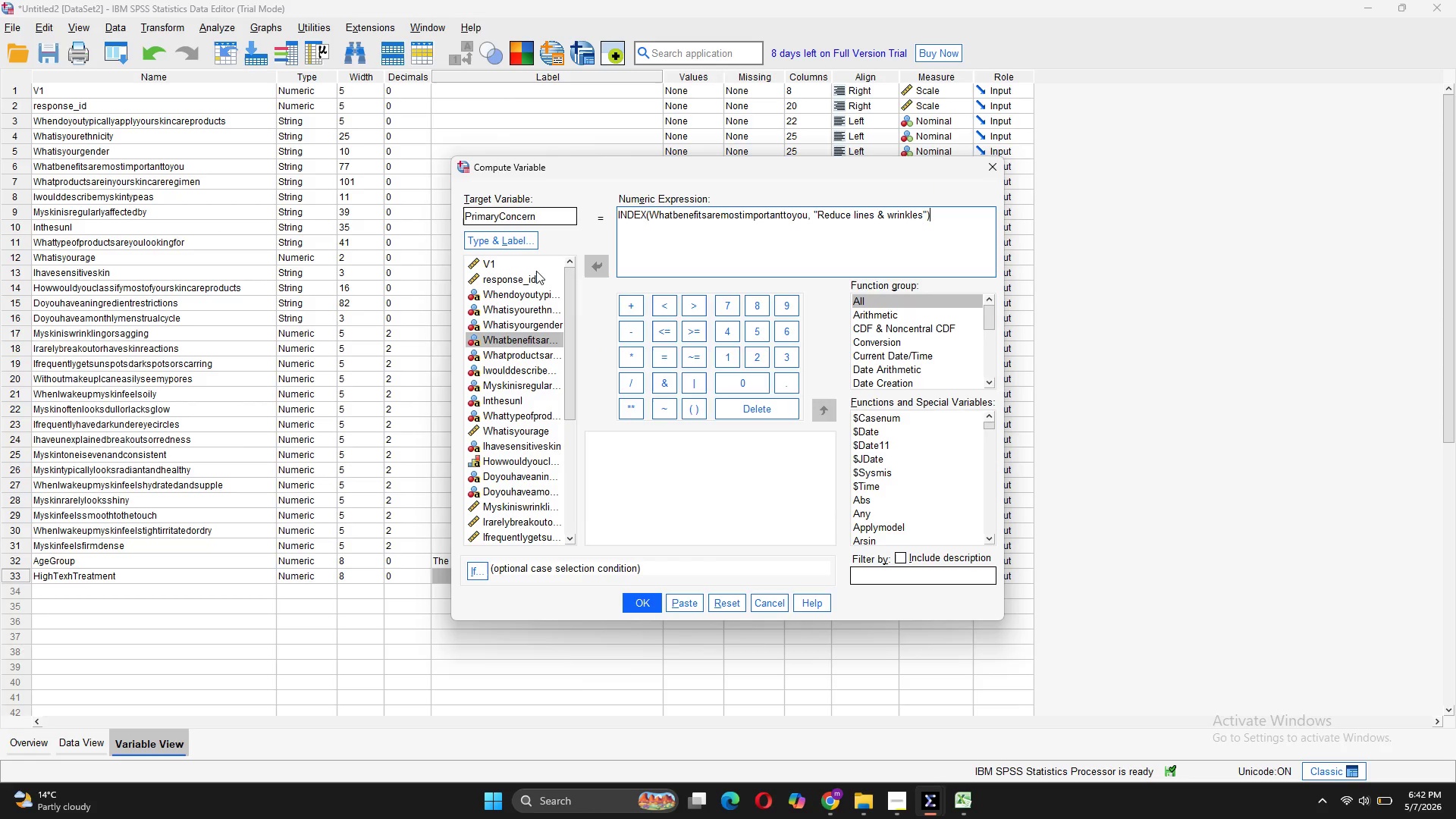 
key(Control+Z)
 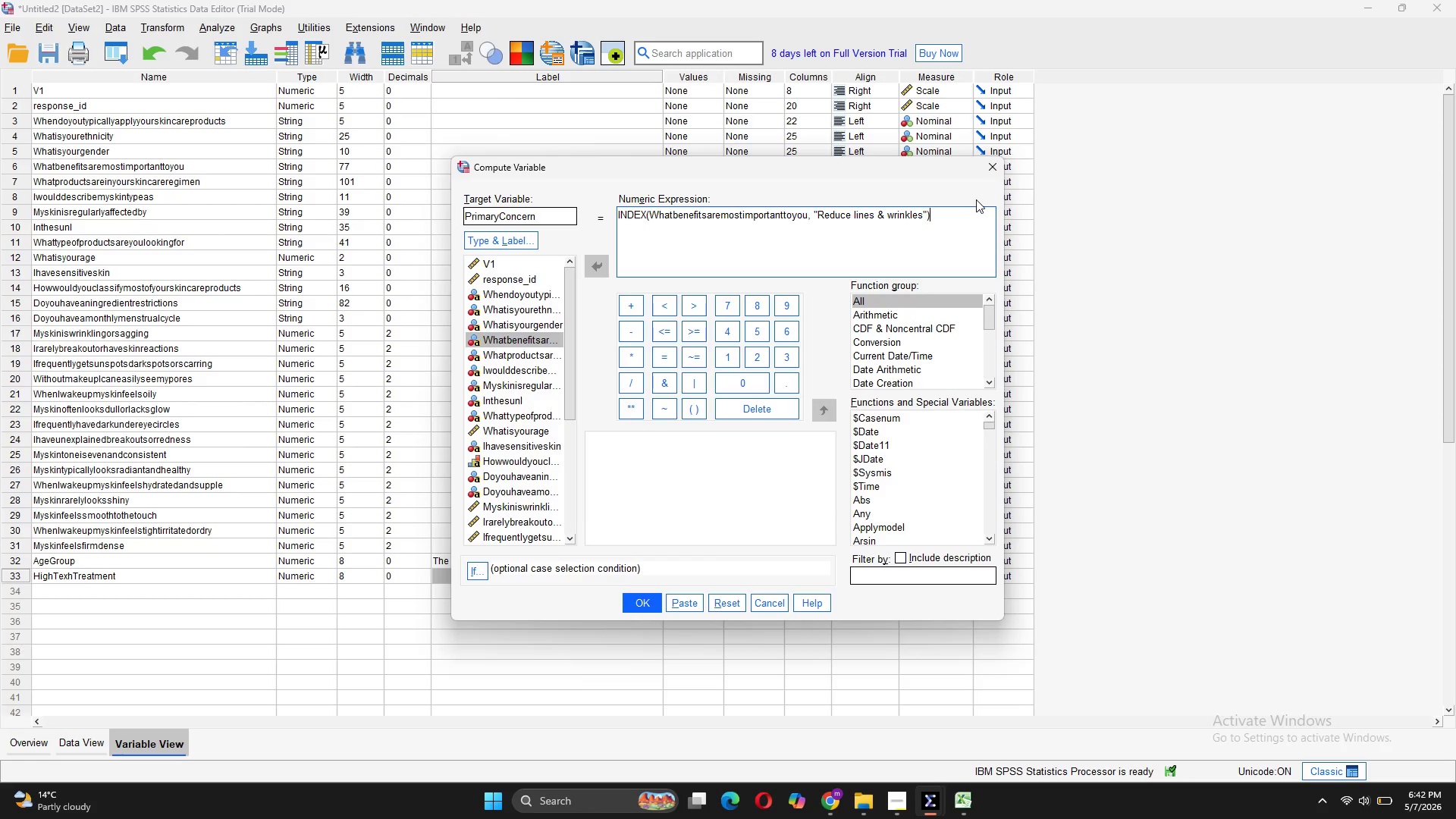 
key(Control+A)
 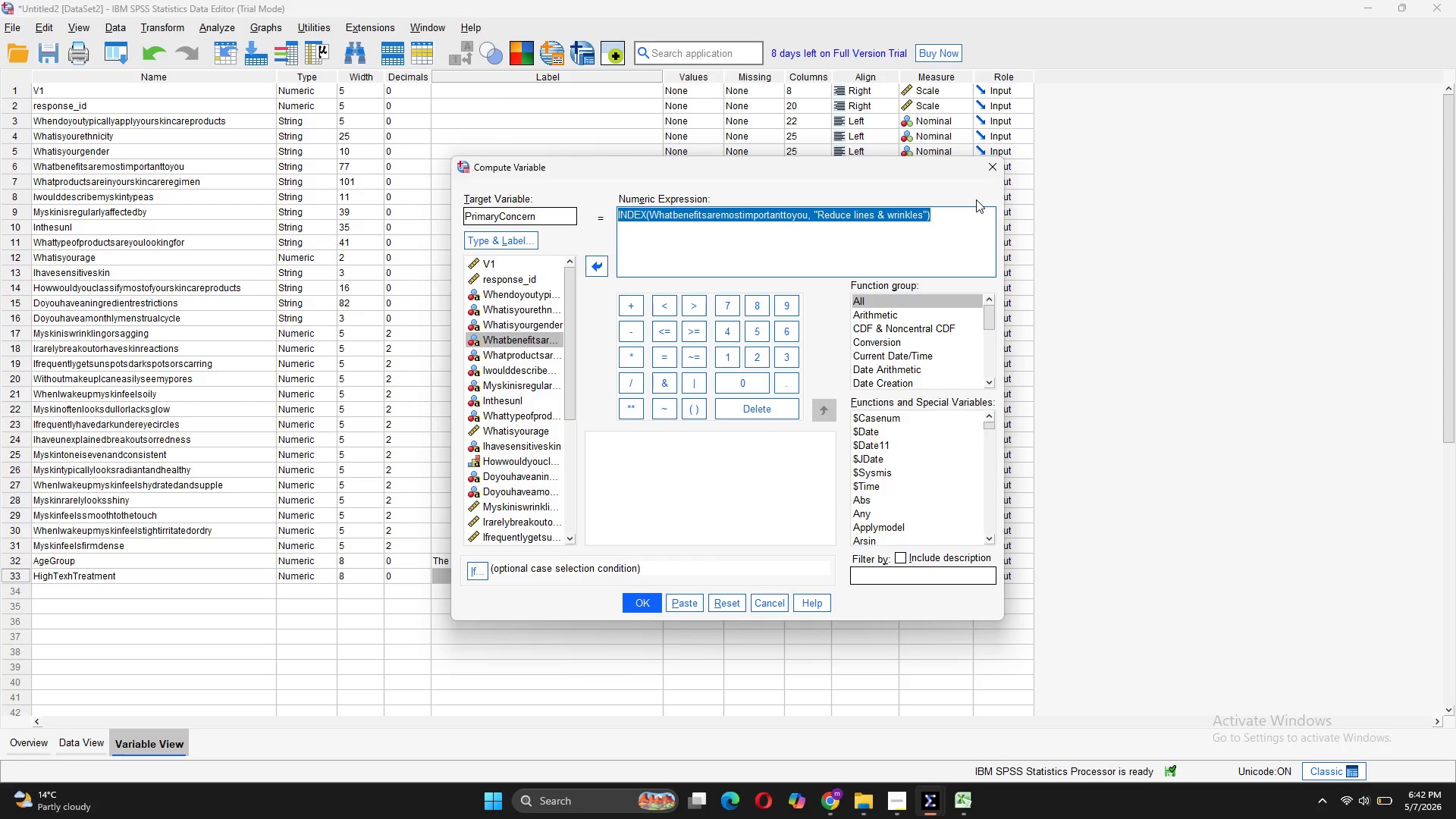 
key(Control+C)
 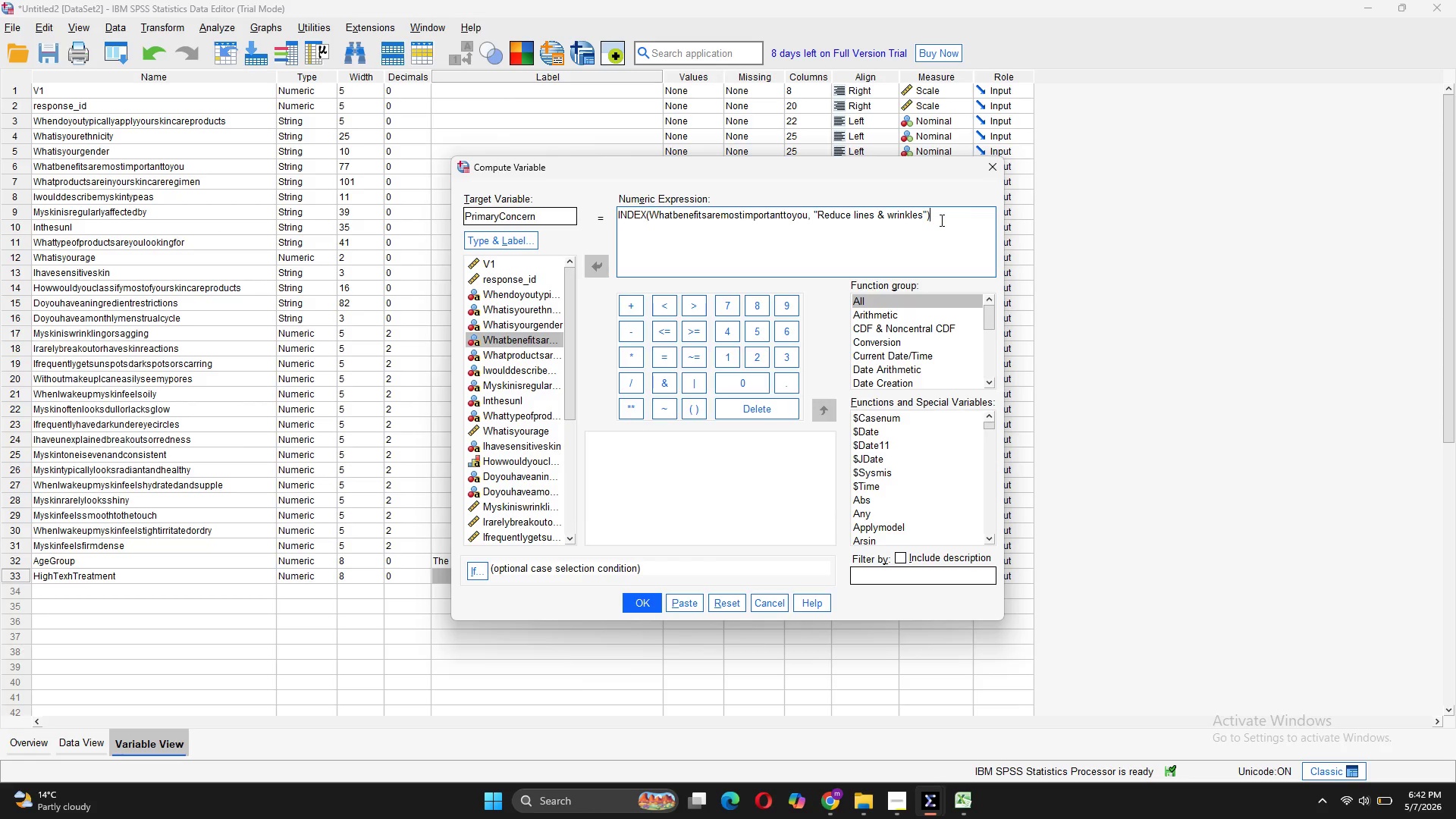 
key(Enter)
 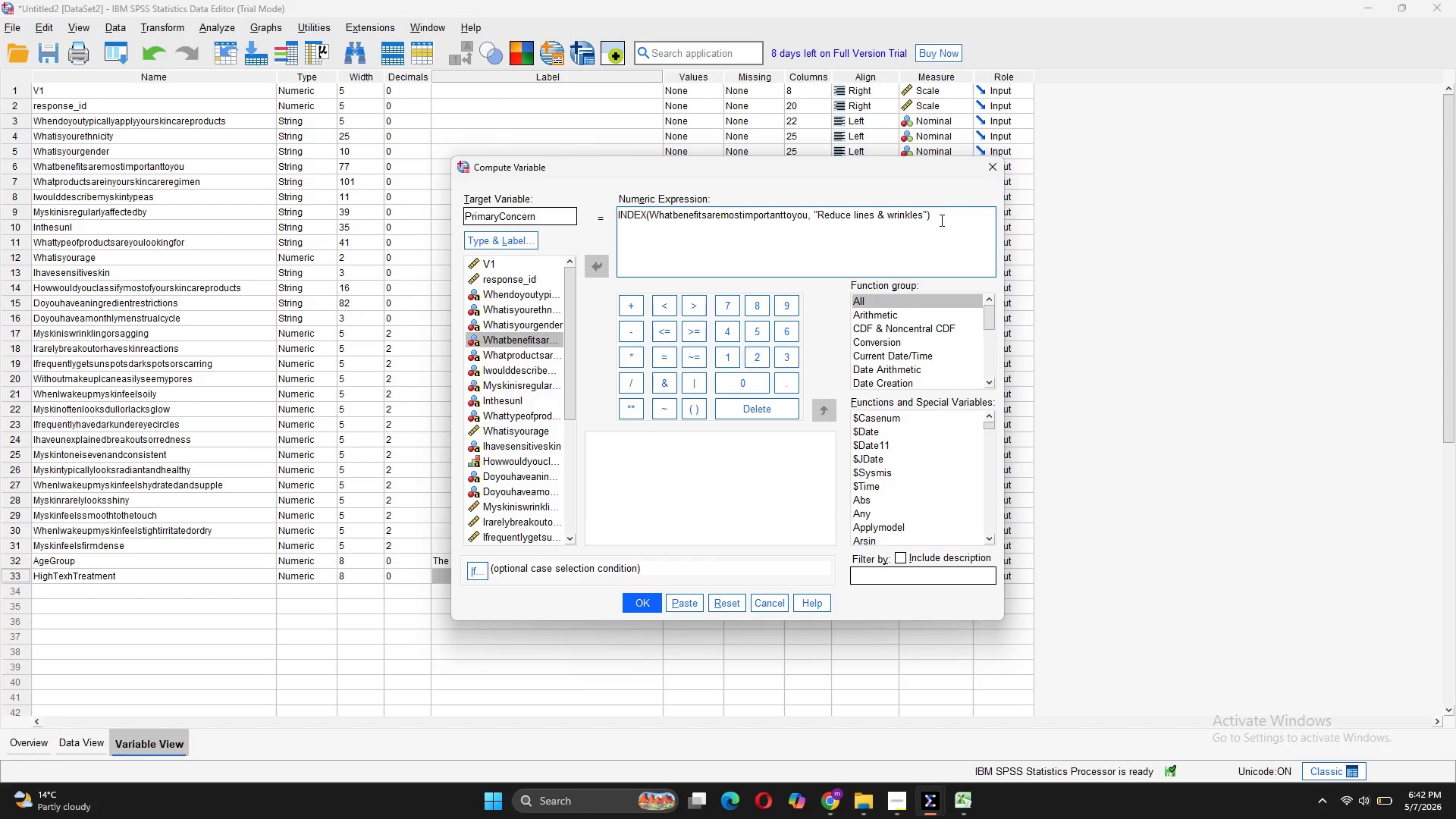 
key(Control+V)
 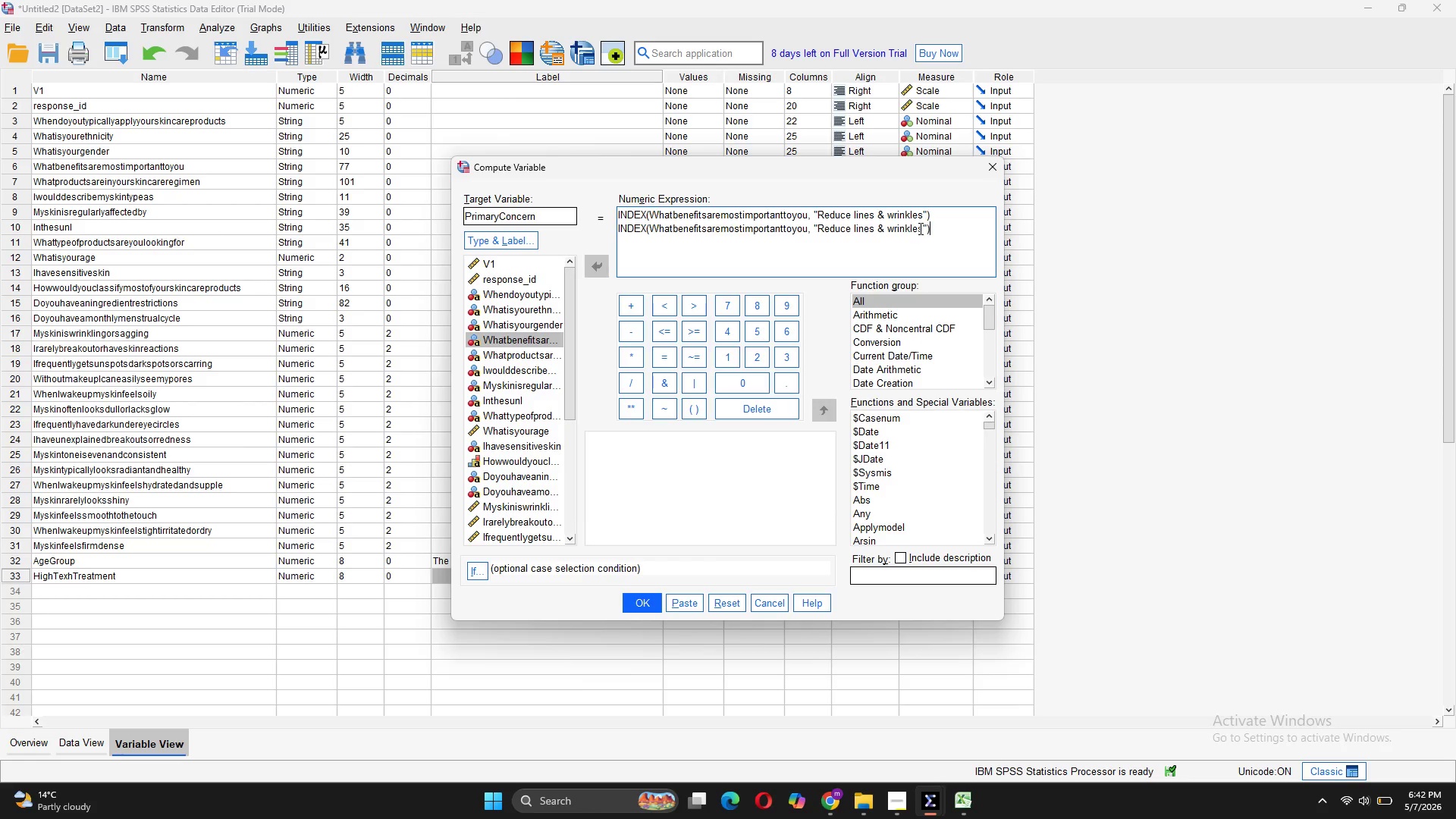 
left_click_drag(start_coordinate=[926, 228], to_coordinate=[822, 229])
 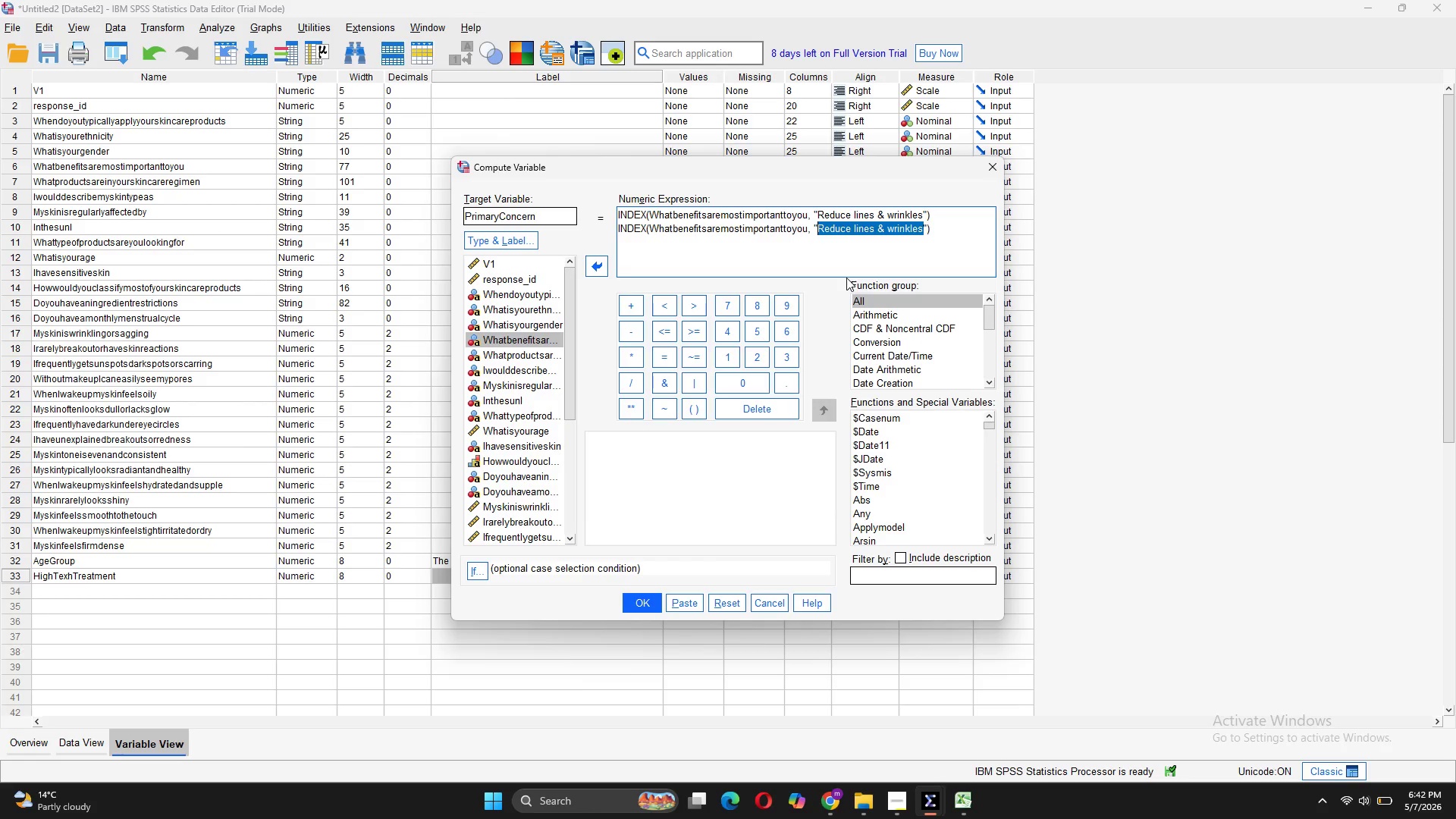 
type(e)
key(Backspace)
type(Even skin tom)
key(Backspace)
type(ne)
 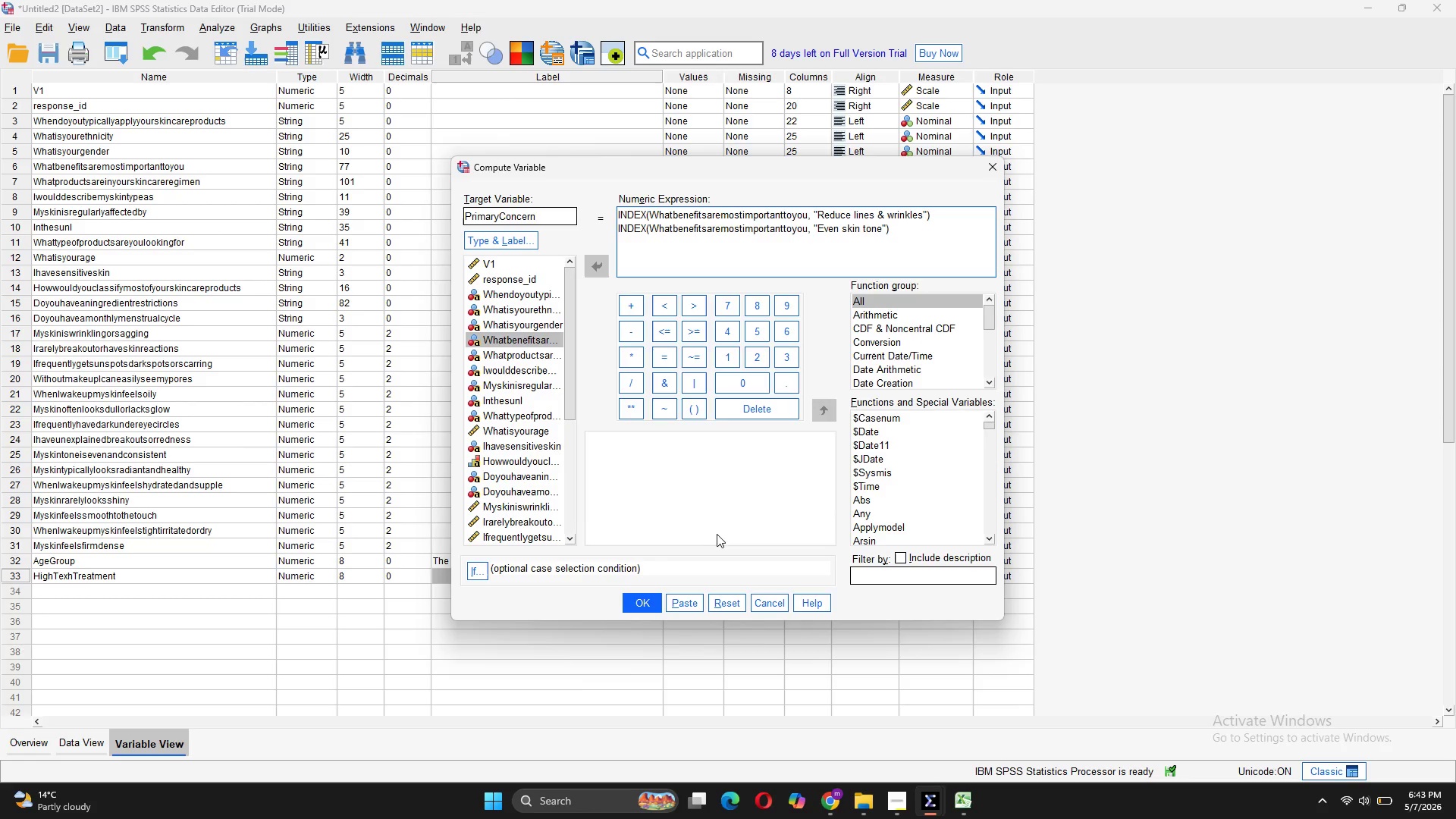 
wait(5.11)
 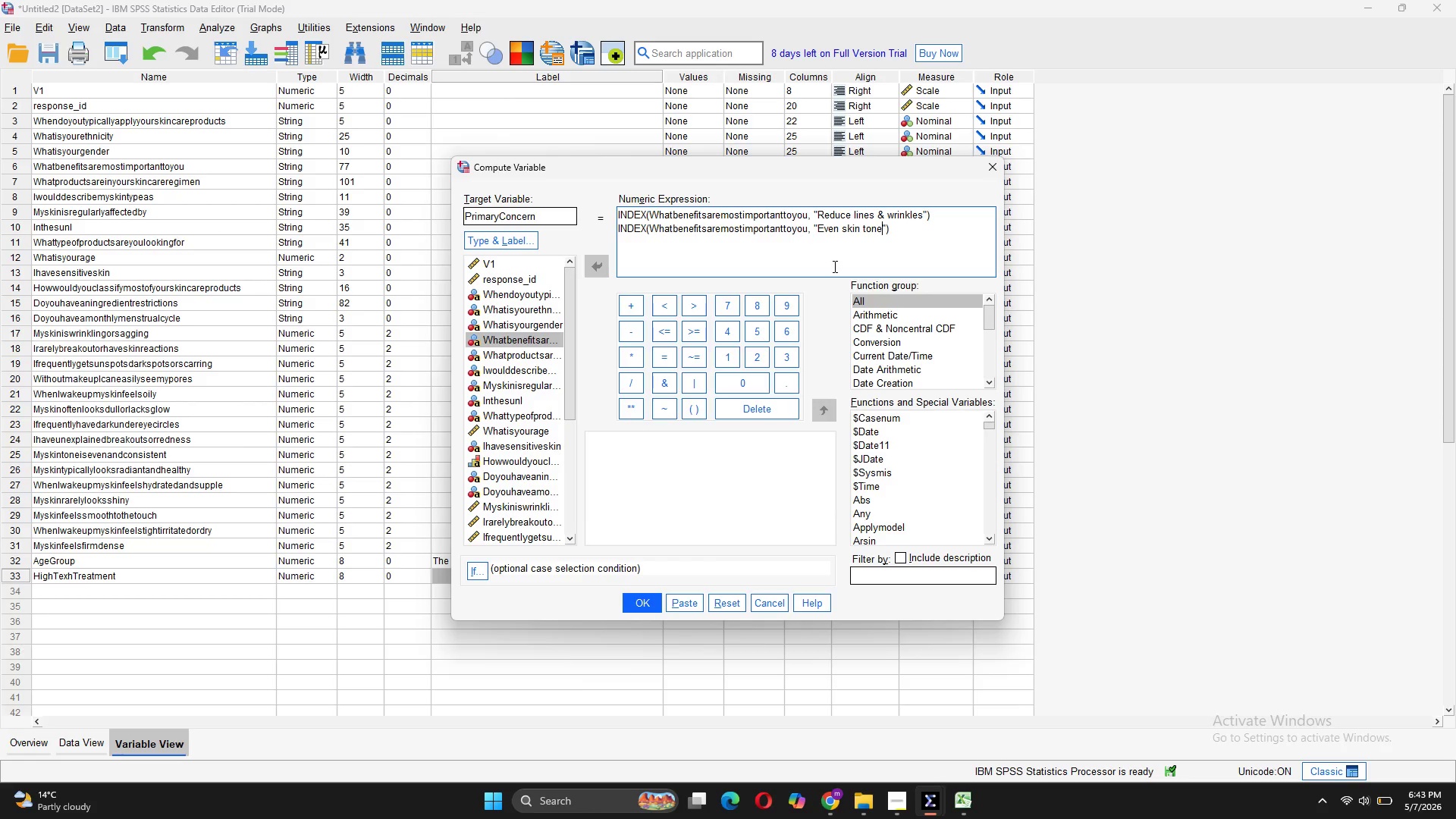 
left_click([676, 607])
 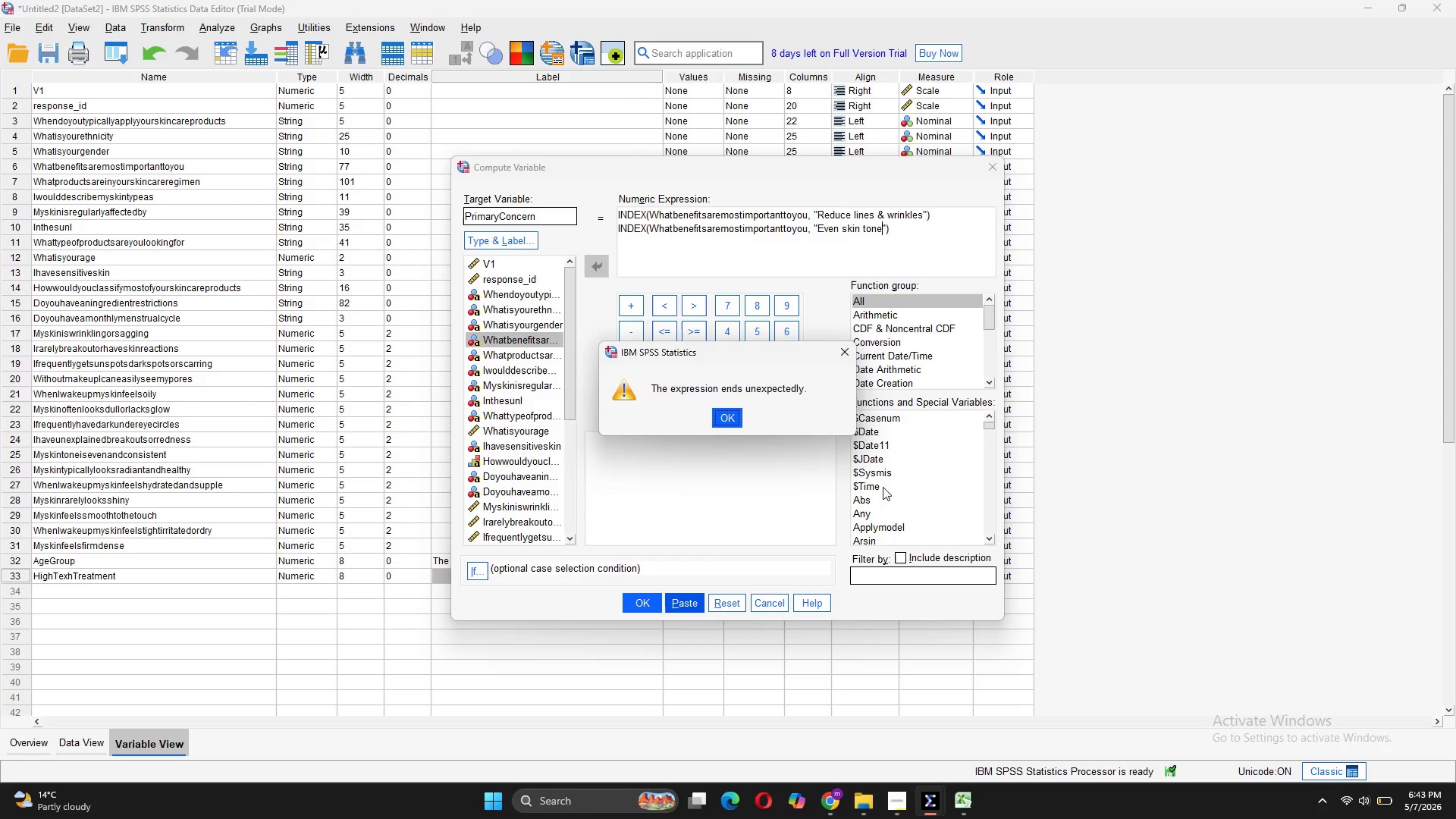 
wait(18.53)
 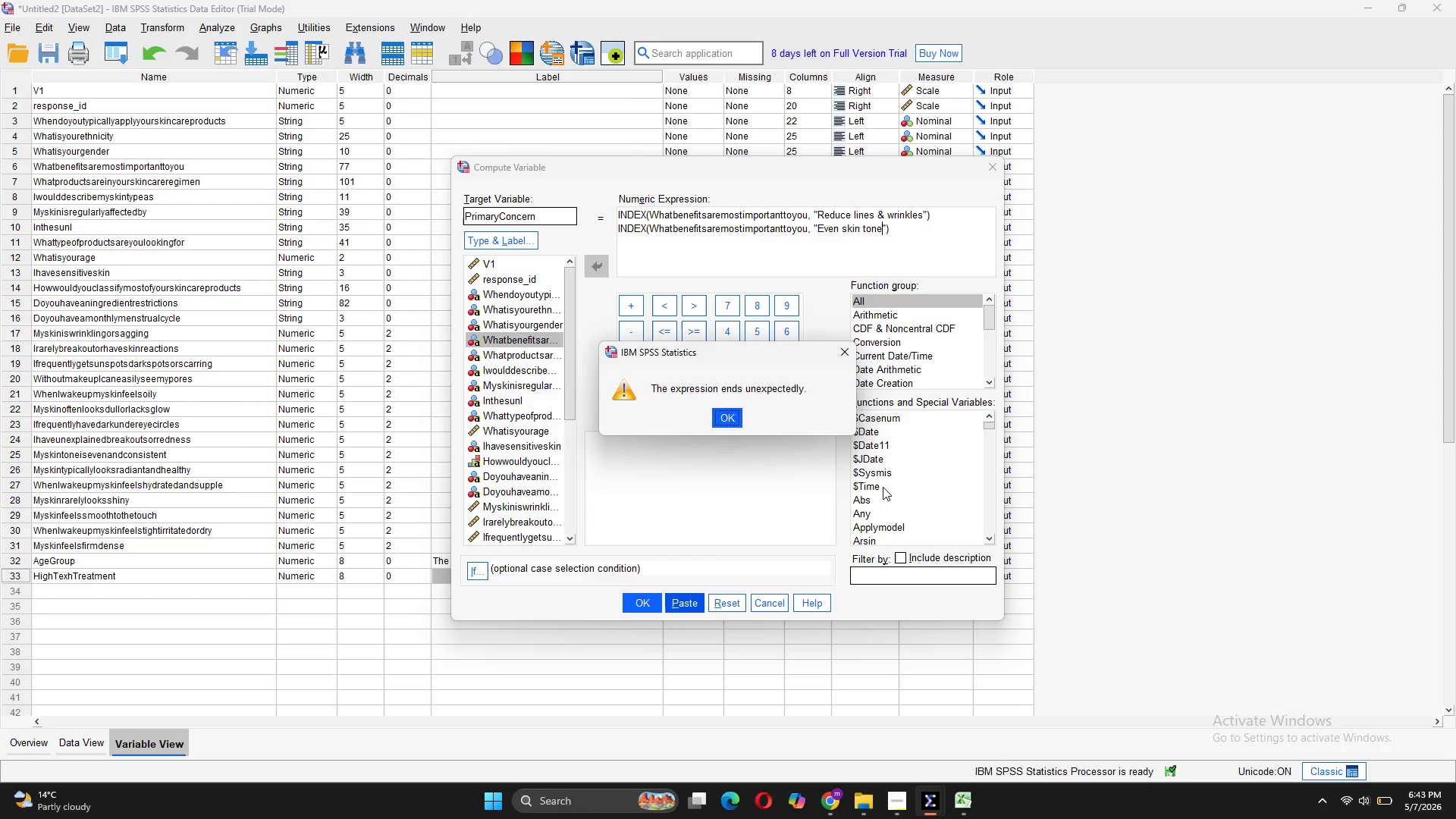 
left_click([836, 357])
 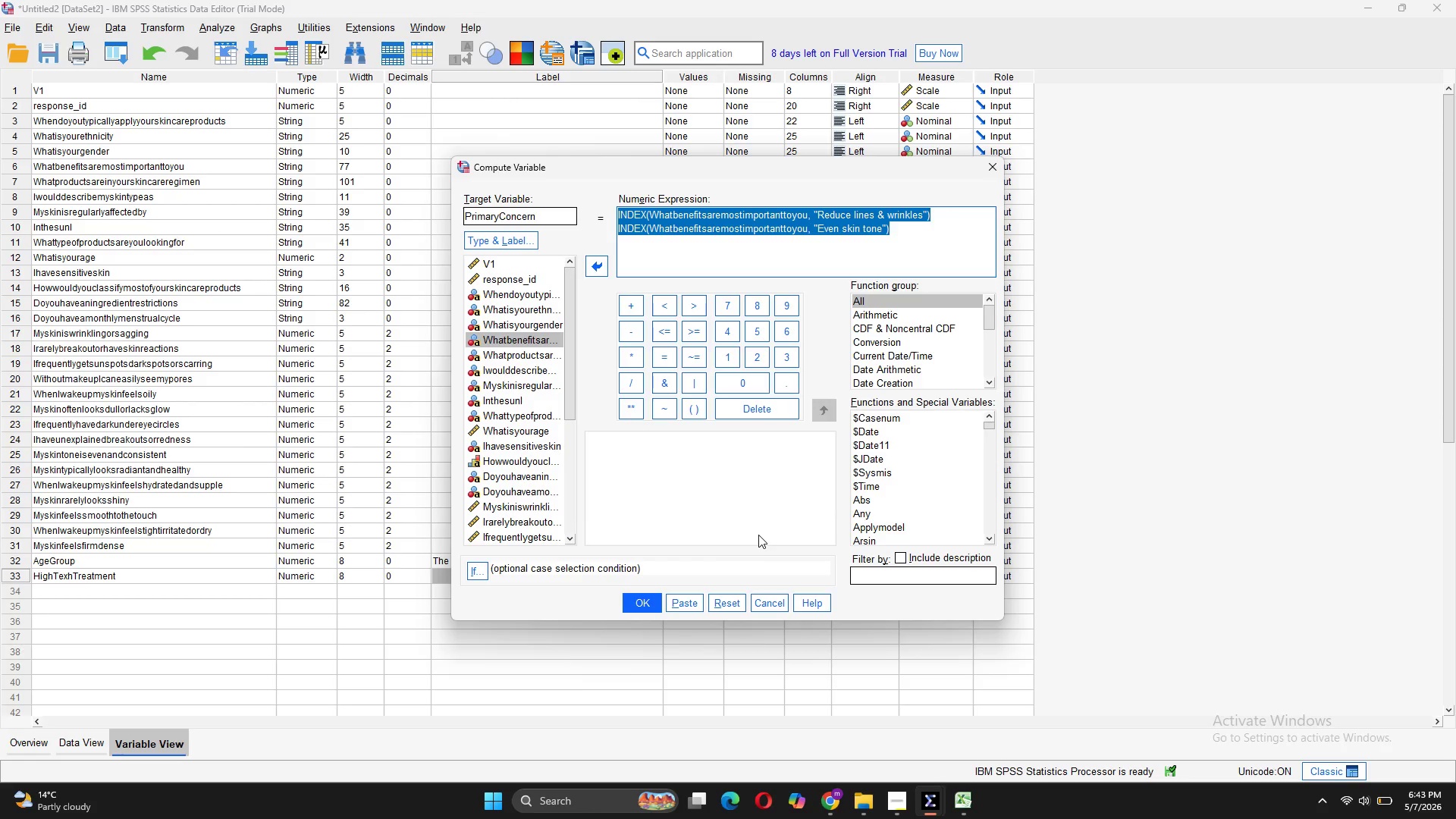 
left_click([758, 535])
 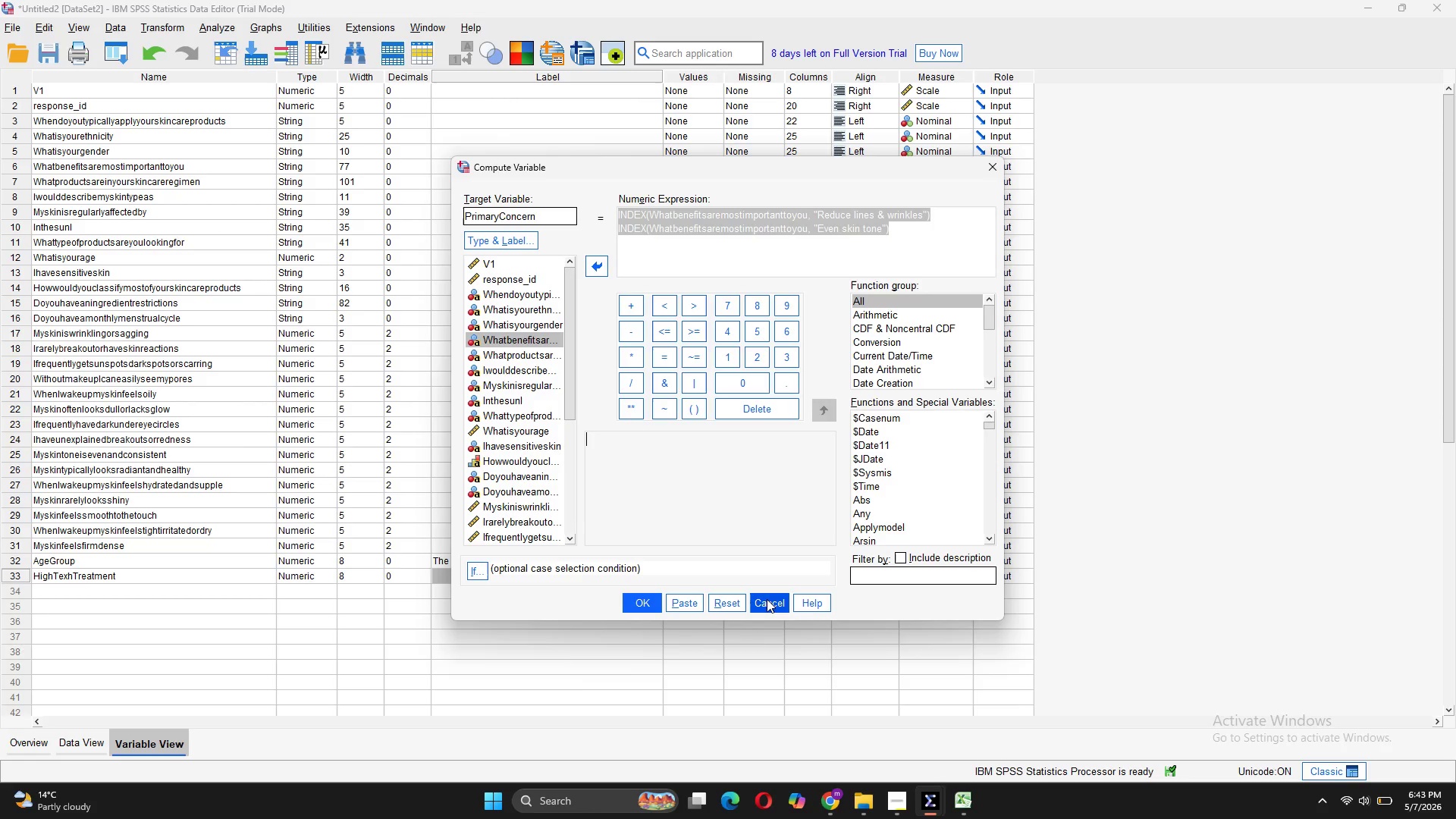 
left_click([767, 599])
 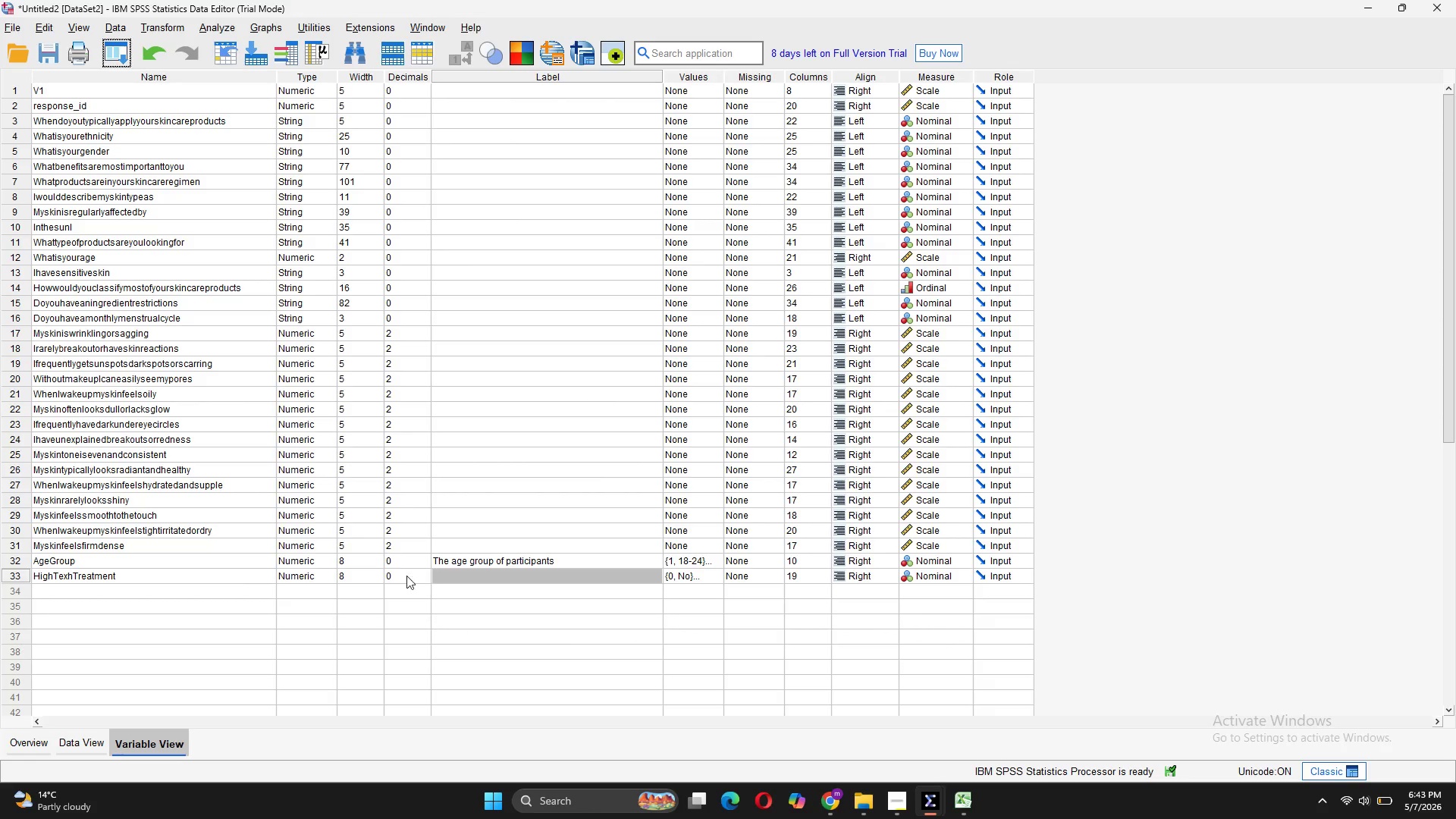 
left_click([388, 579])
 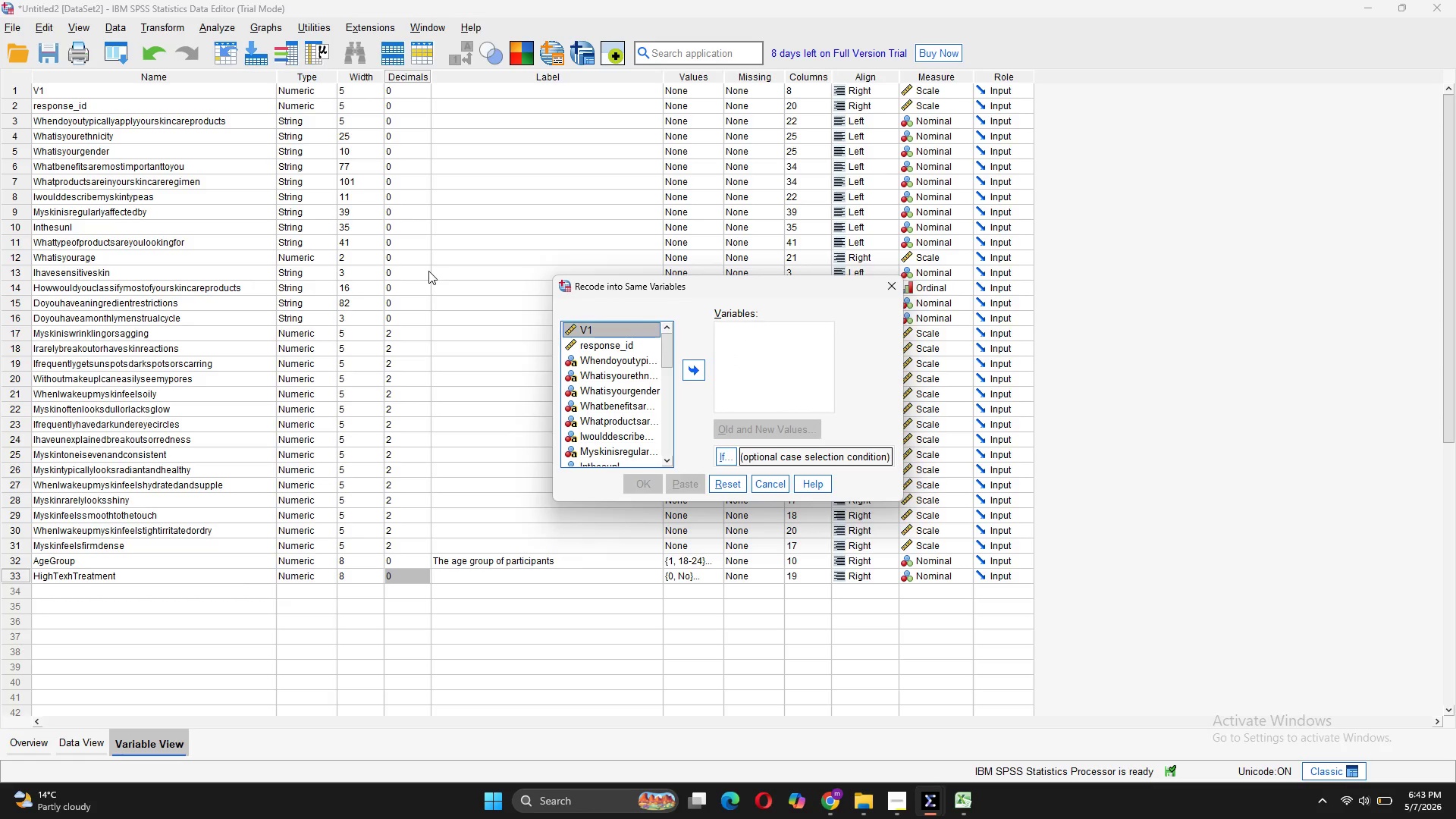 
wait(16.12)
 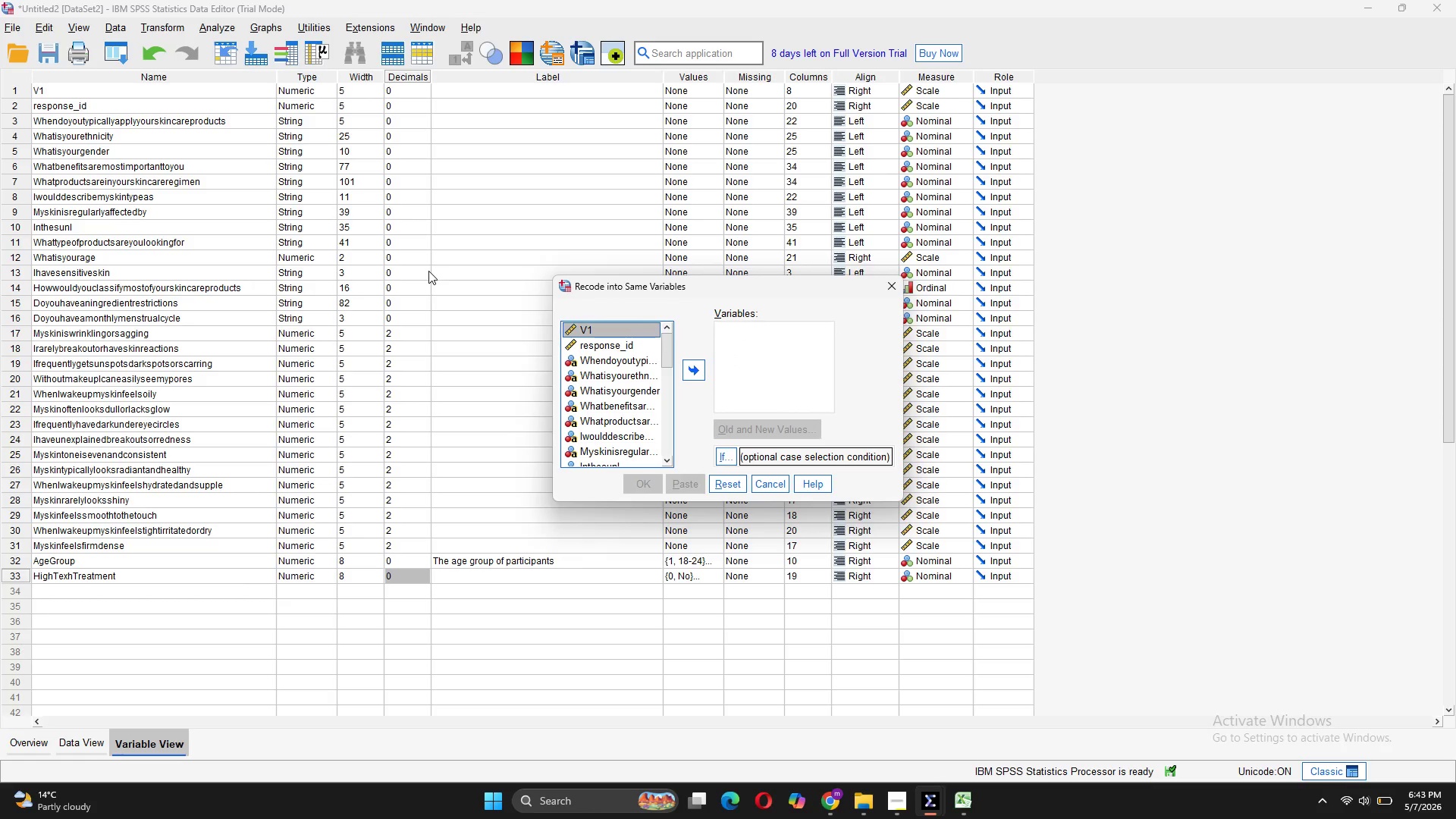 
left_click([629, 347])
 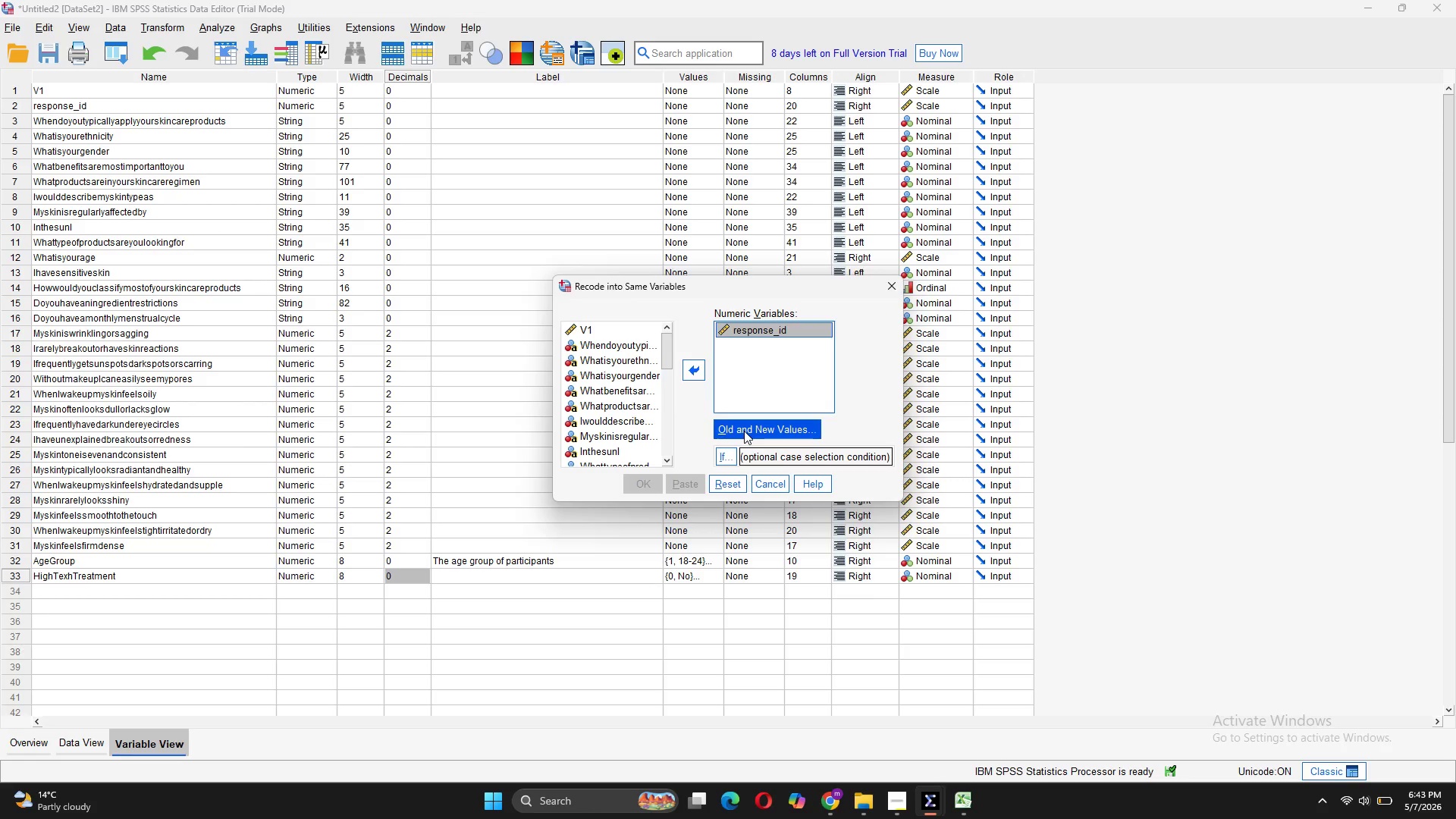 
wait(11.41)
 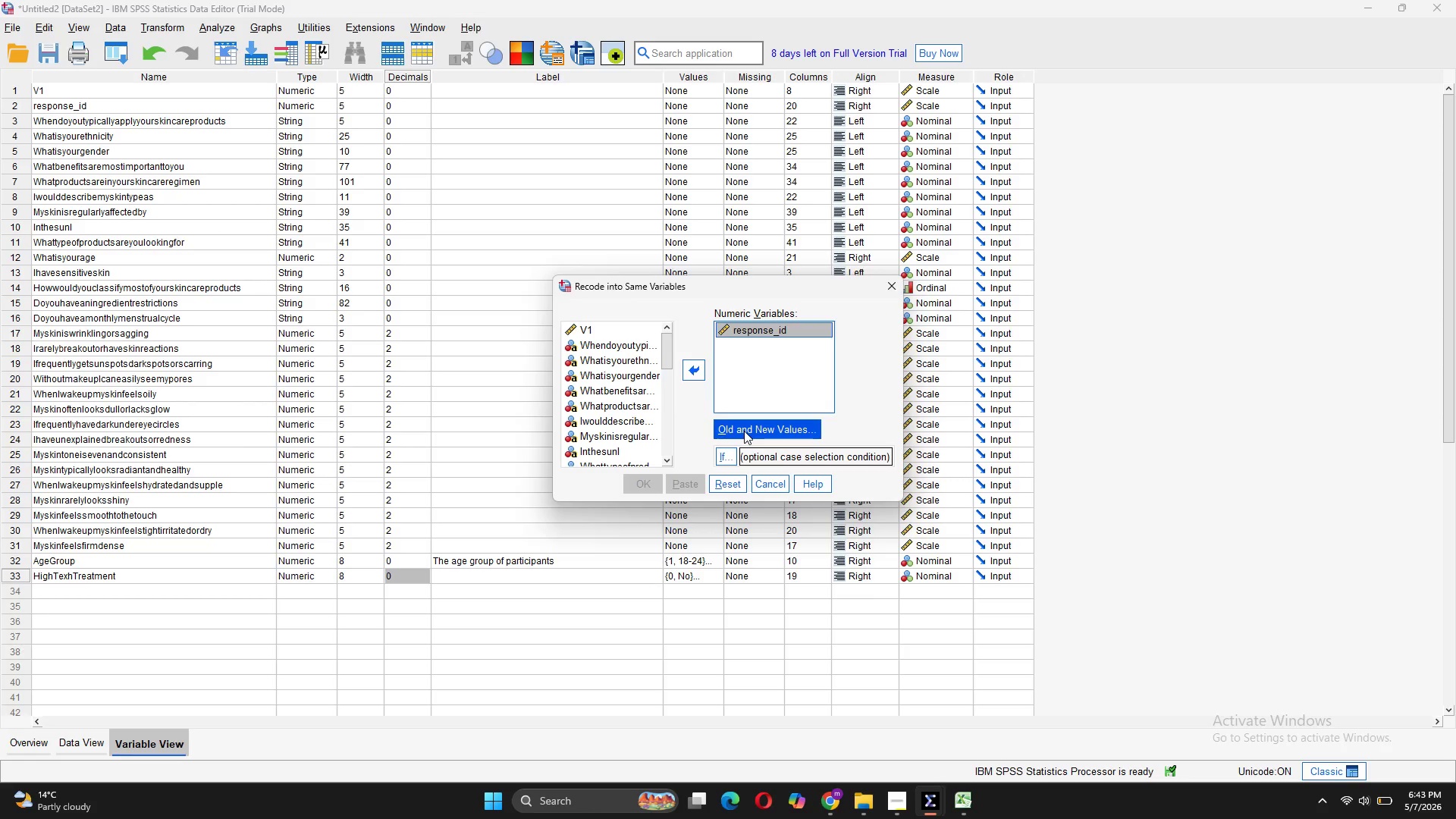 
left_click([779, 483])
 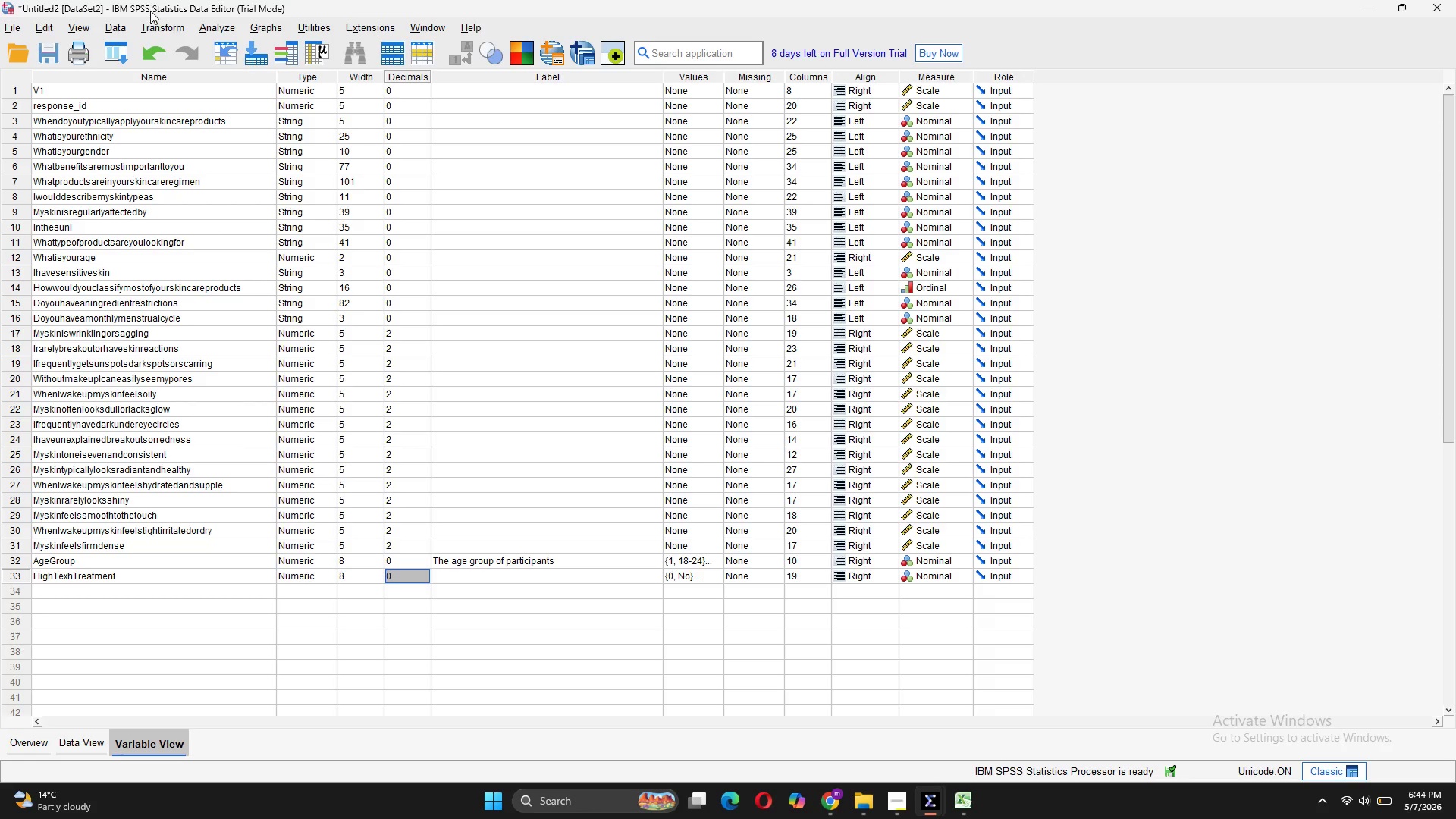 
left_click([148, 27])
 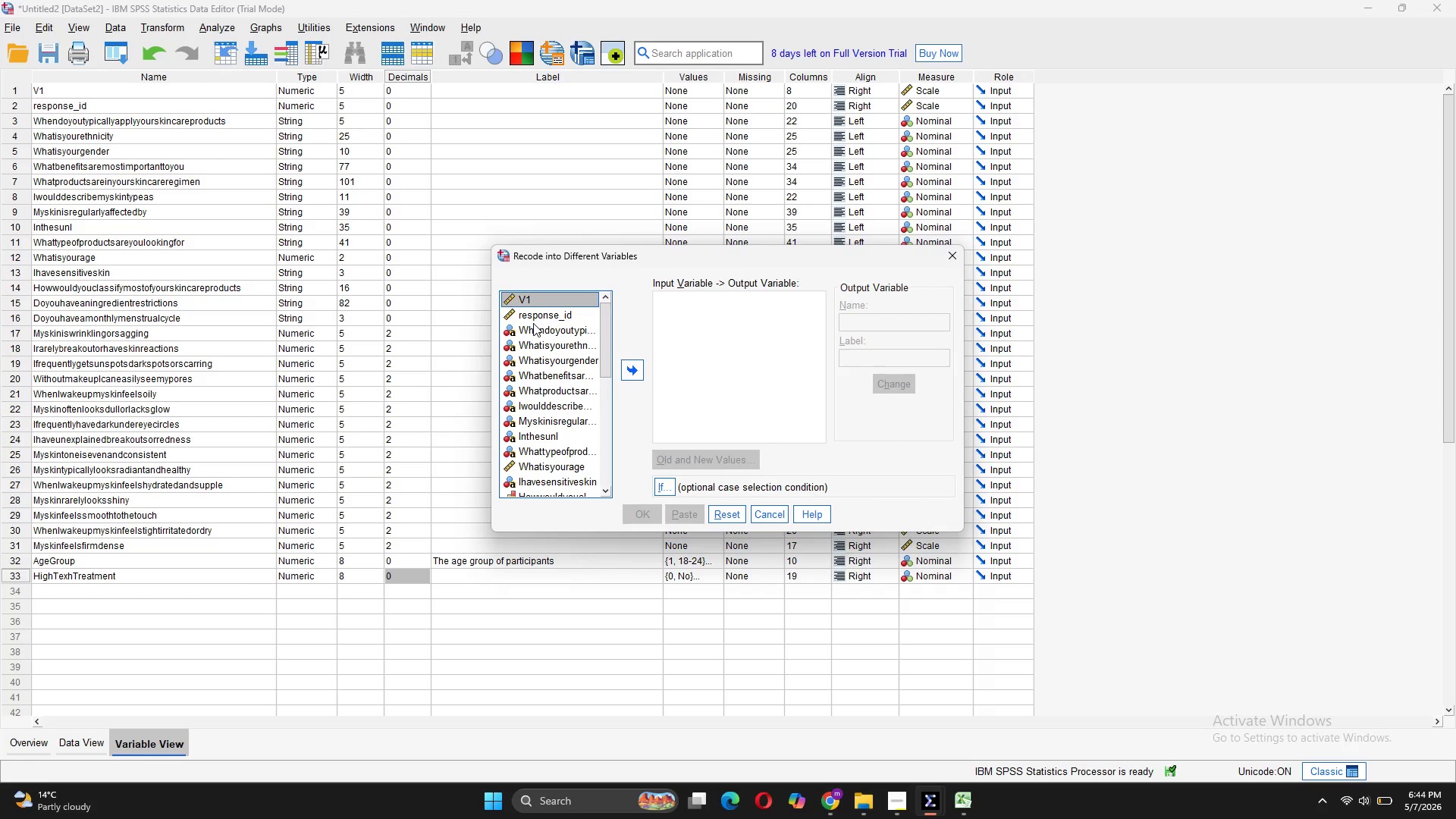 
left_click([535, 315])
 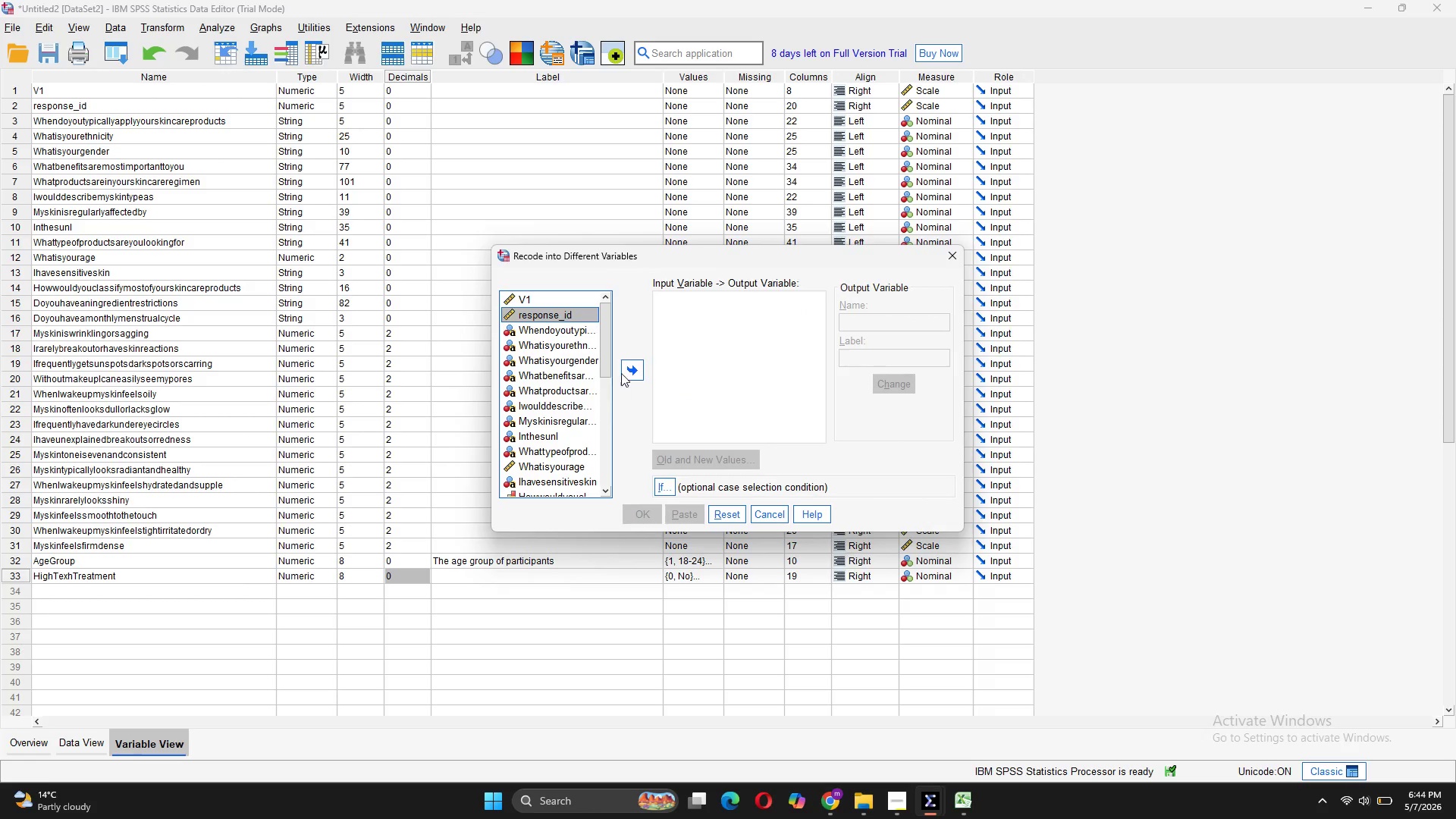 
left_click([624, 373])
 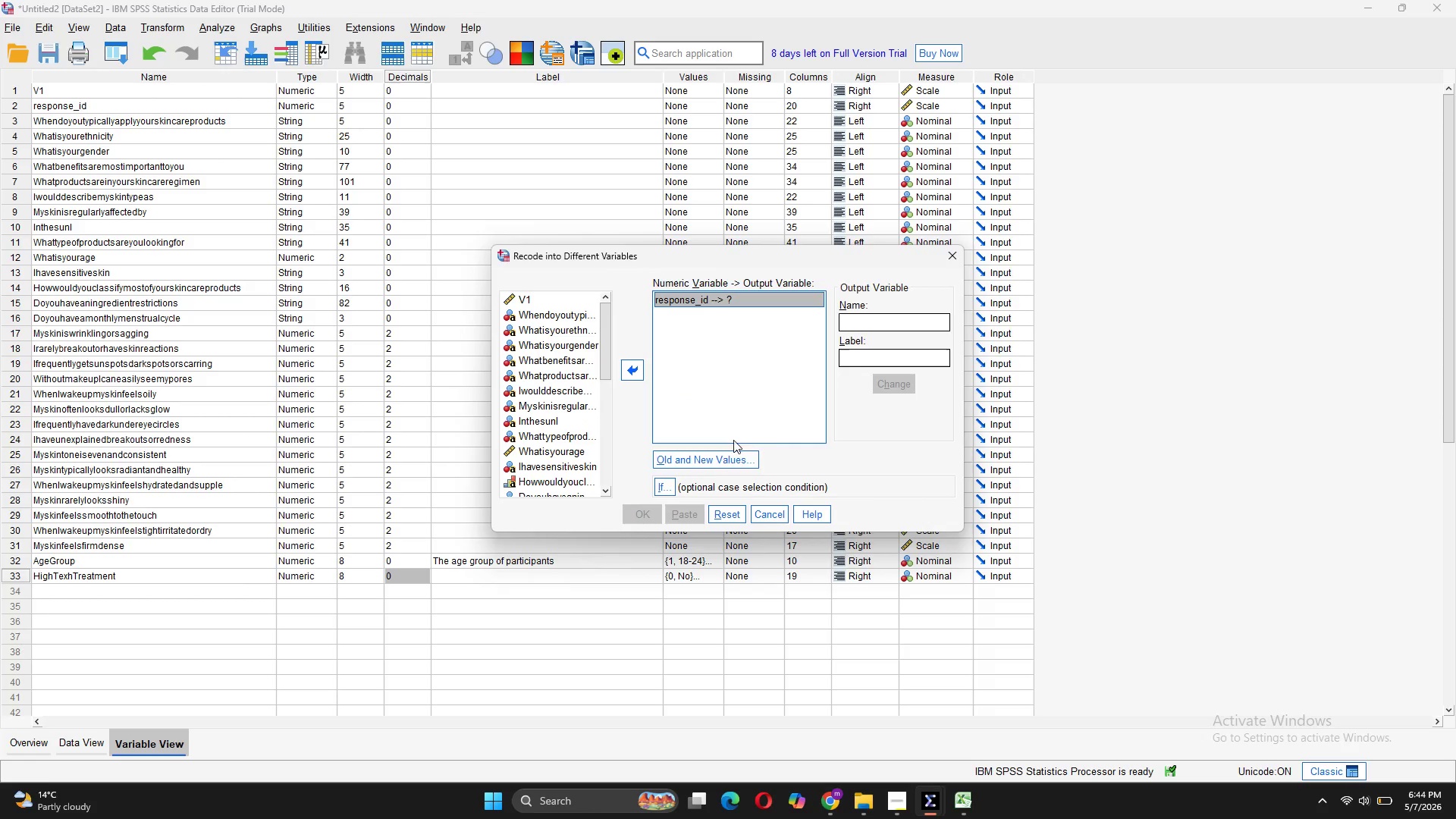 
left_click([737, 456])
 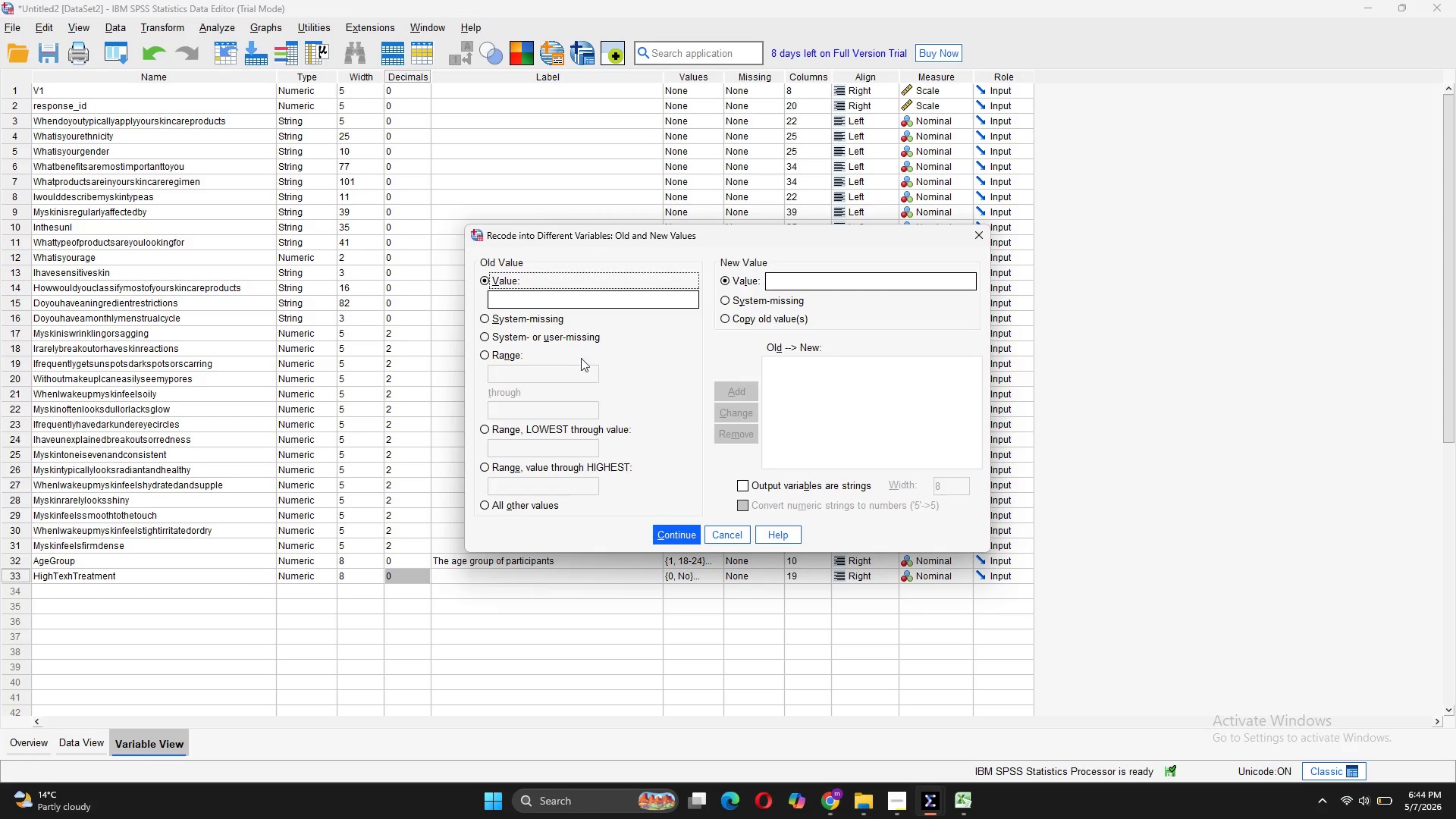 
left_click([562, 322])
 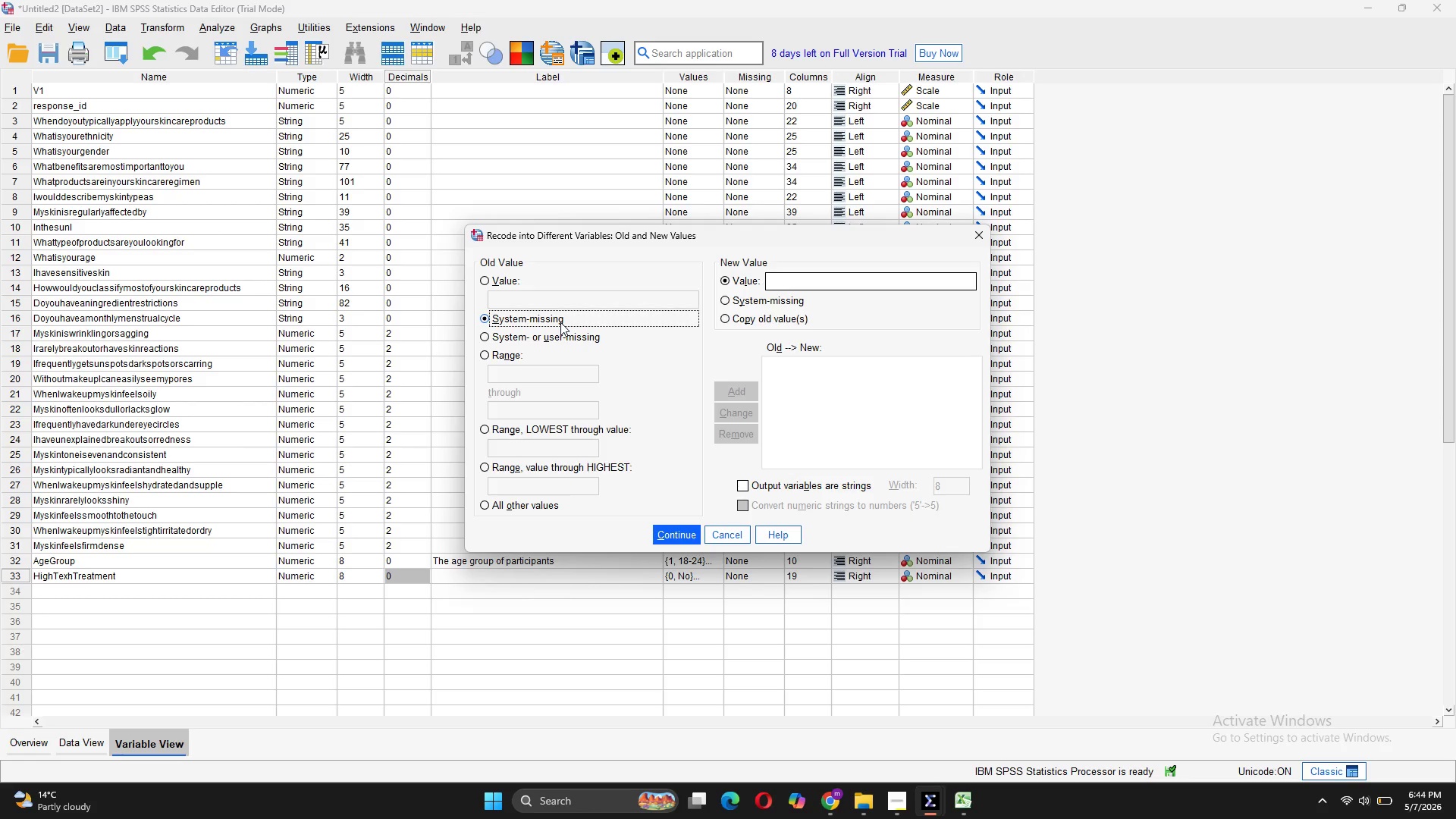 
left_click([742, 318])
 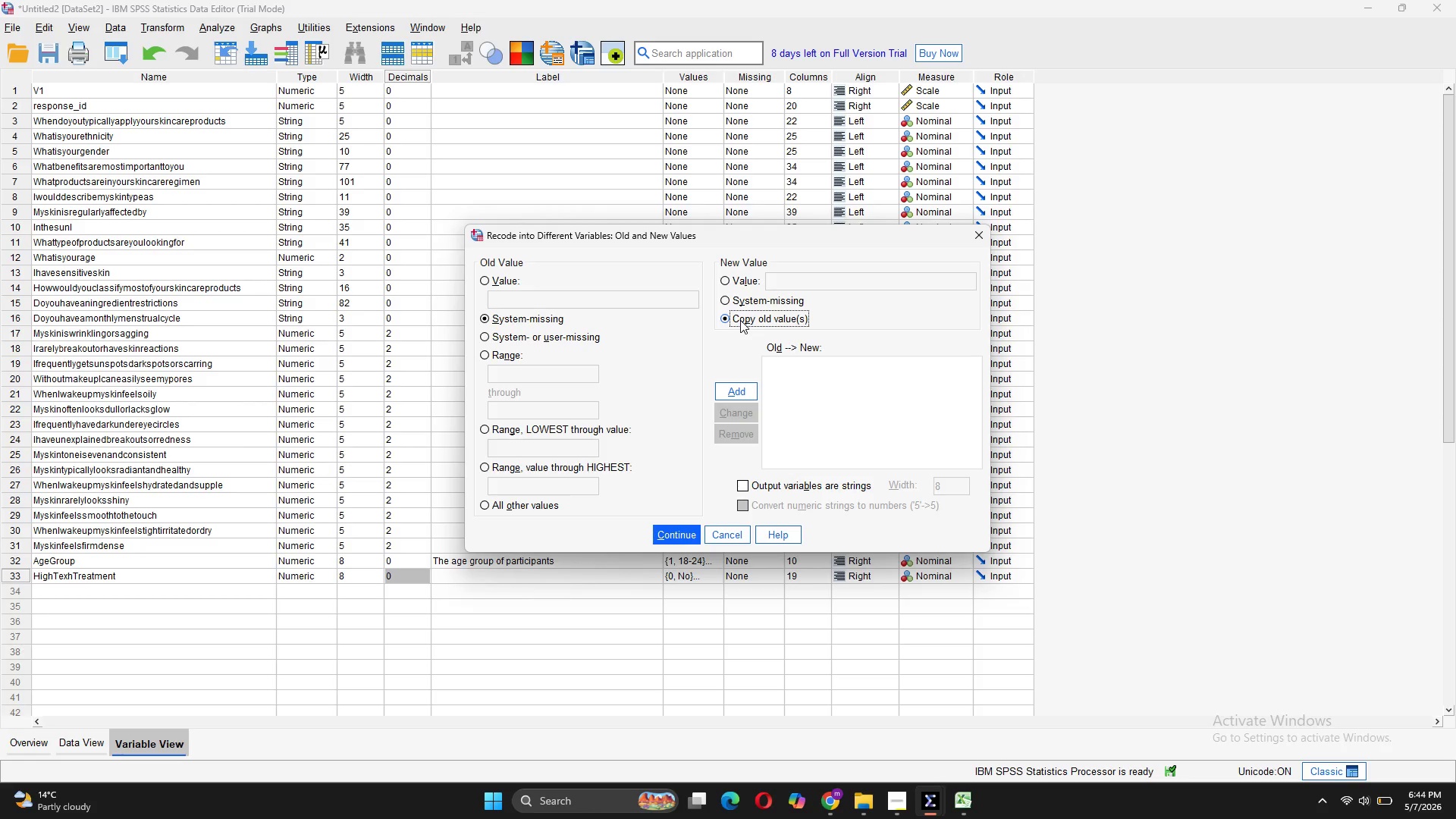 
wait(11.52)
 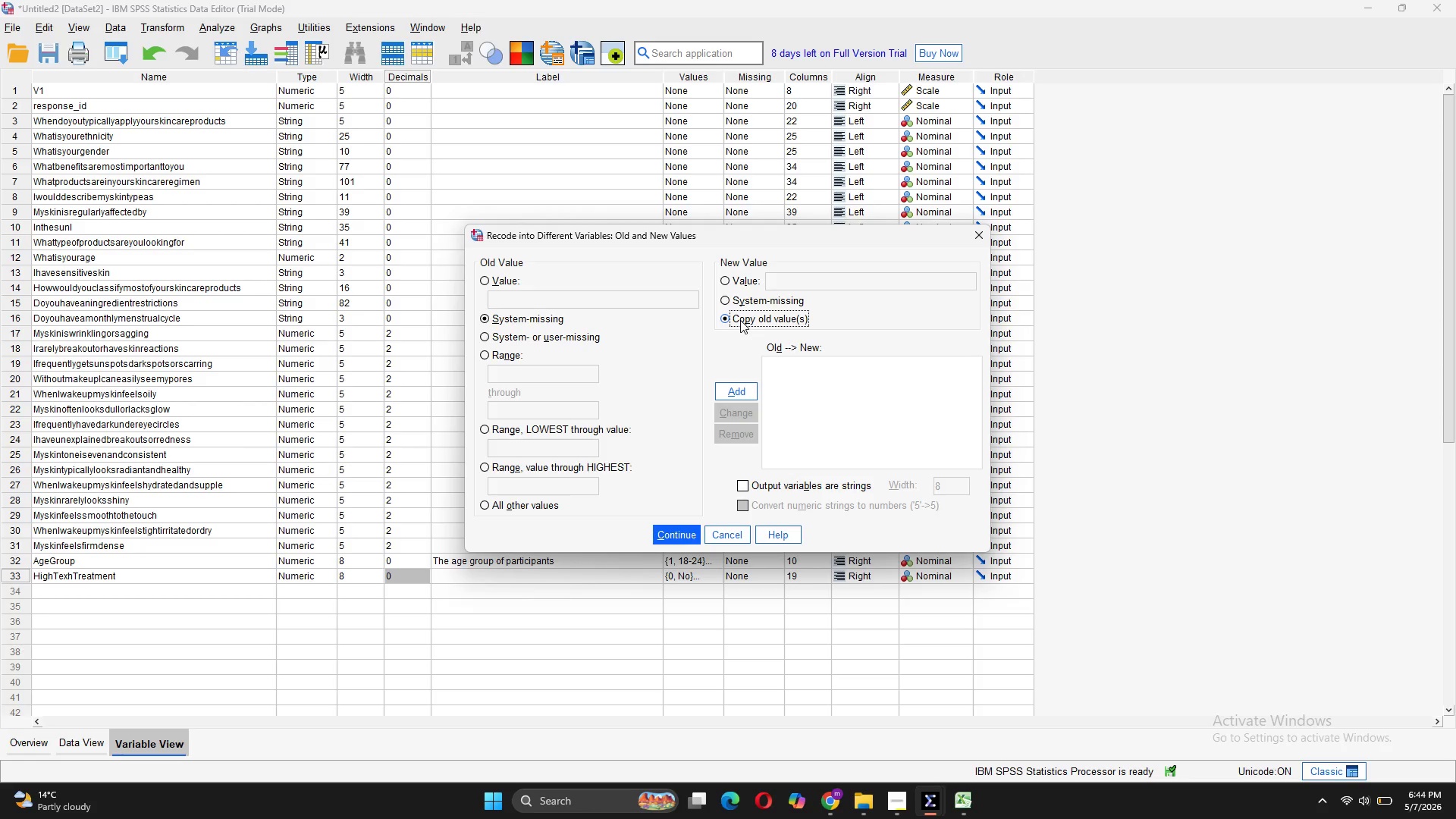 
left_click([761, 510])
 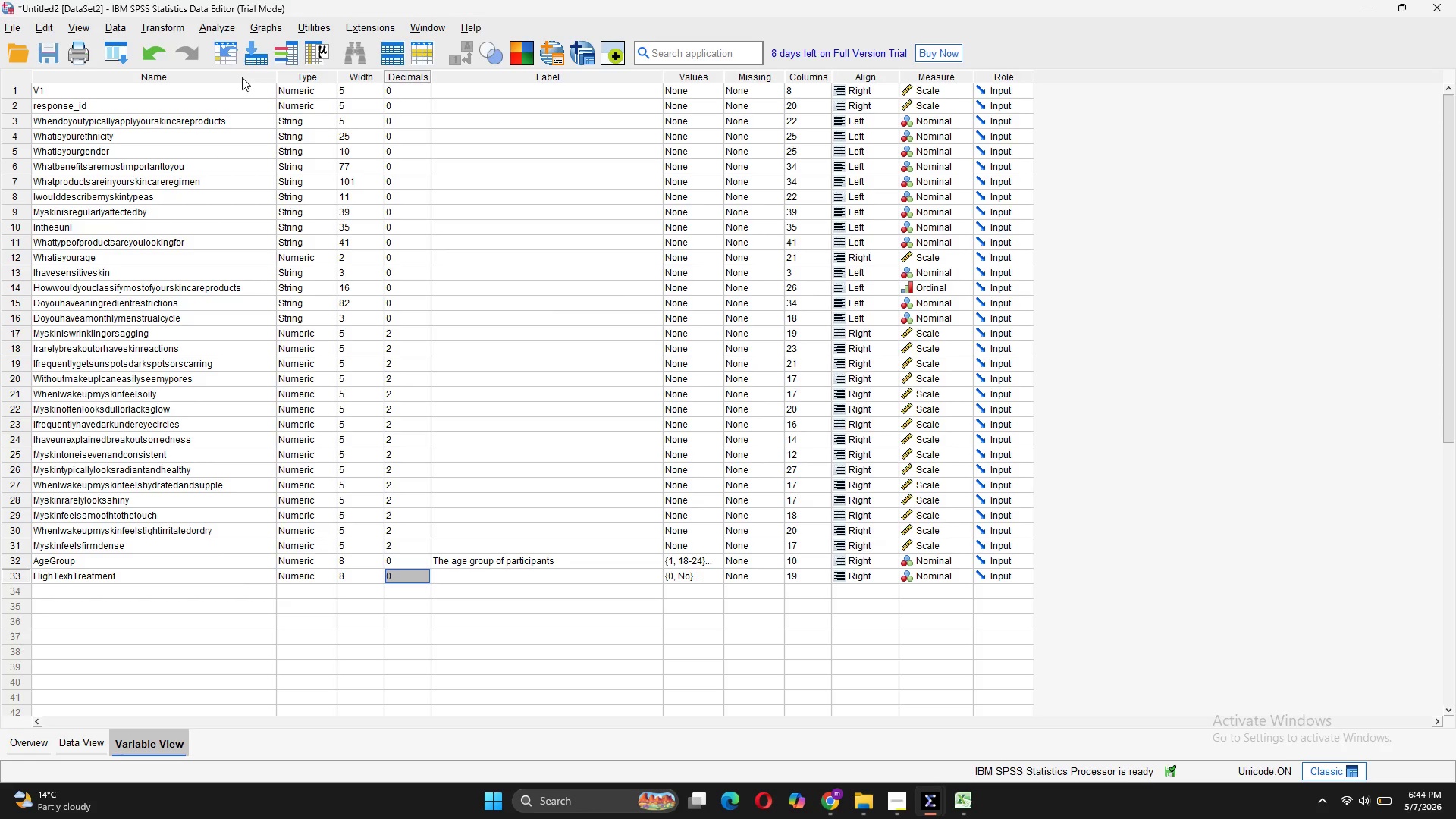 
left_click([116, 26])
 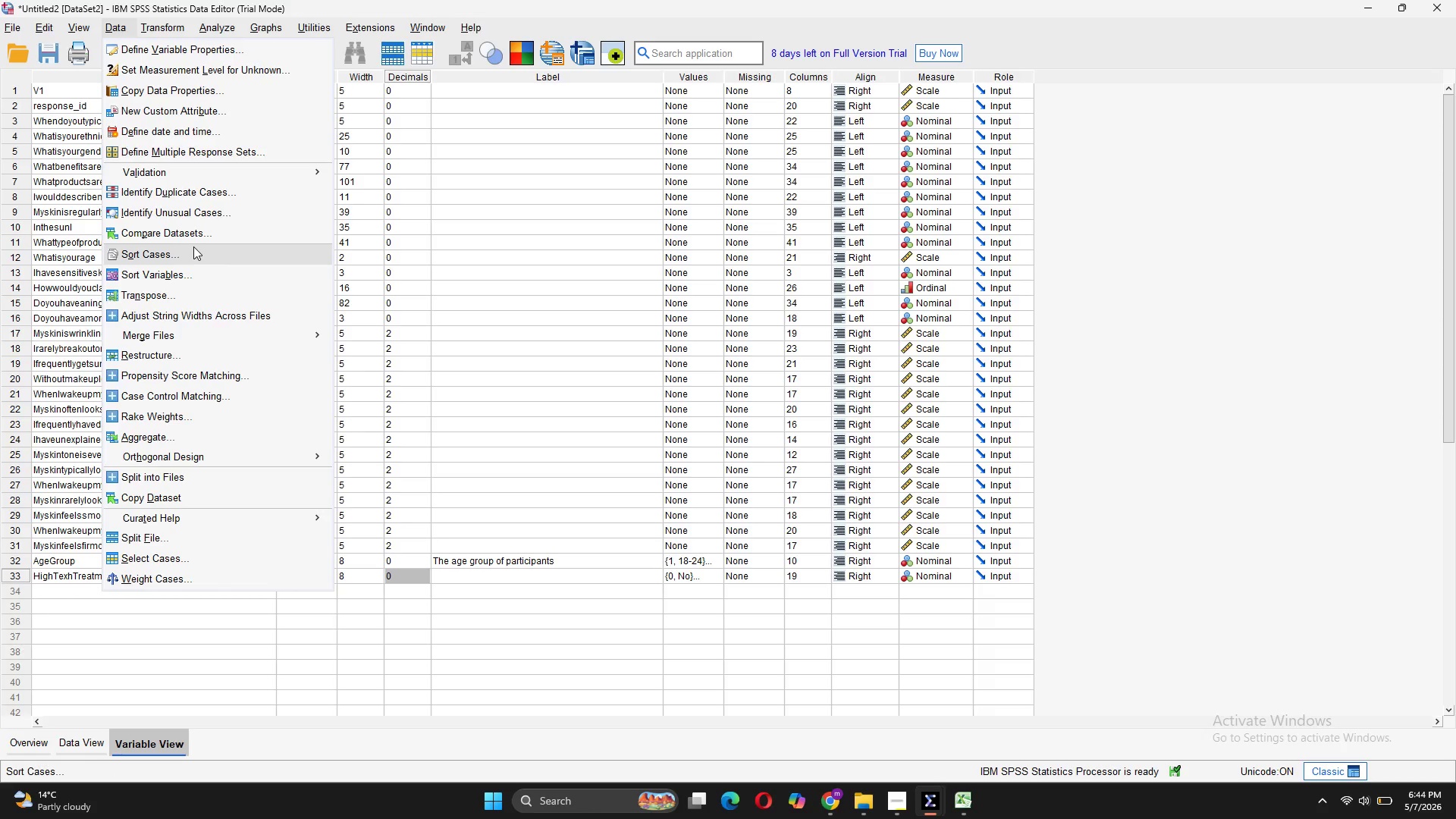 
wait(8.25)
 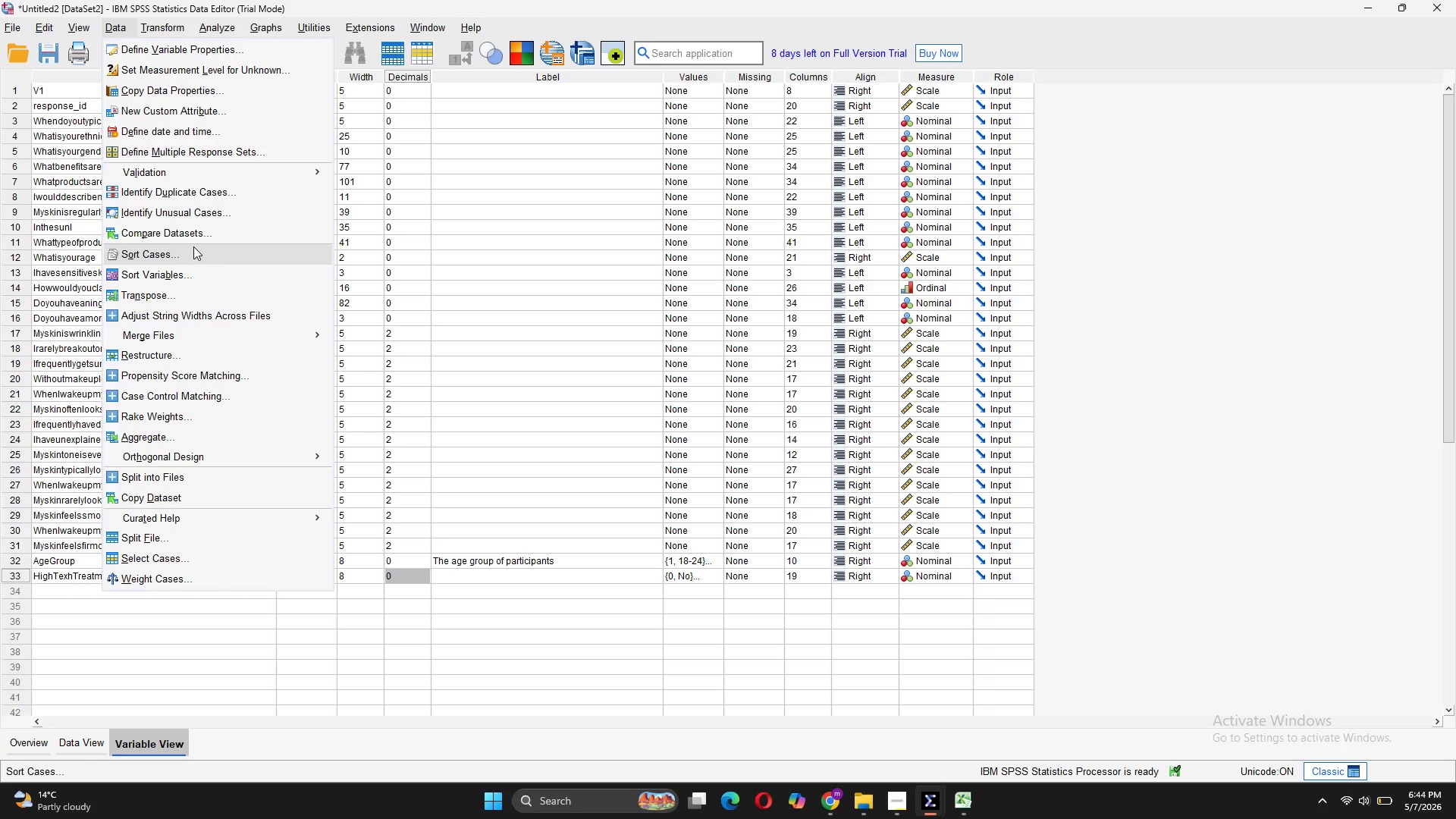 
left_click([207, 562])
 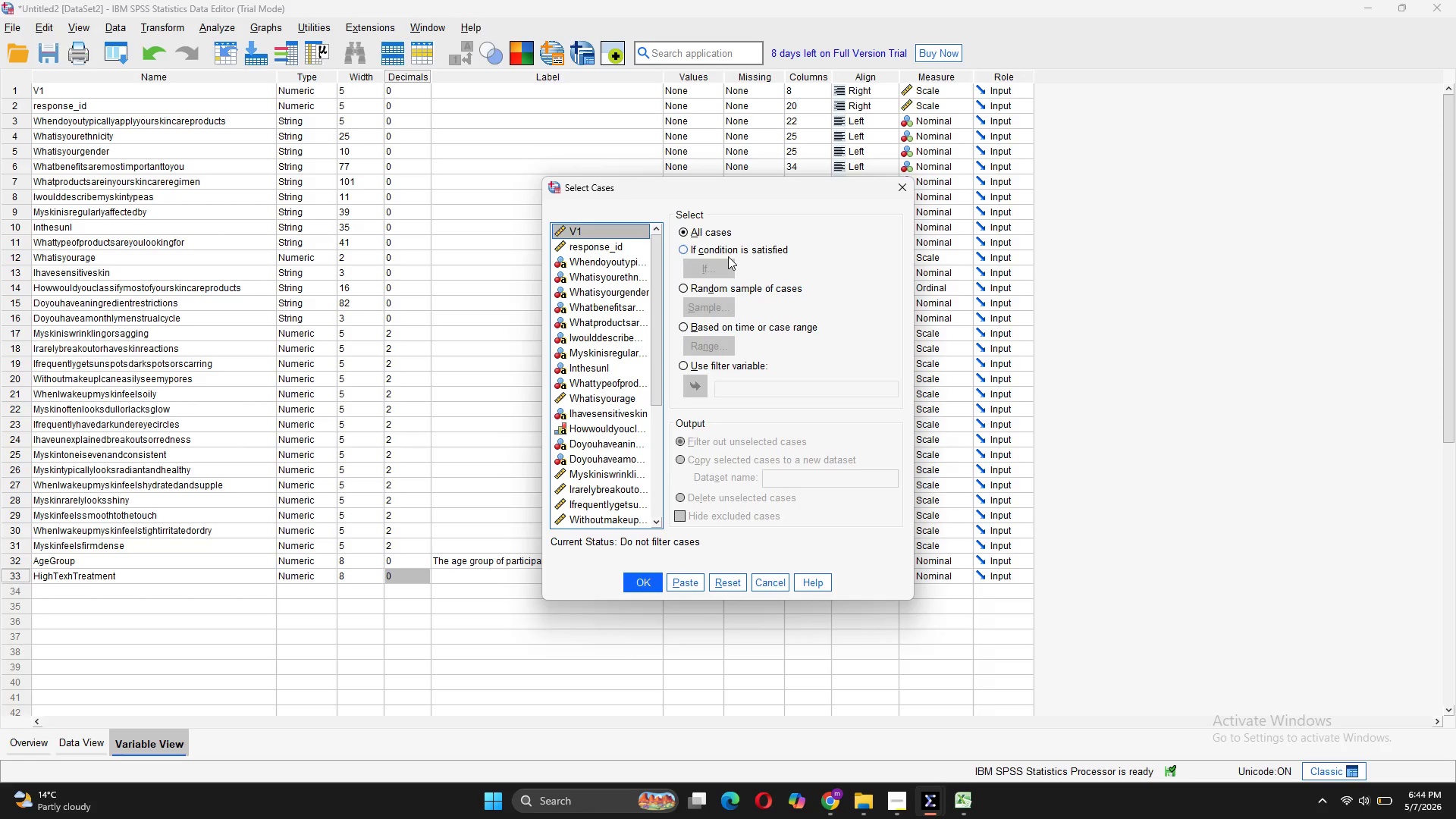 
wait(13.16)
 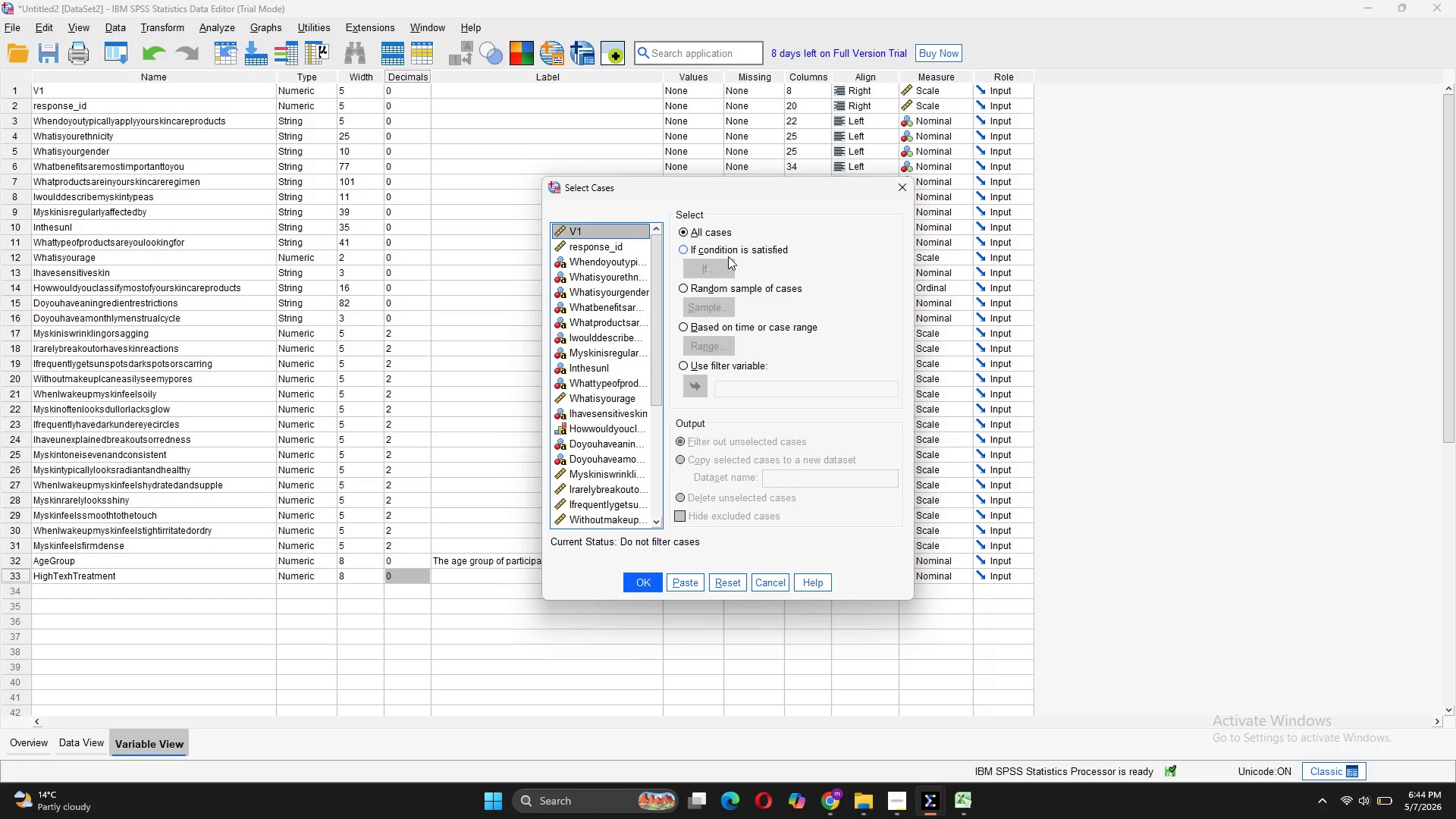 
left_click([727, 256])
 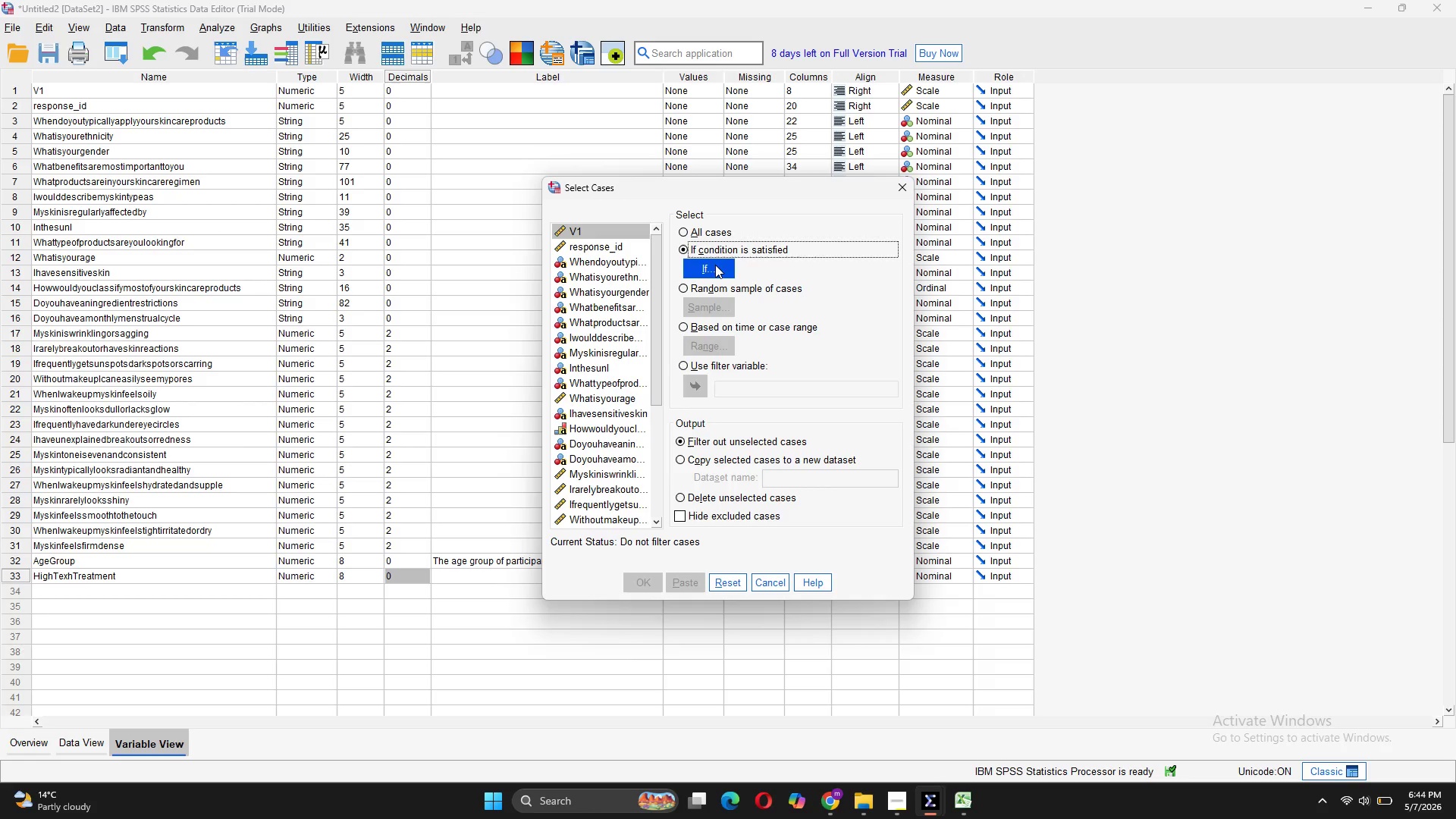 
left_click([715, 265])
 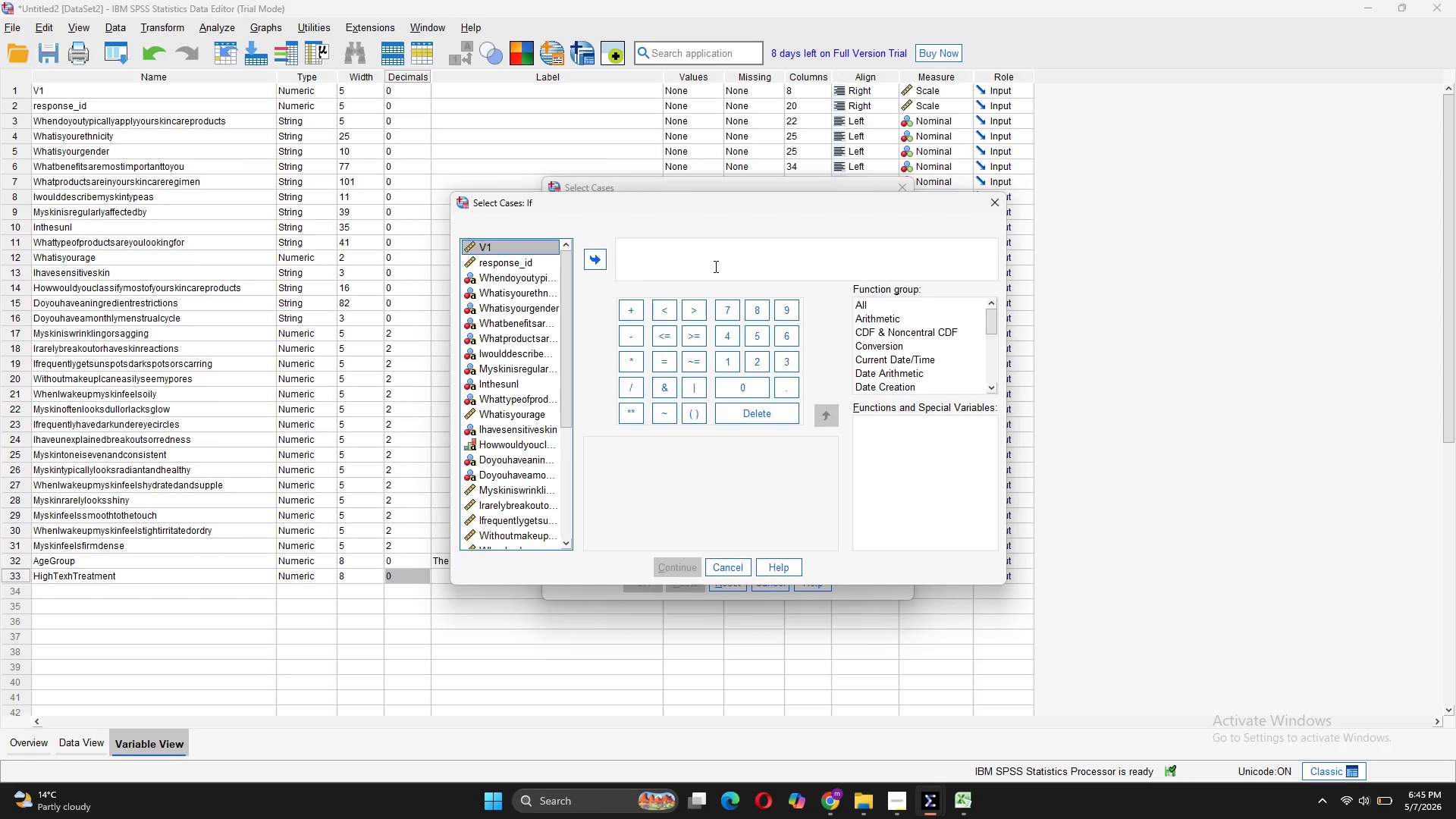 
wait(9.56)
 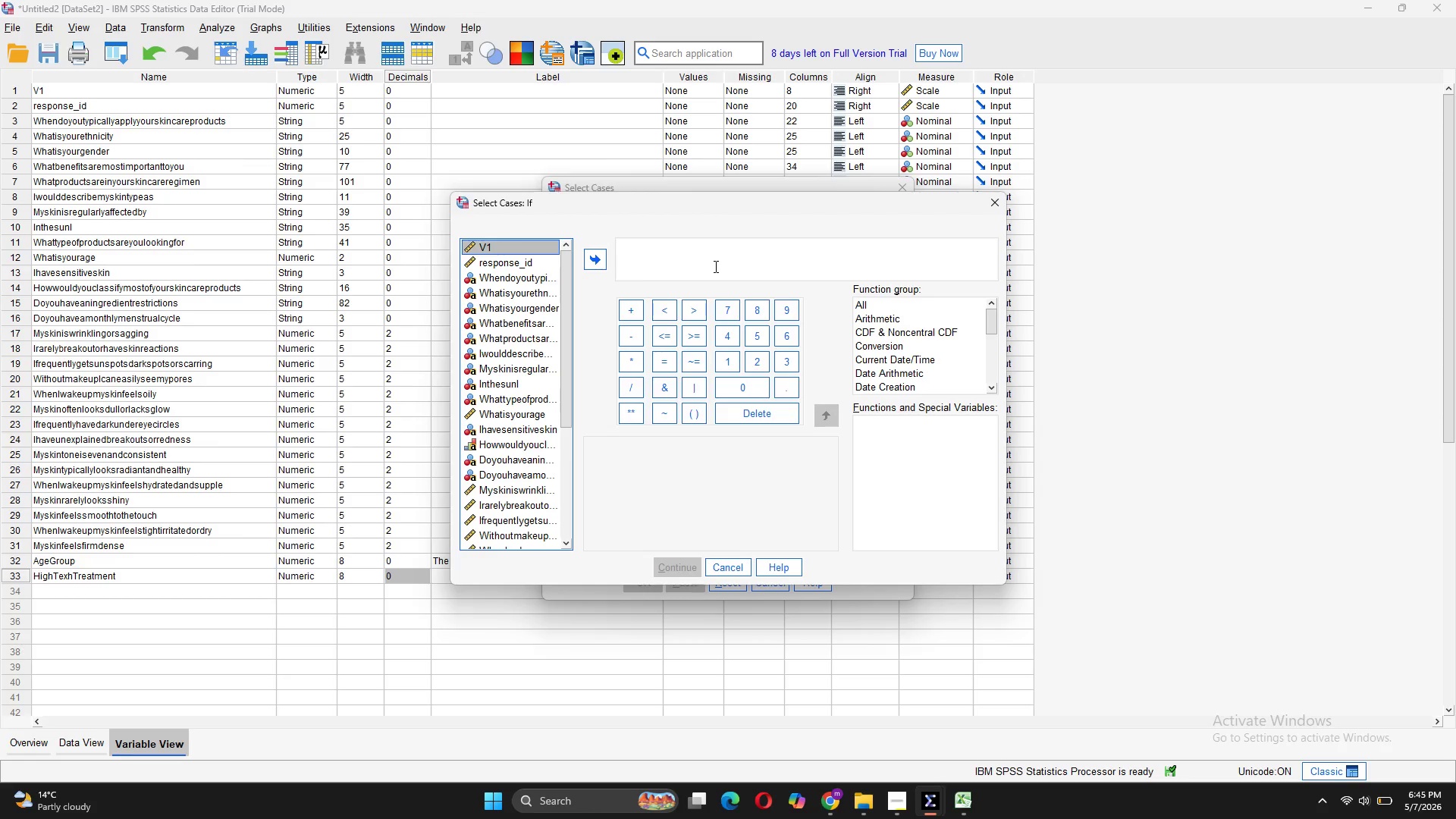 
left_click([714, 256])
 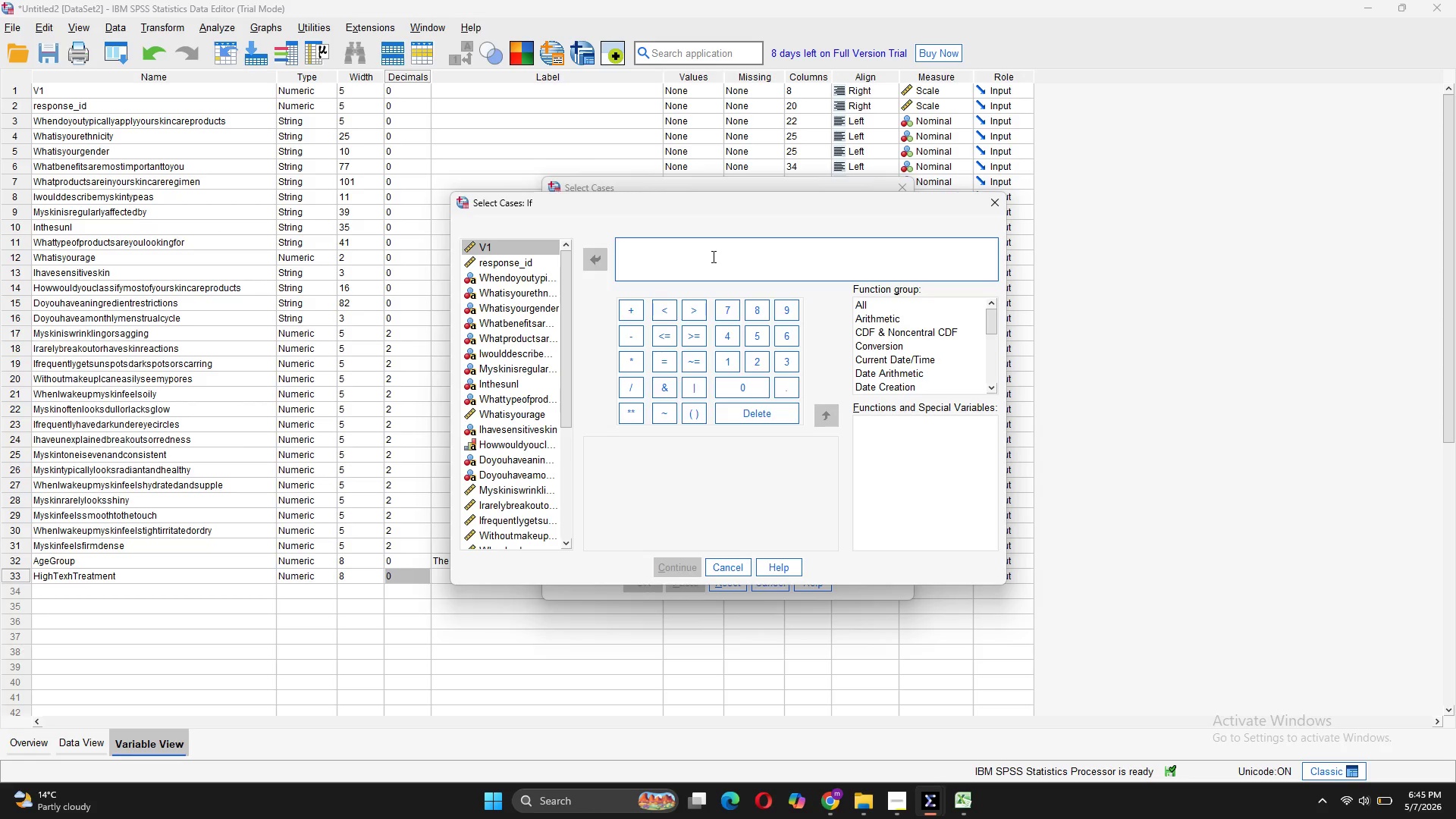 
type(MISSING)
 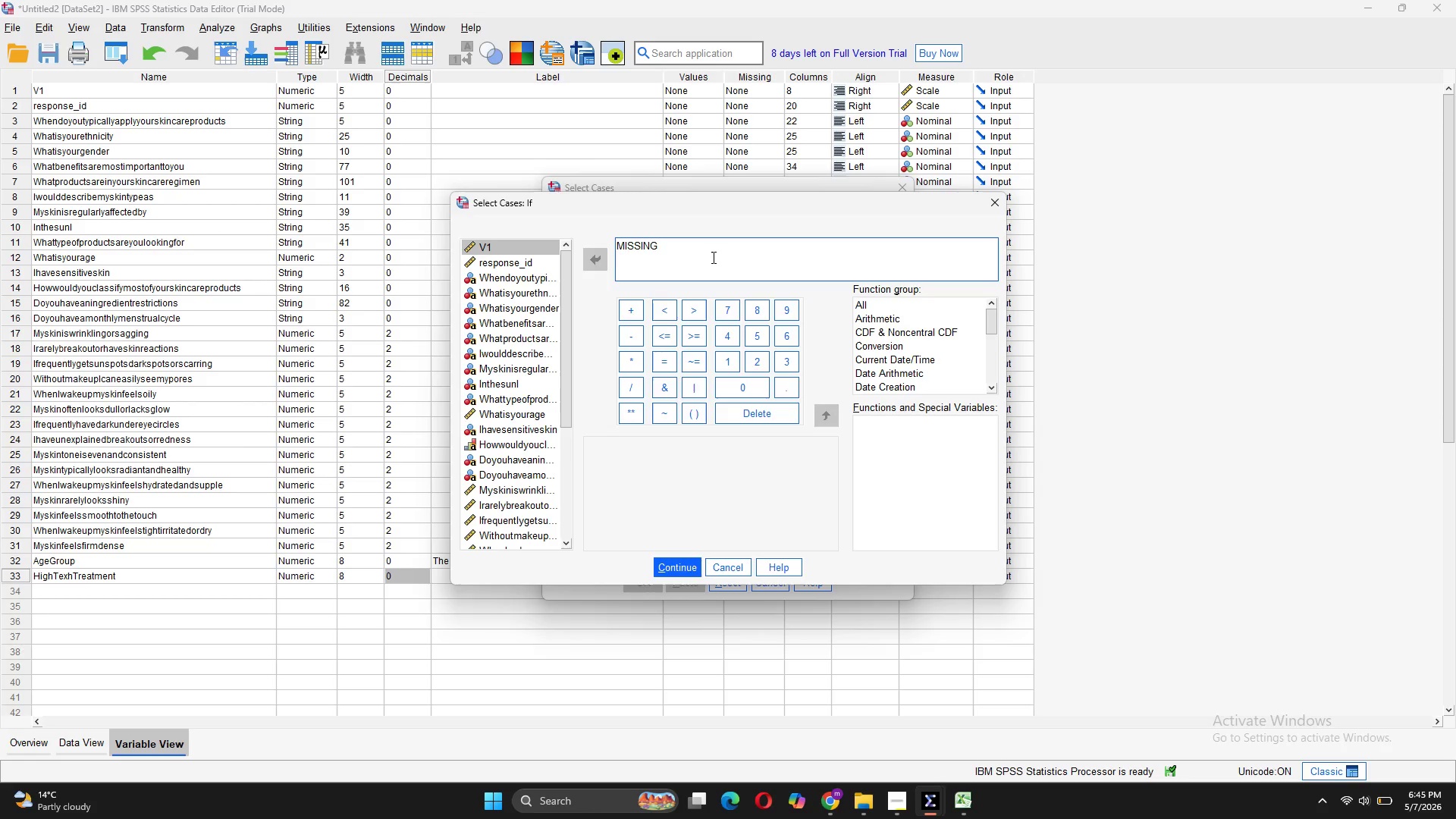 
key(Shift+9)
 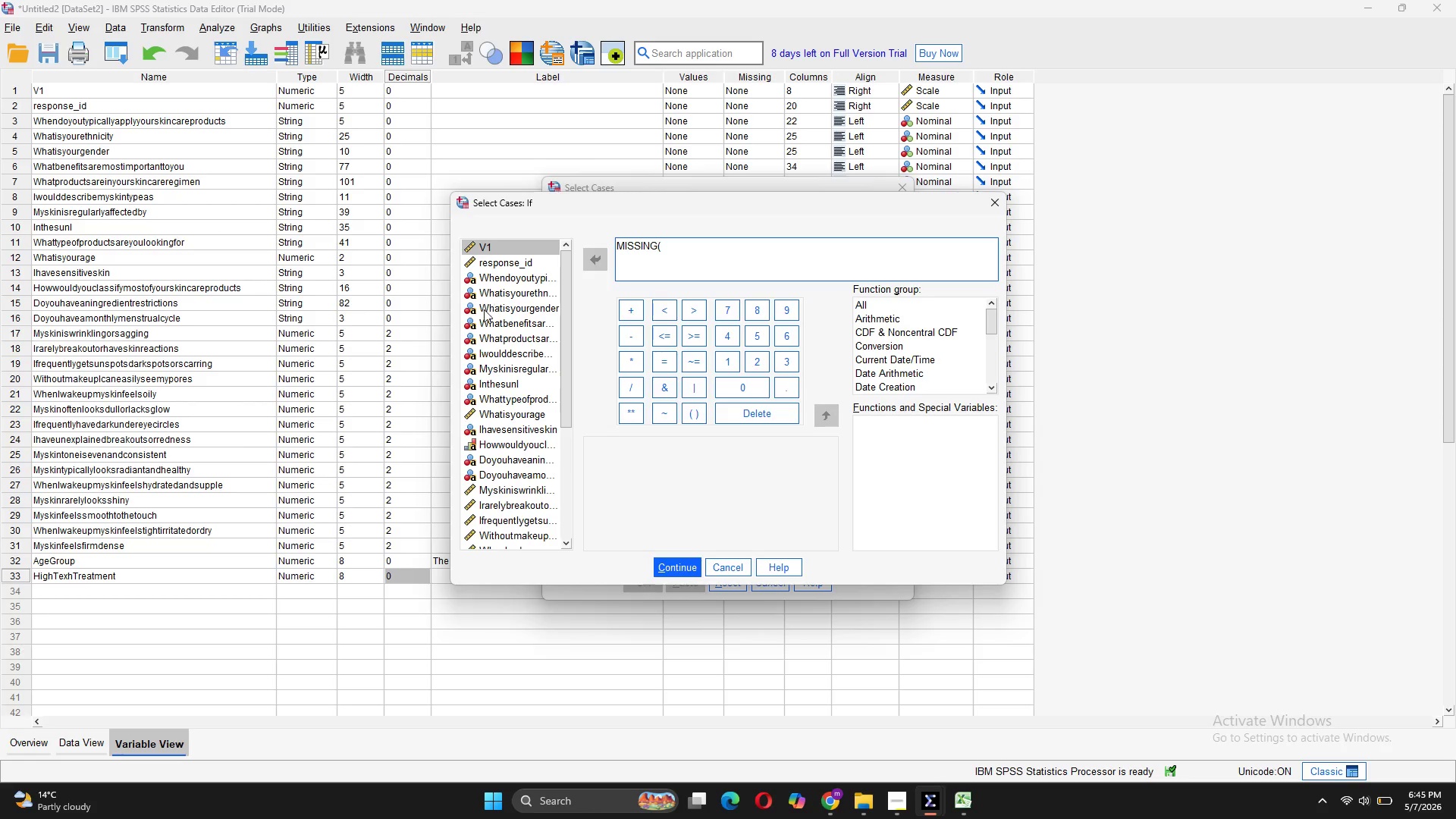 
wait(9.86)
 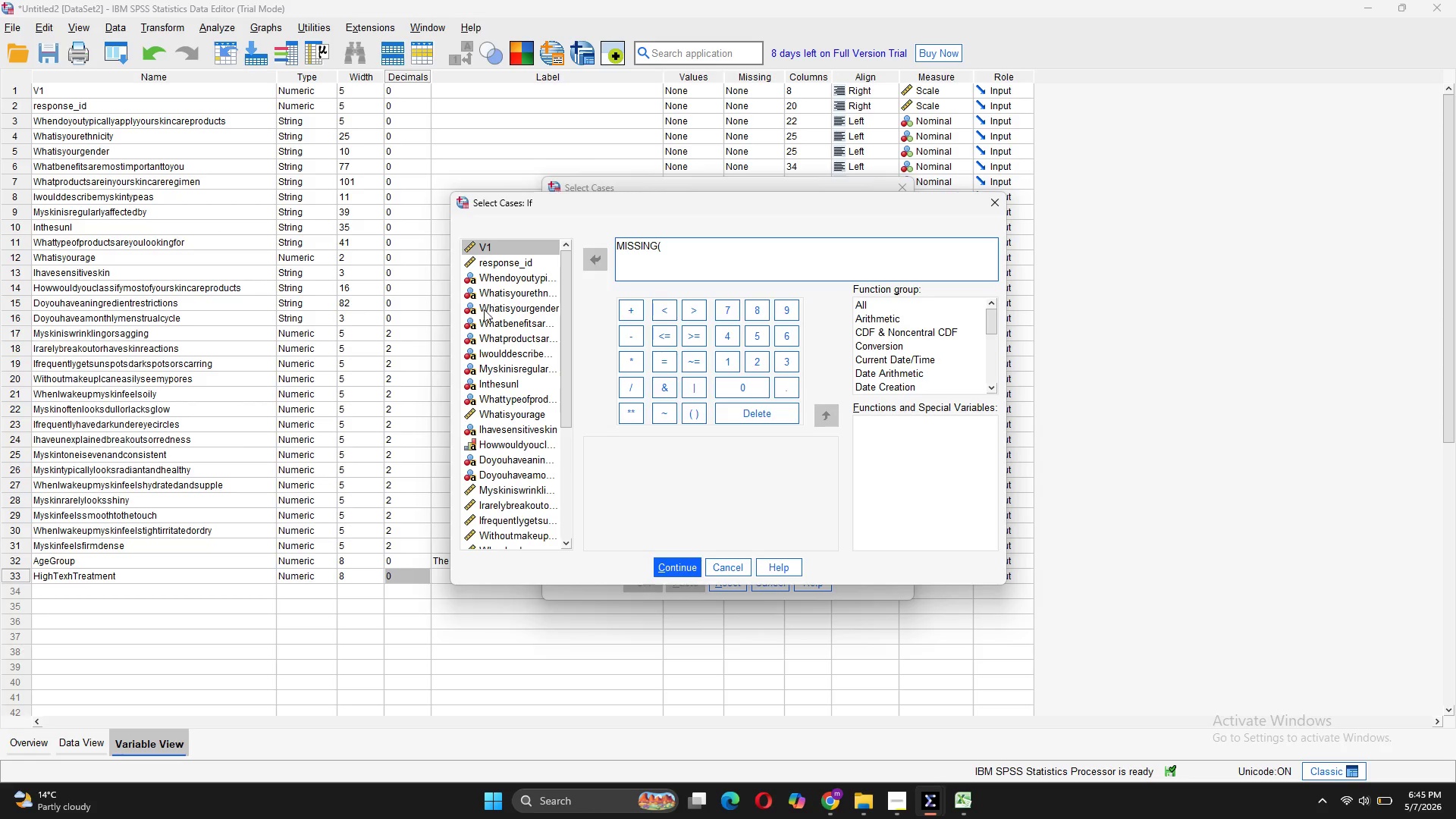 
scroll: coordinate [516, 526], scroll_direction: down, amount: 4.0
 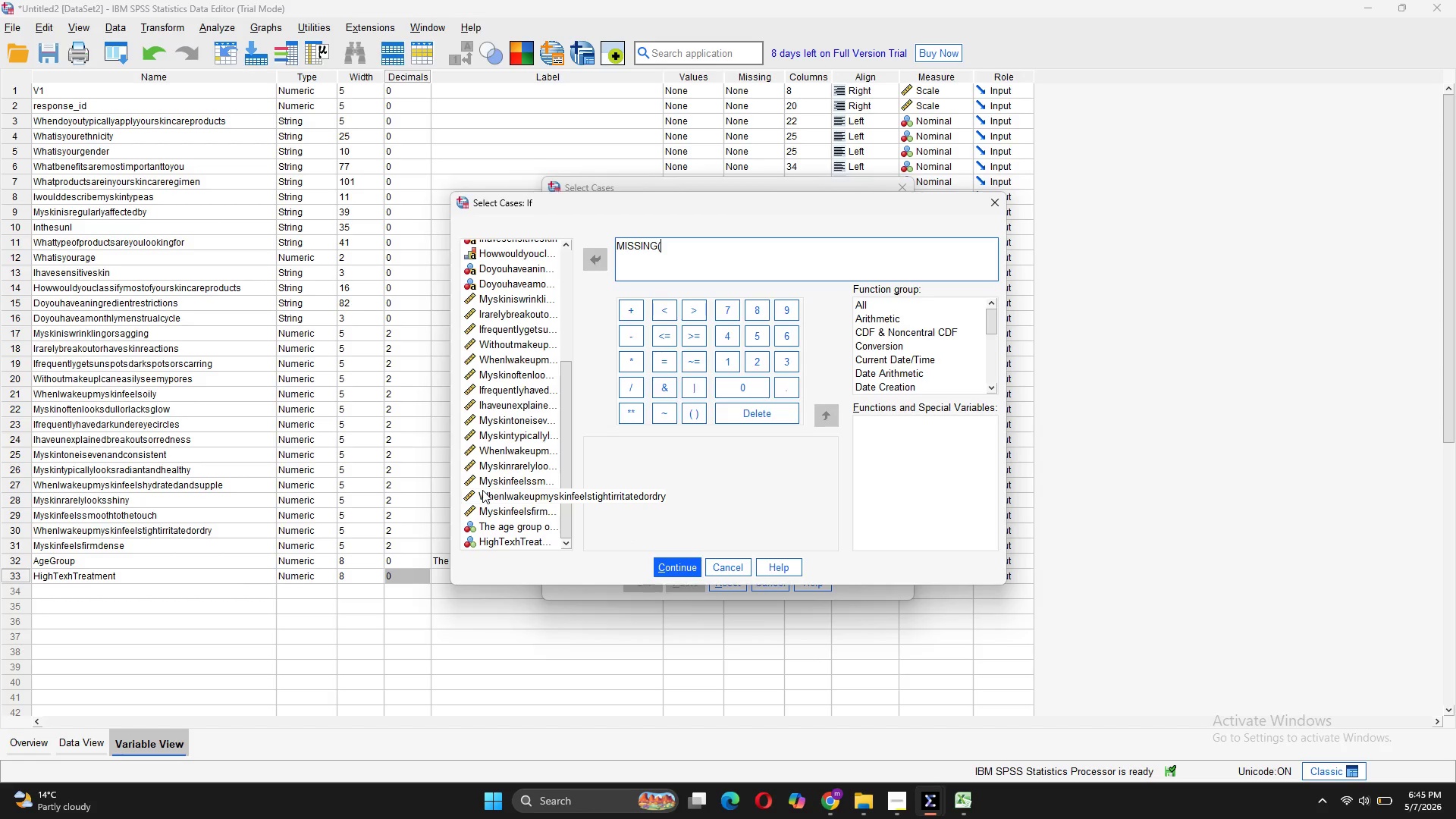 
wait(8.52)
 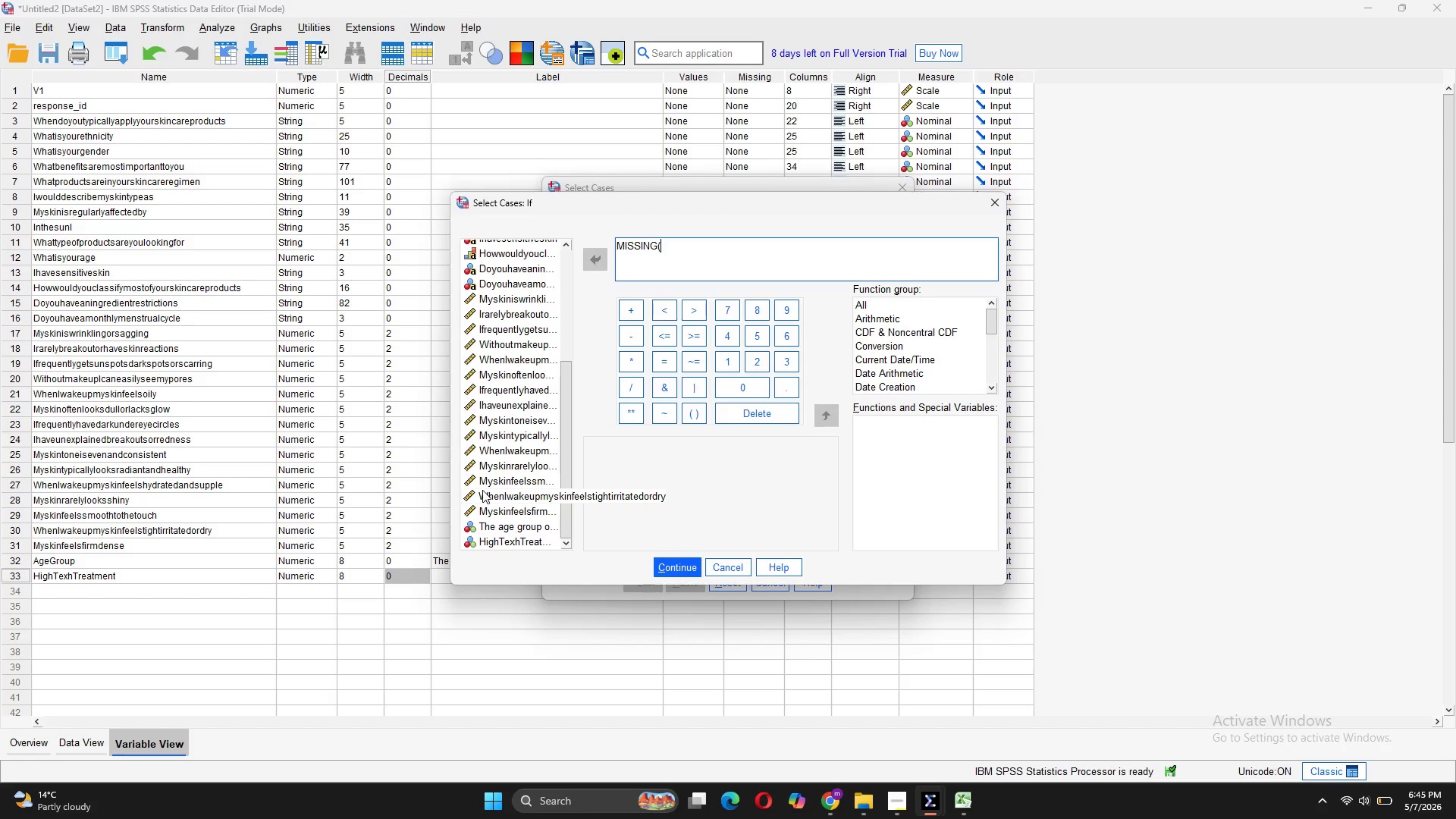 
left_click_drag(start_coordinate=[686, 240], to_coordinate=[579, 237])
 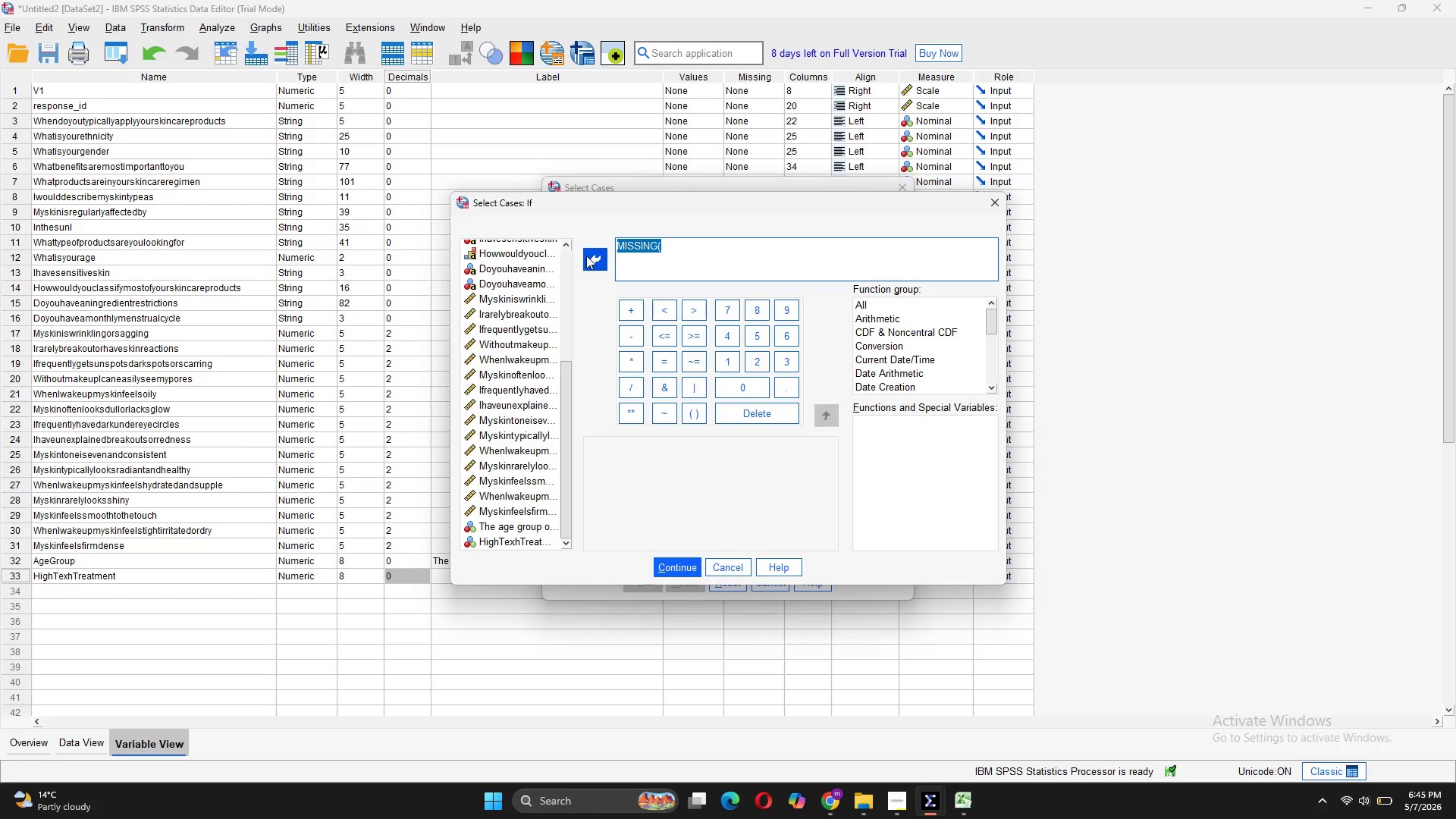 
key(Backspace)
 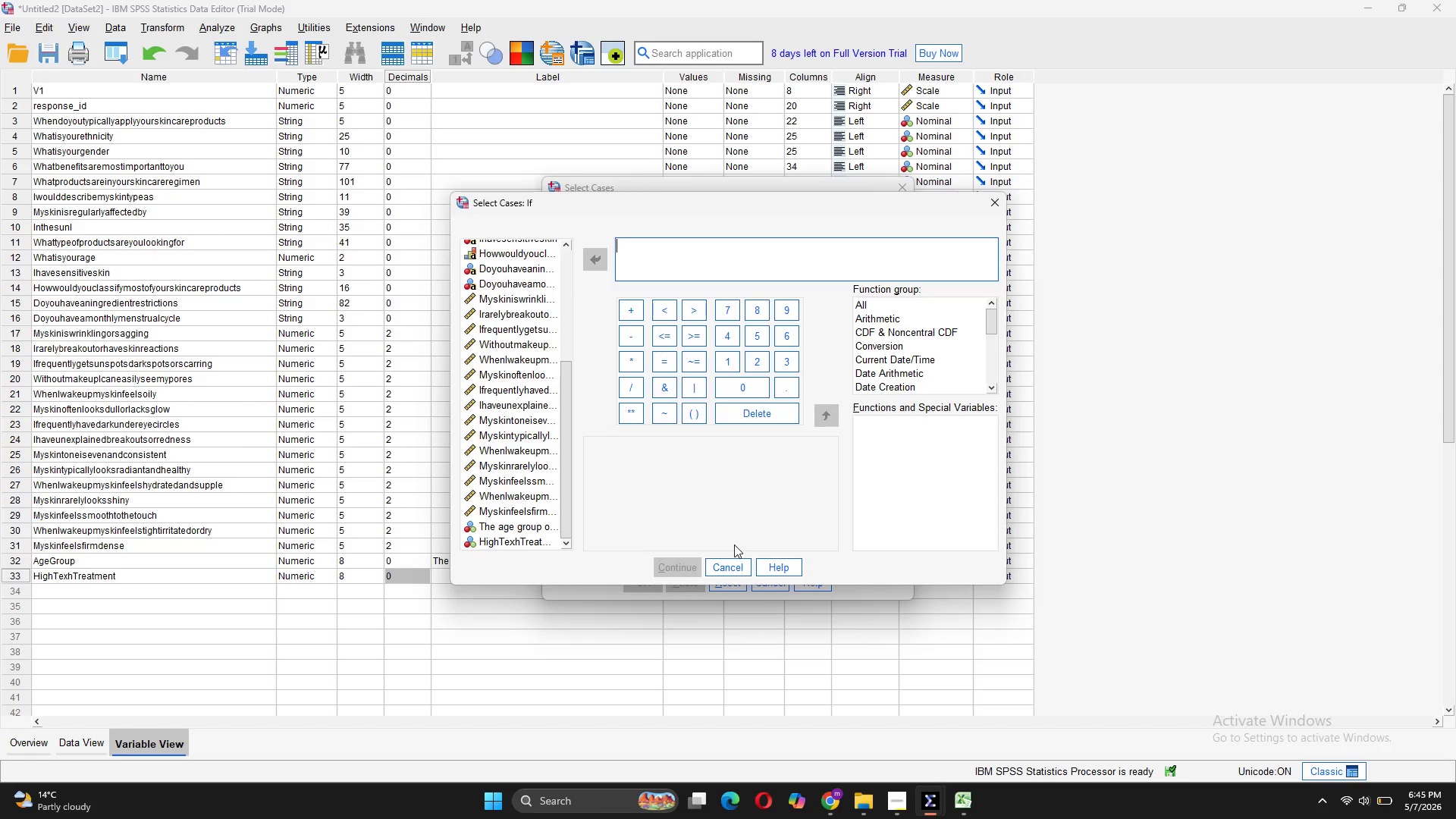 
left_click([734, 564])
 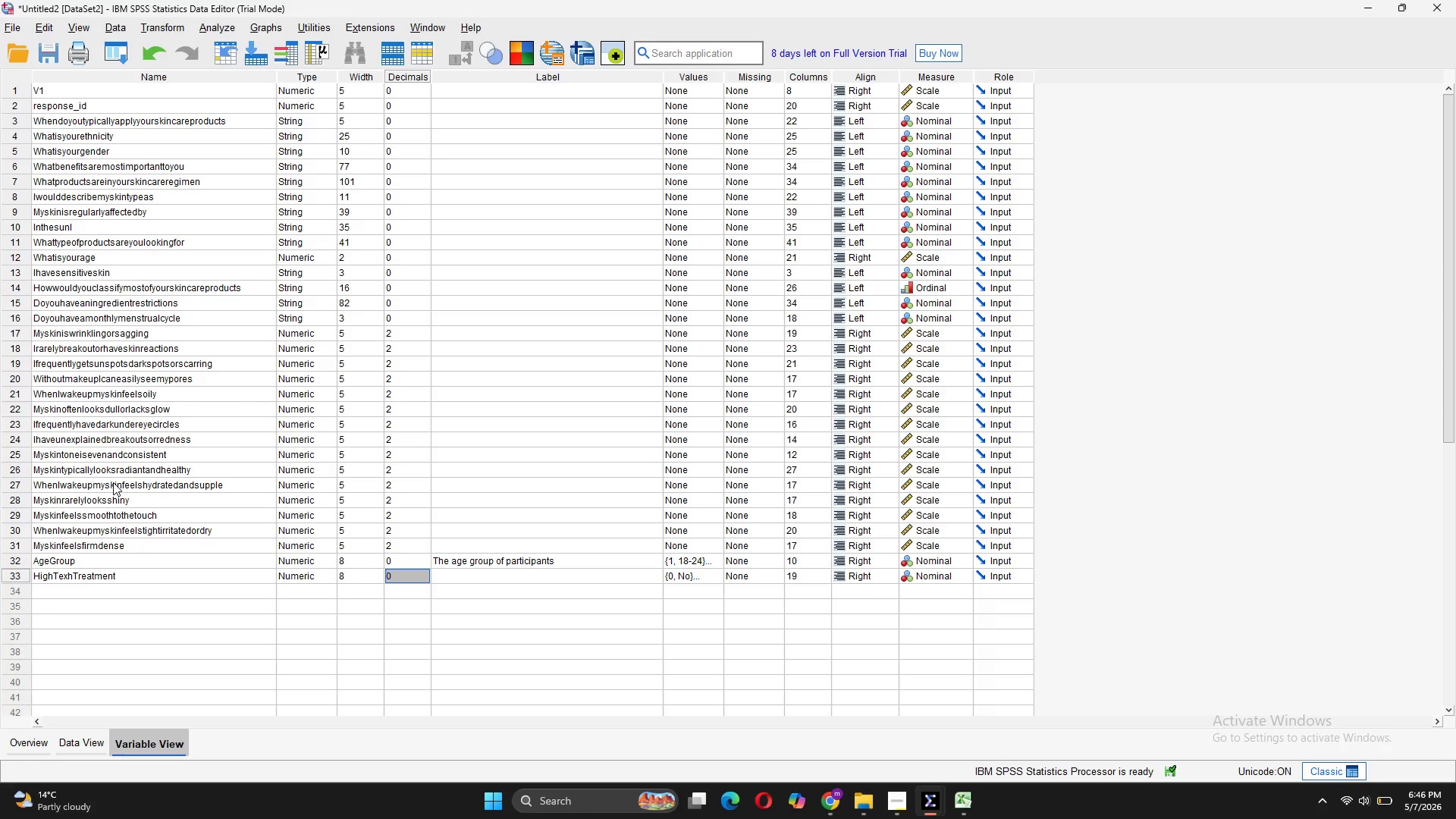 
wait(43.49)
 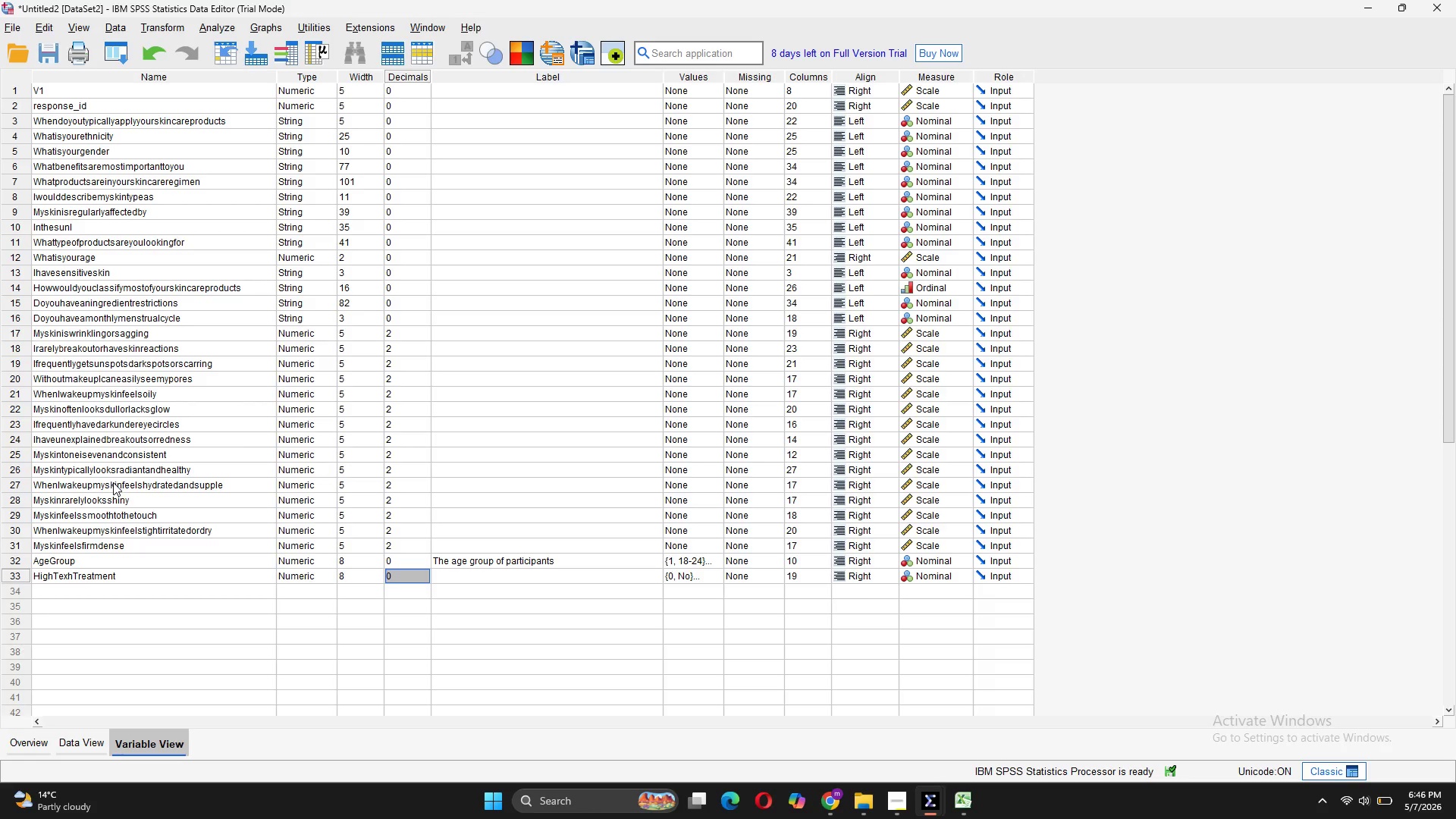 
left_click([79, 747])
 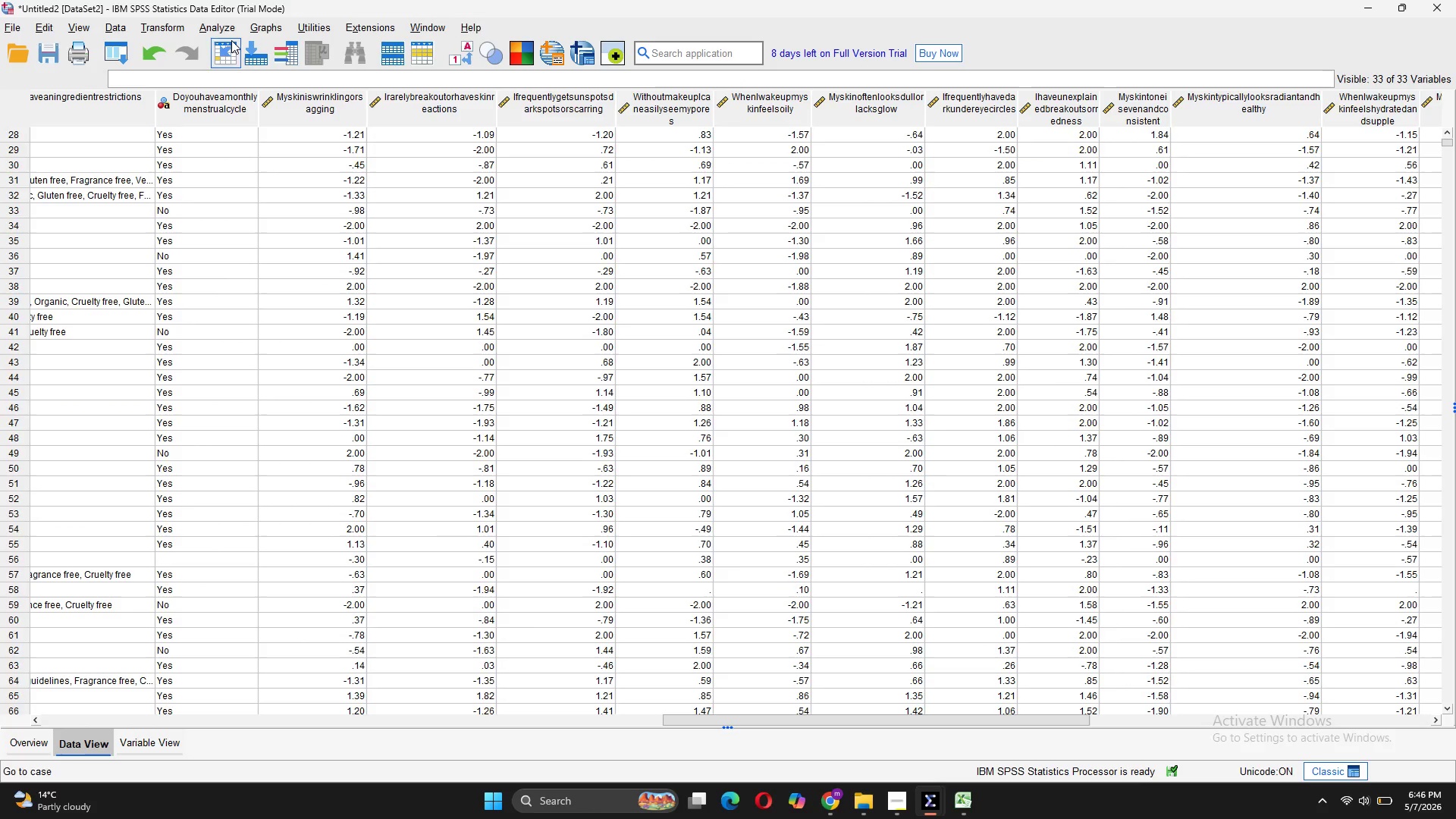 
left_click([218, 25])
 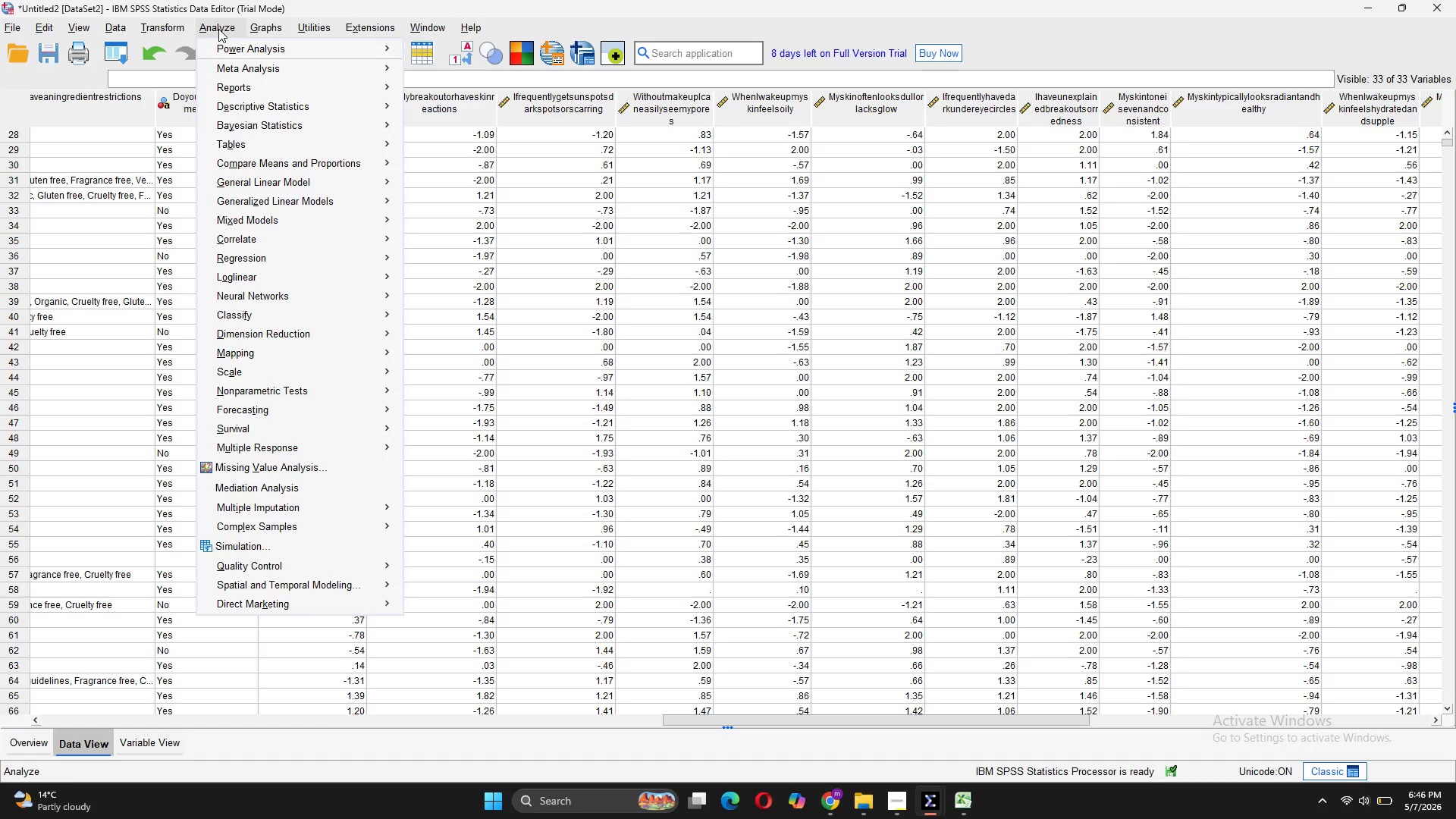 
wait(8.53)
 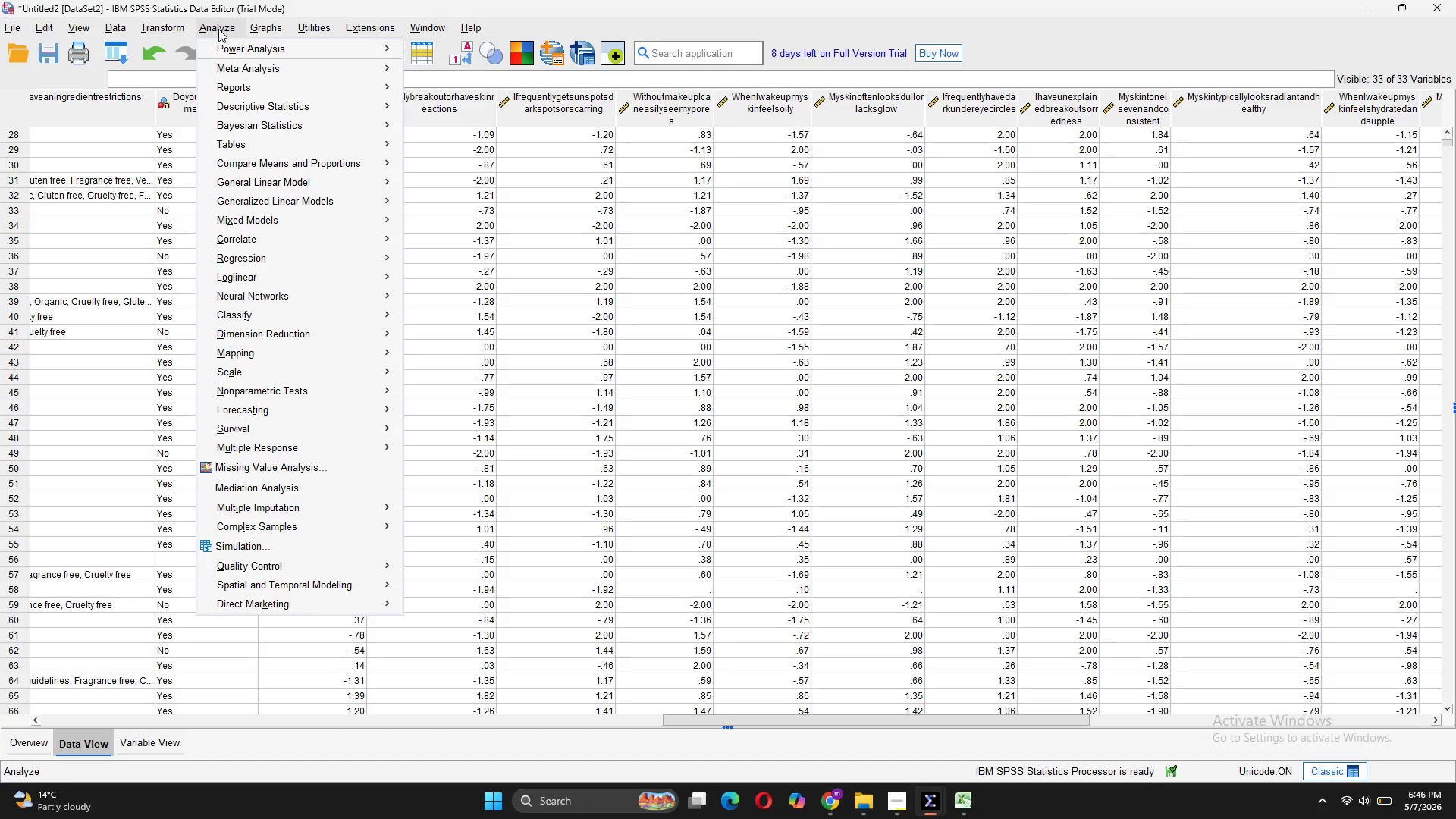 
left_click([419, 332])
 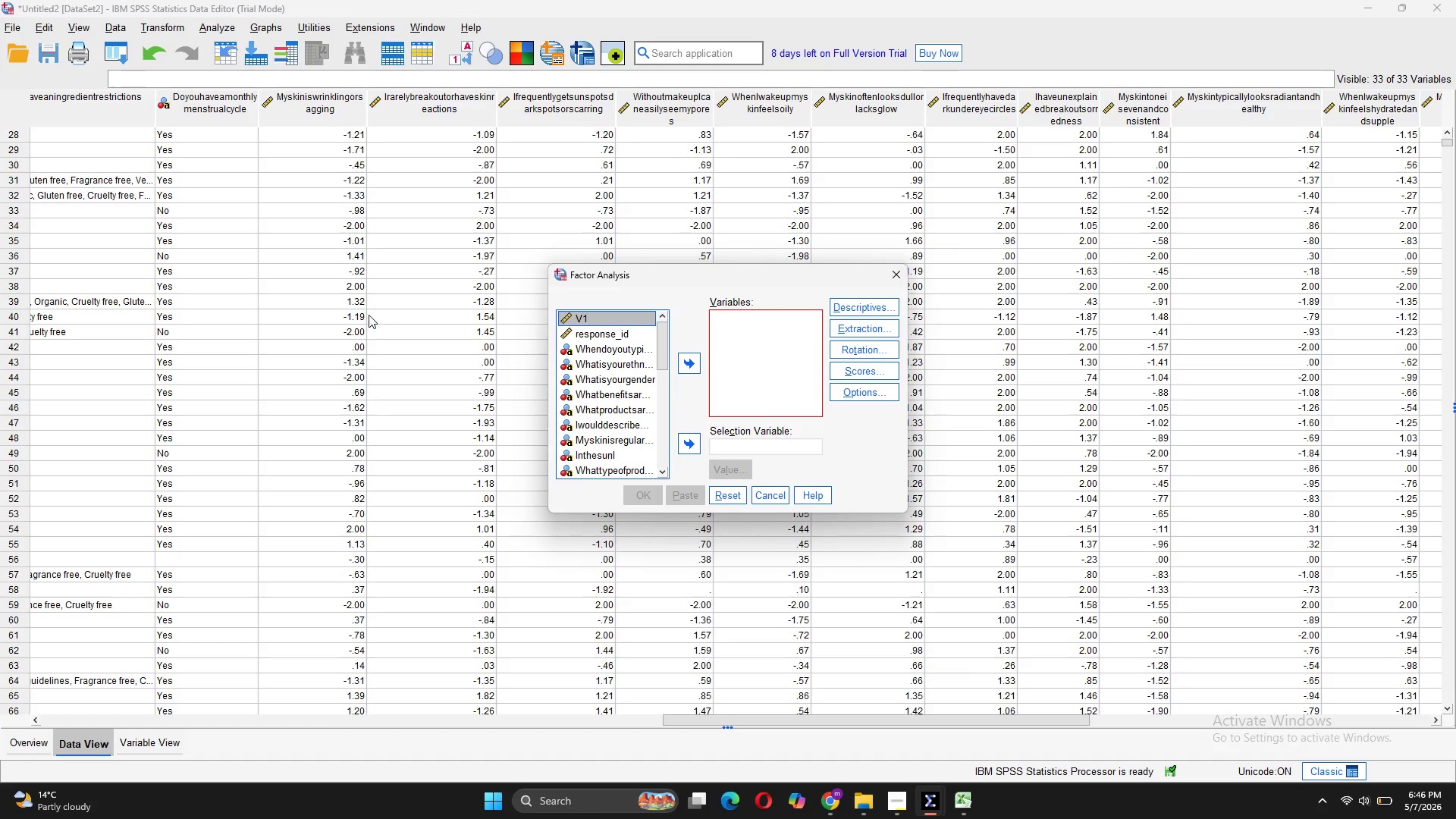 
wait(5.05)
 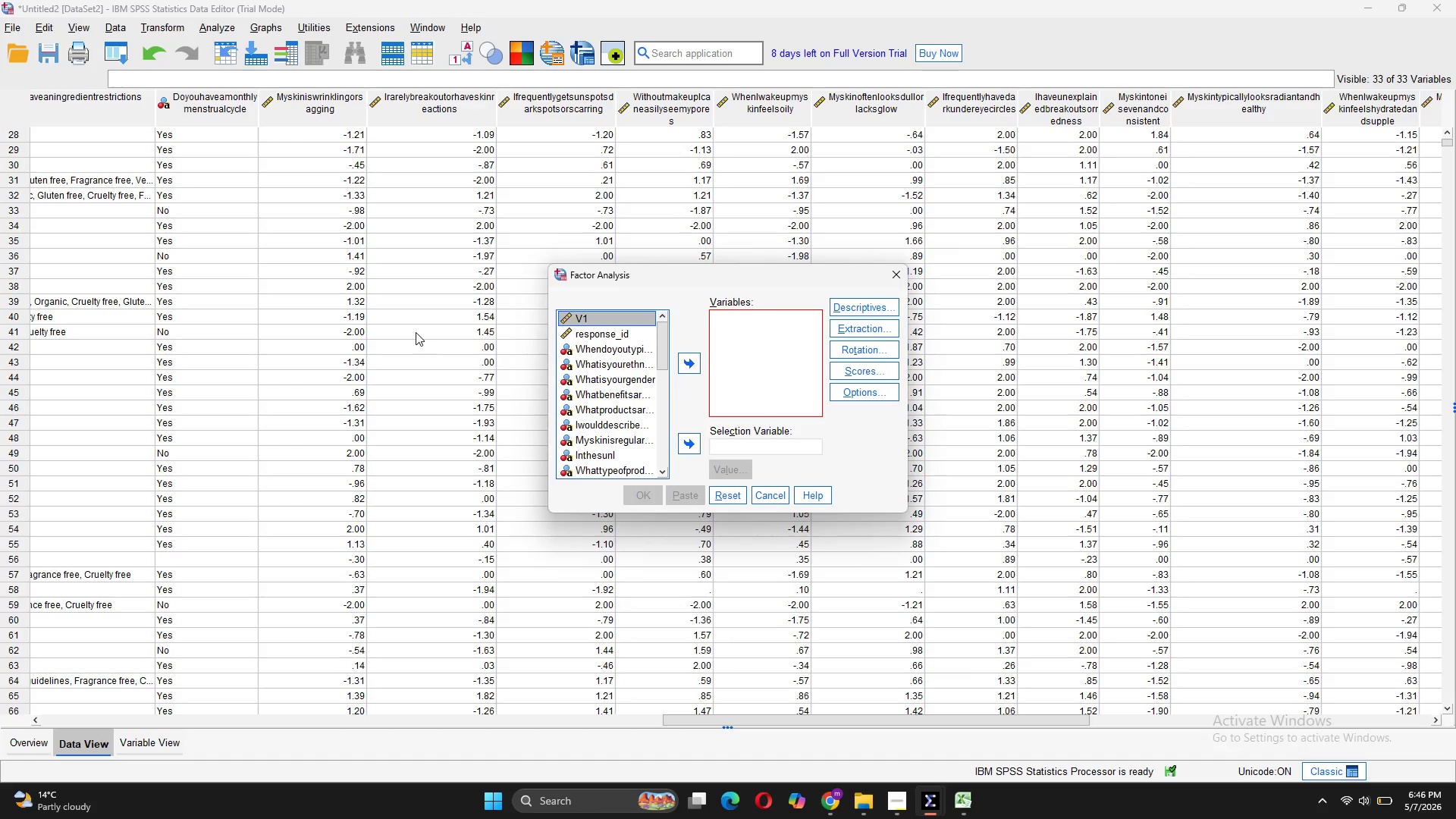 
scroll: coordinate [637, 419], scroll_direction: down, amount: 10.0
 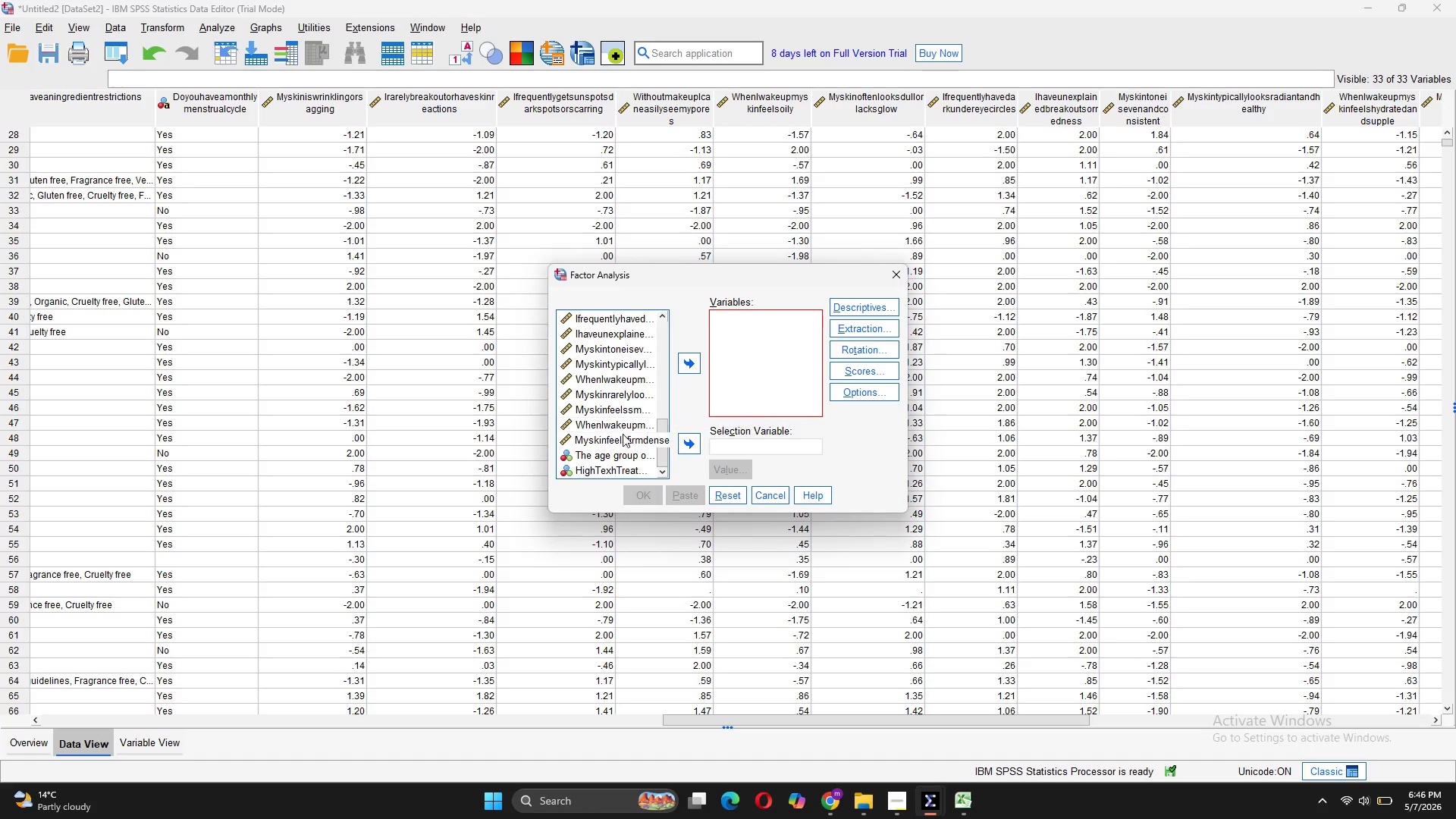 
left_click([621, 438])
 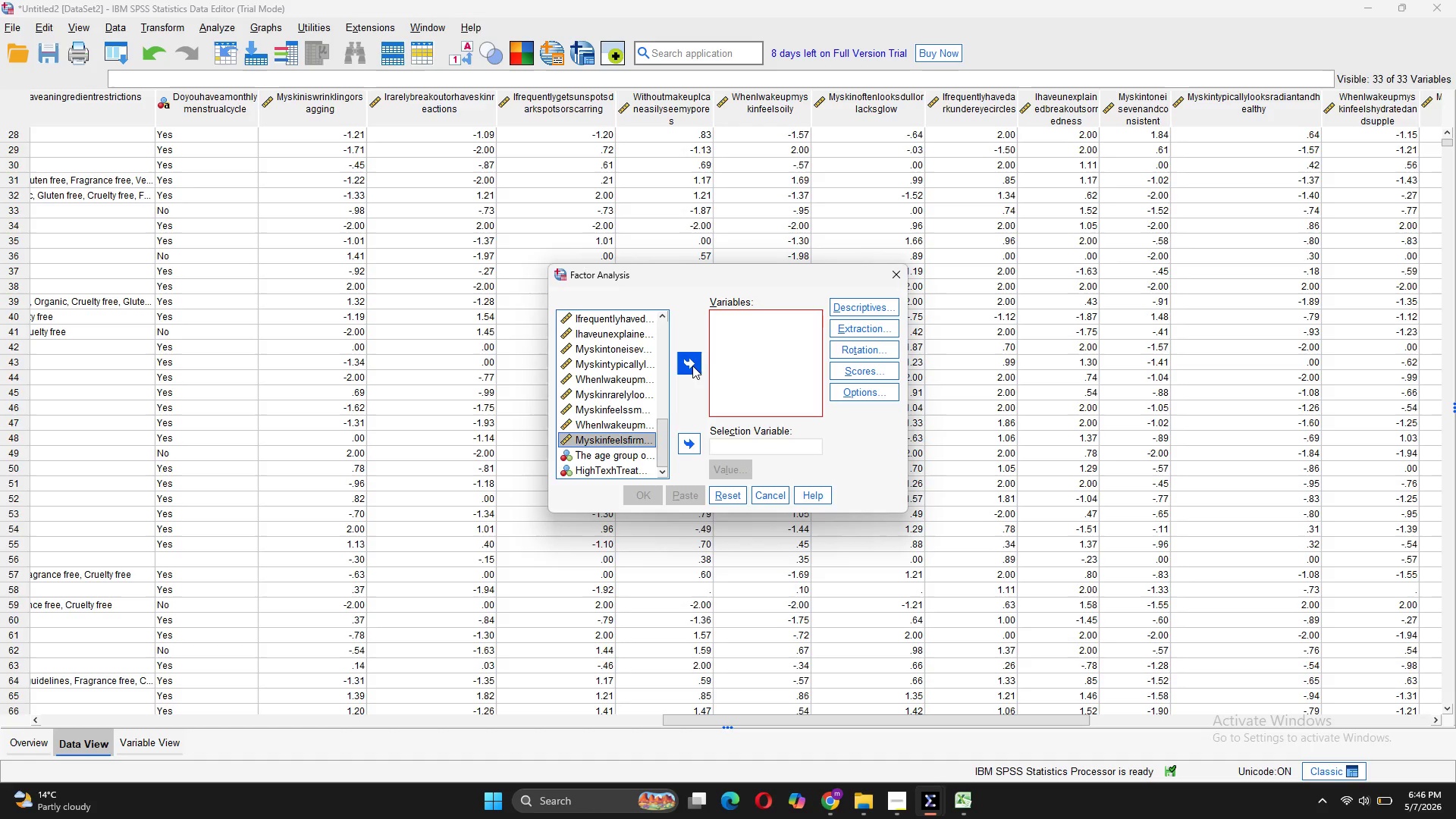 
left_click([691, 369])
 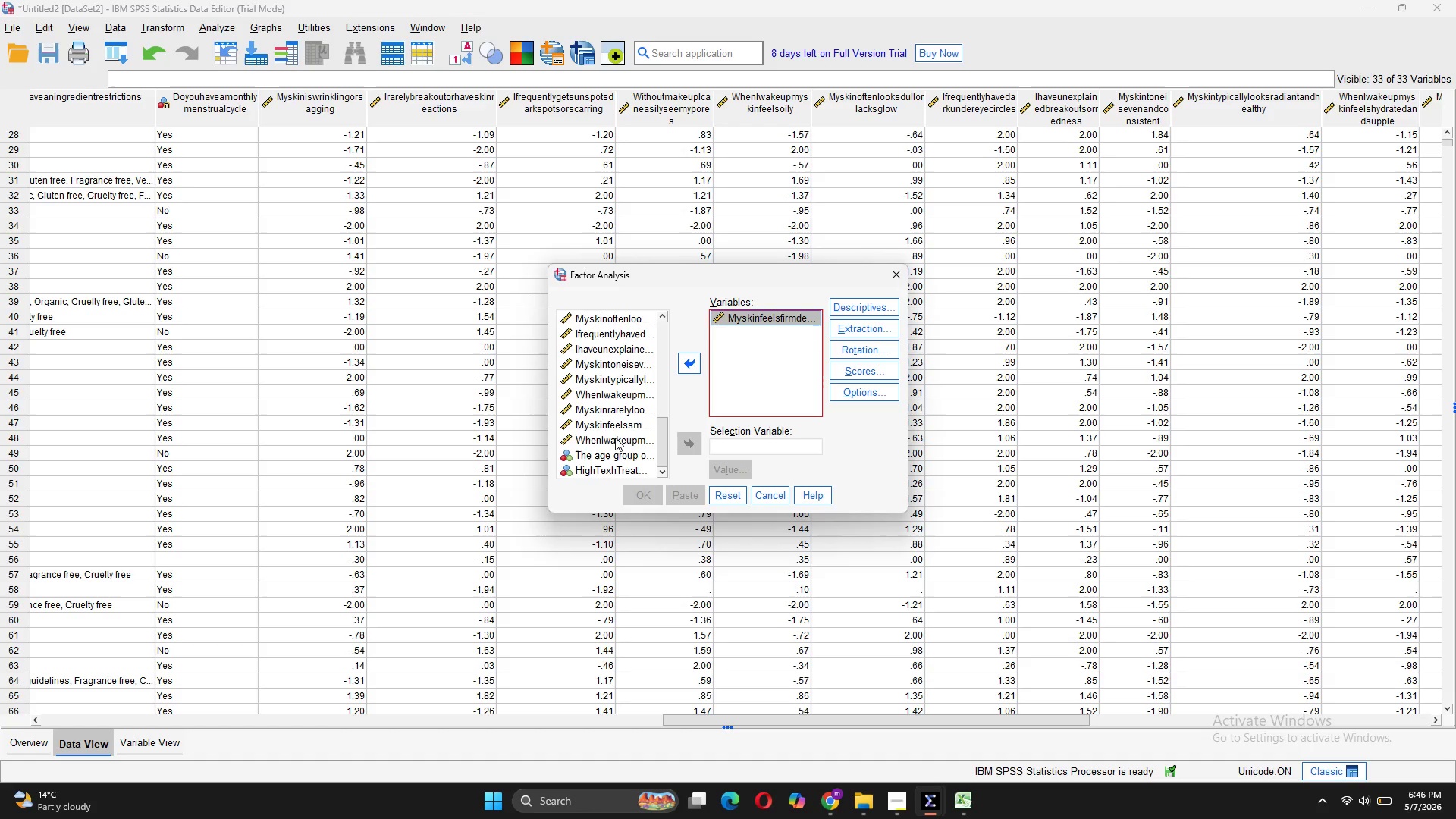 
left_click([613, 440])
 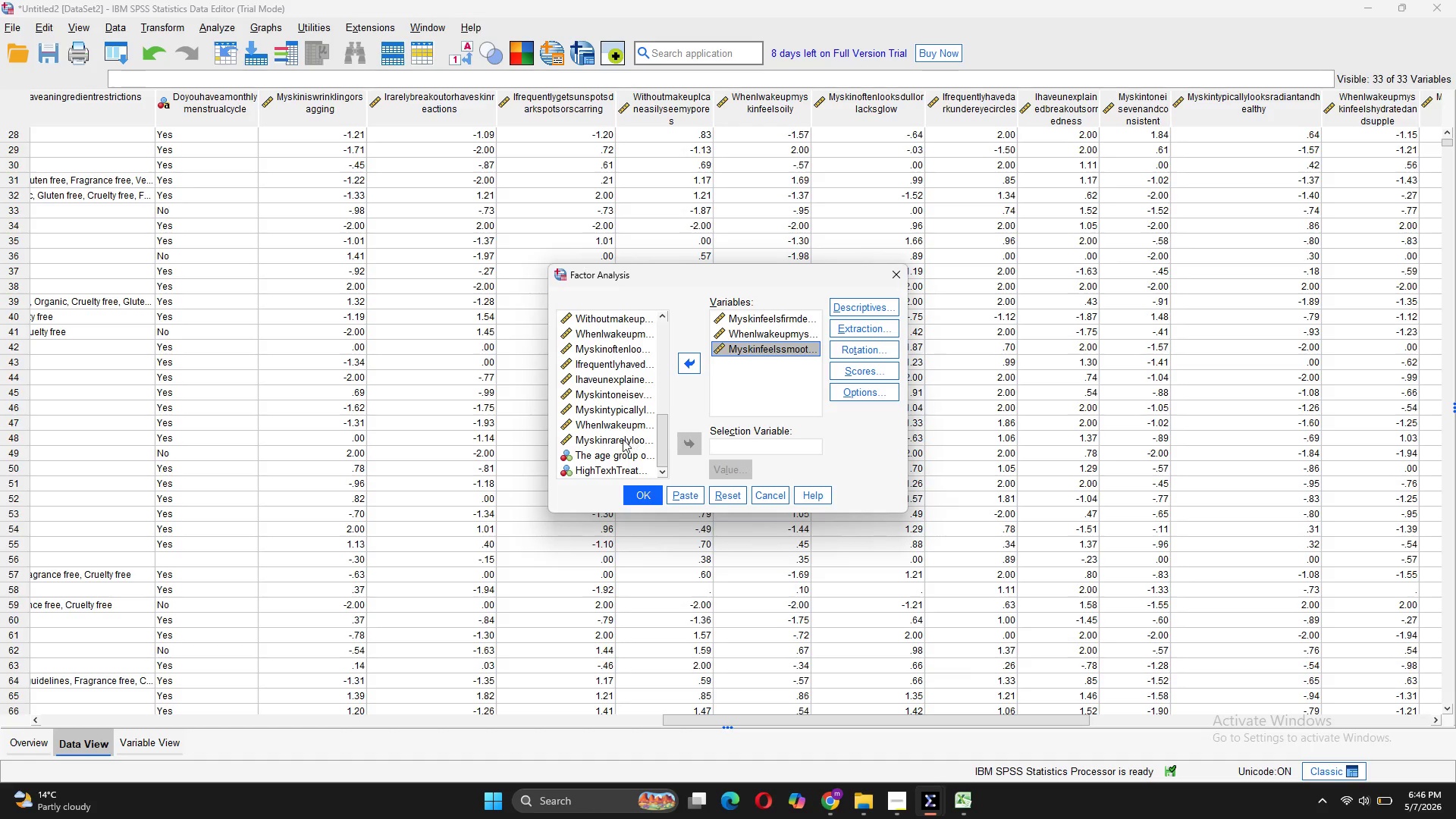 
left_click([696, 366])
 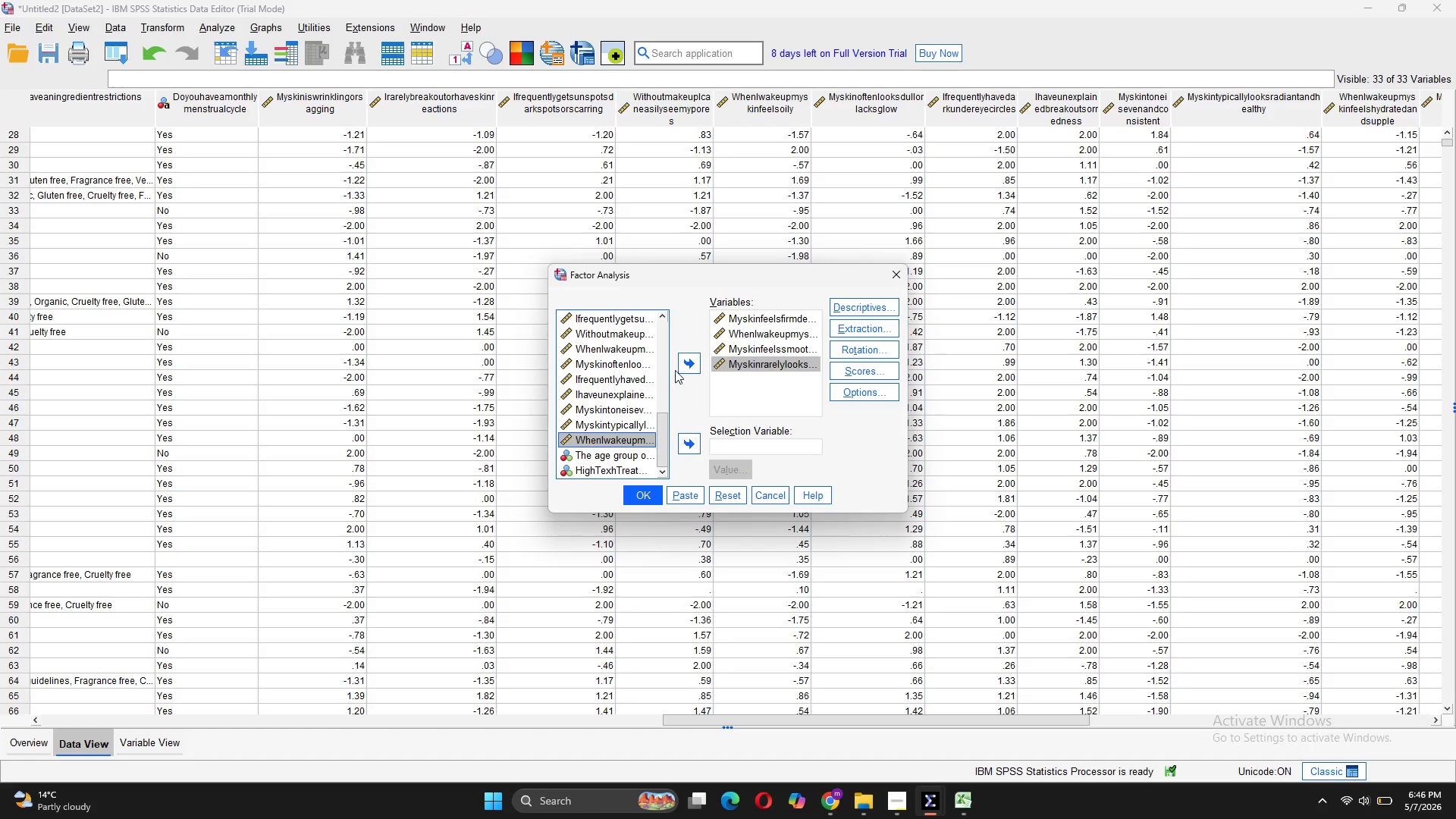 
left_click([682, 361])
 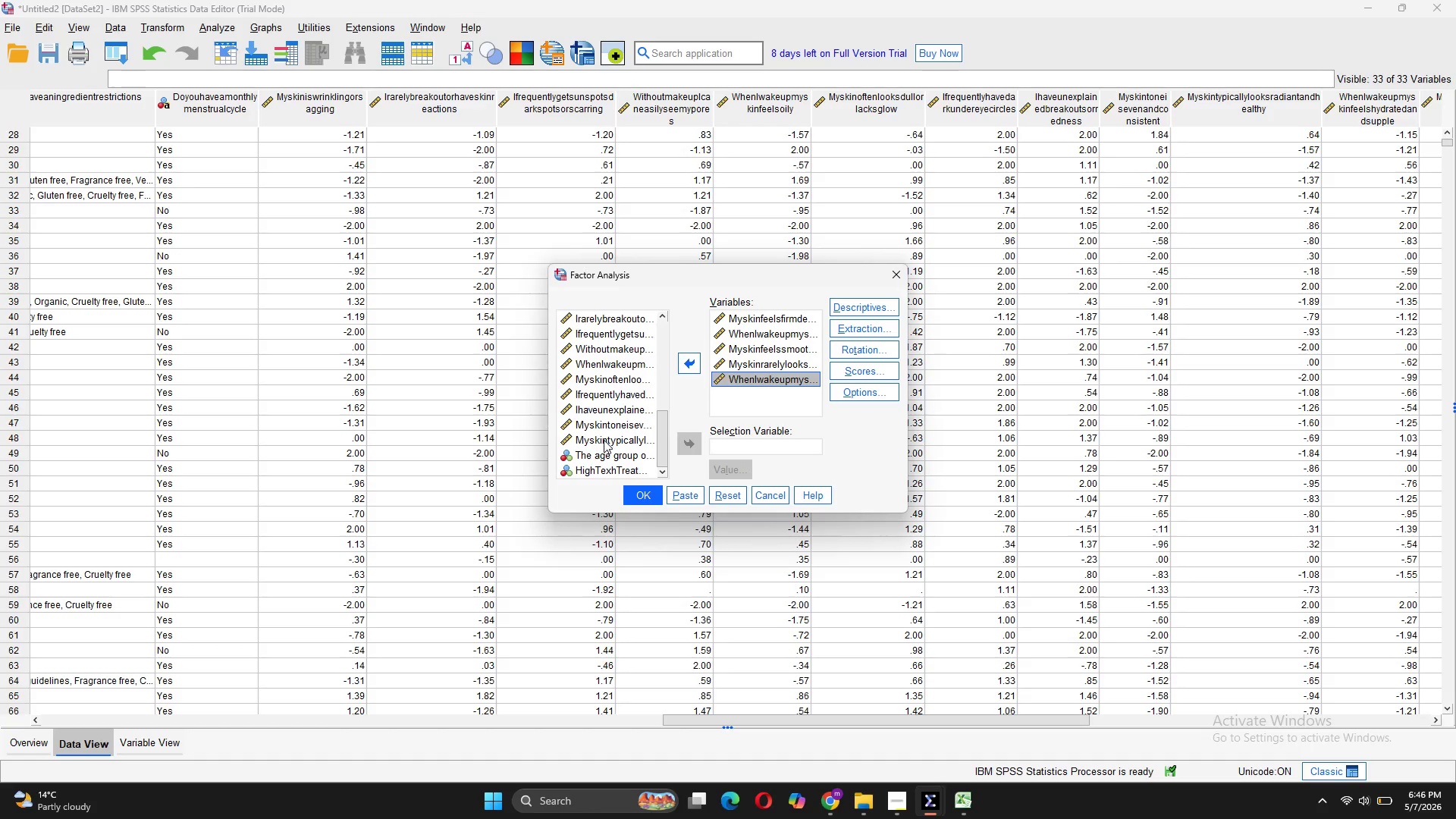 
left_click([604, 440])
 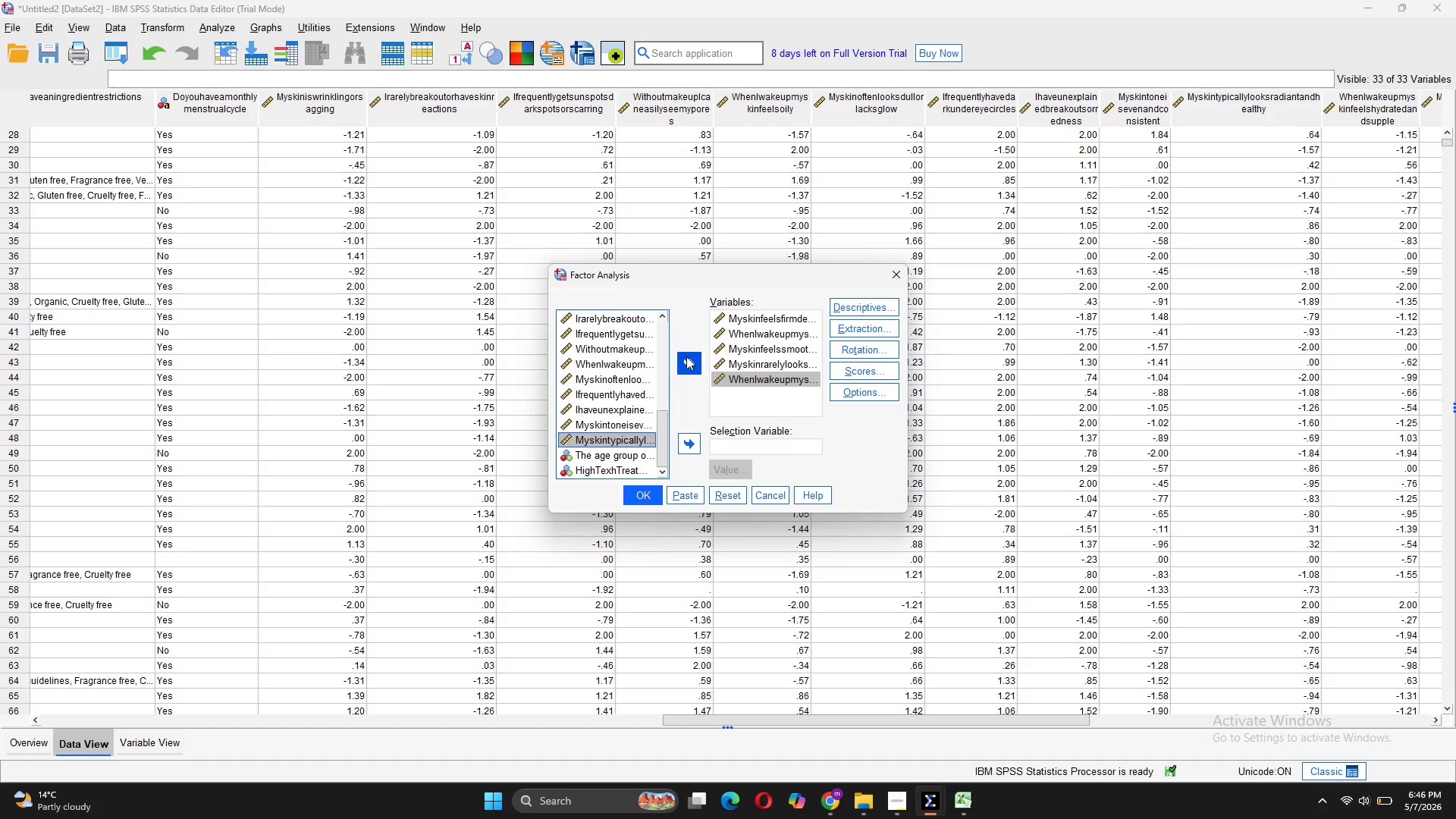 
left_click([686, 356])
 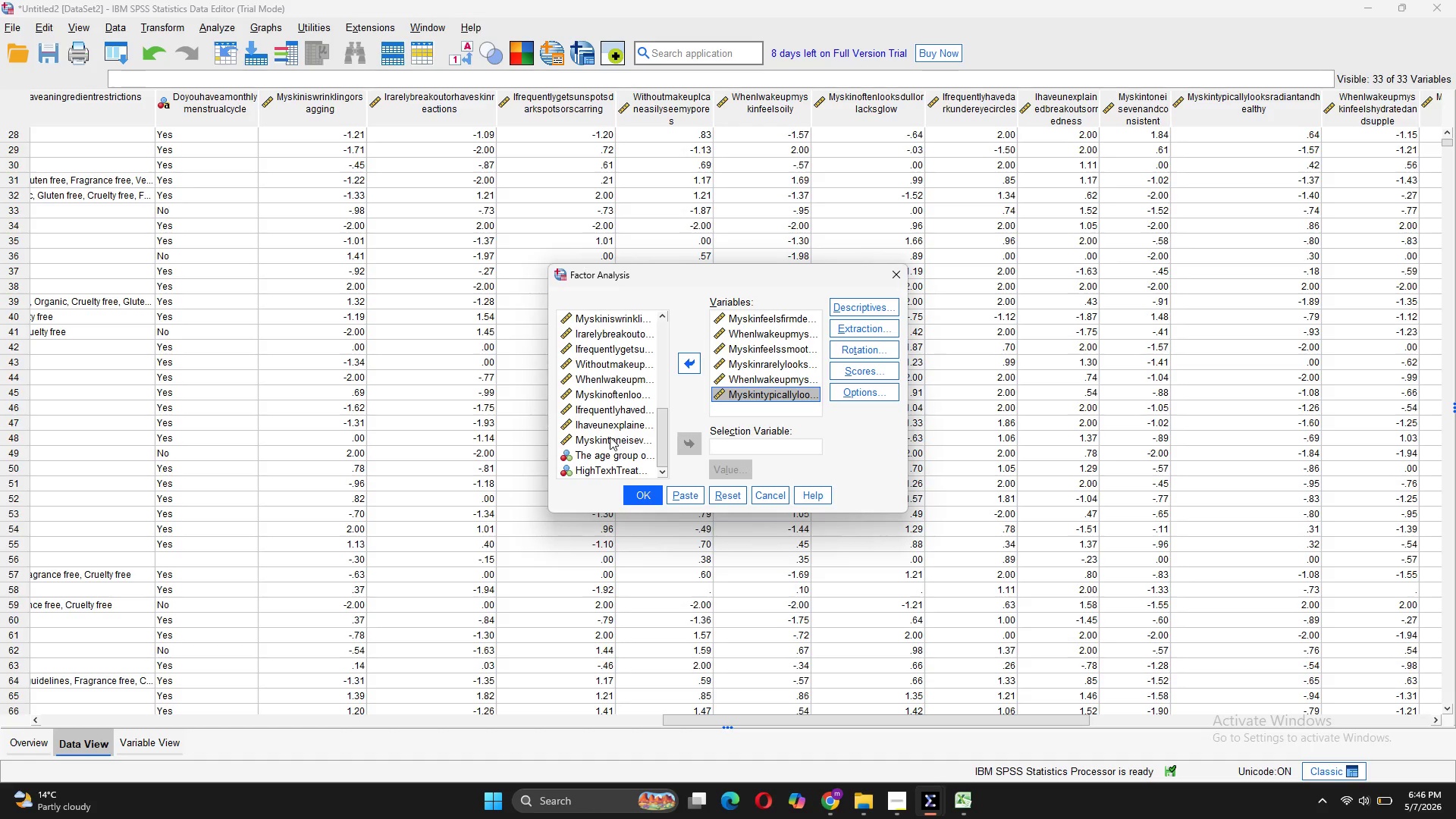 
left_click([609, 438])
 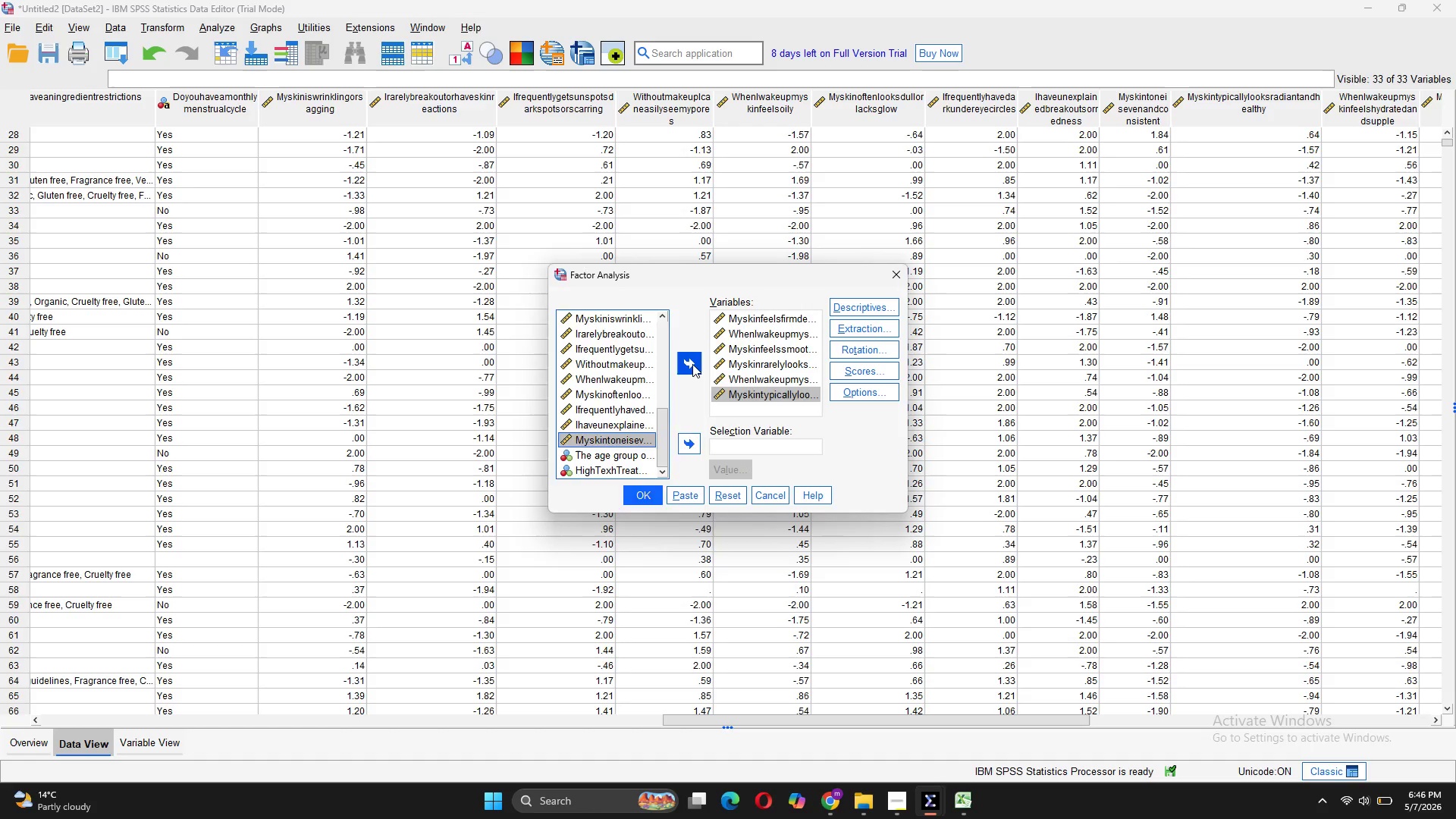 
left_click([692, 364])
 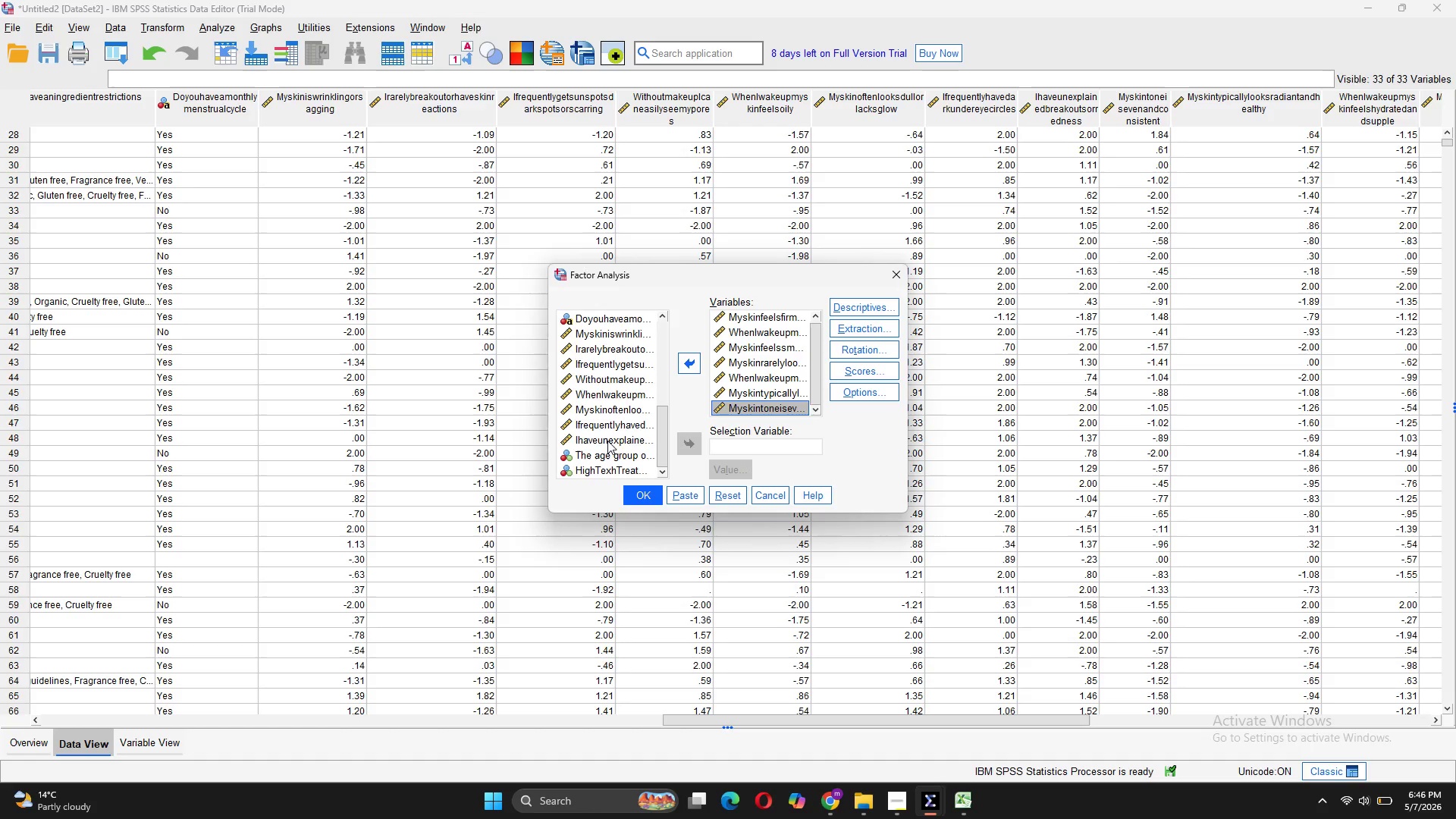 
left_click([607, 441])
 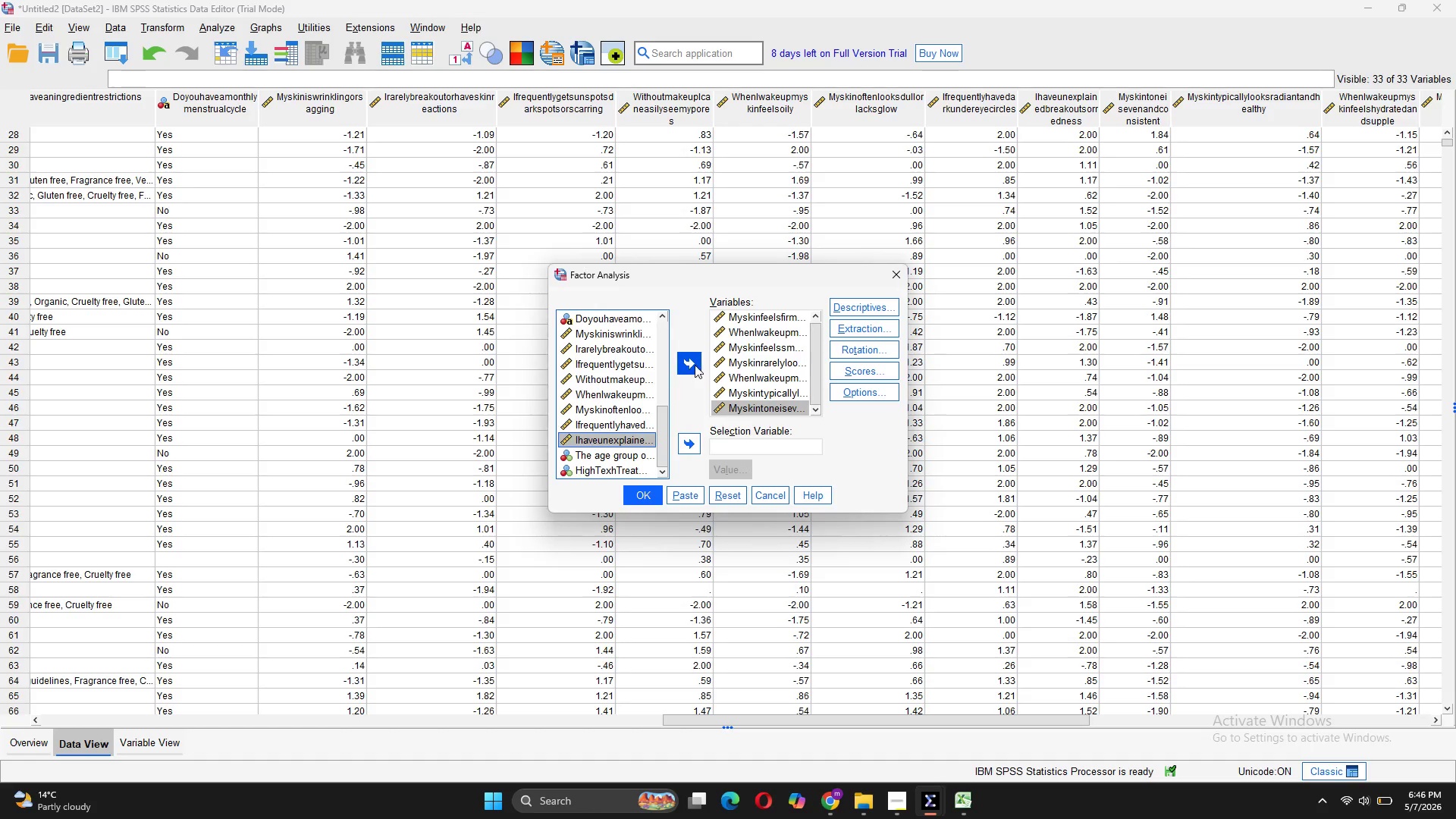 
left_click([695, 365])
 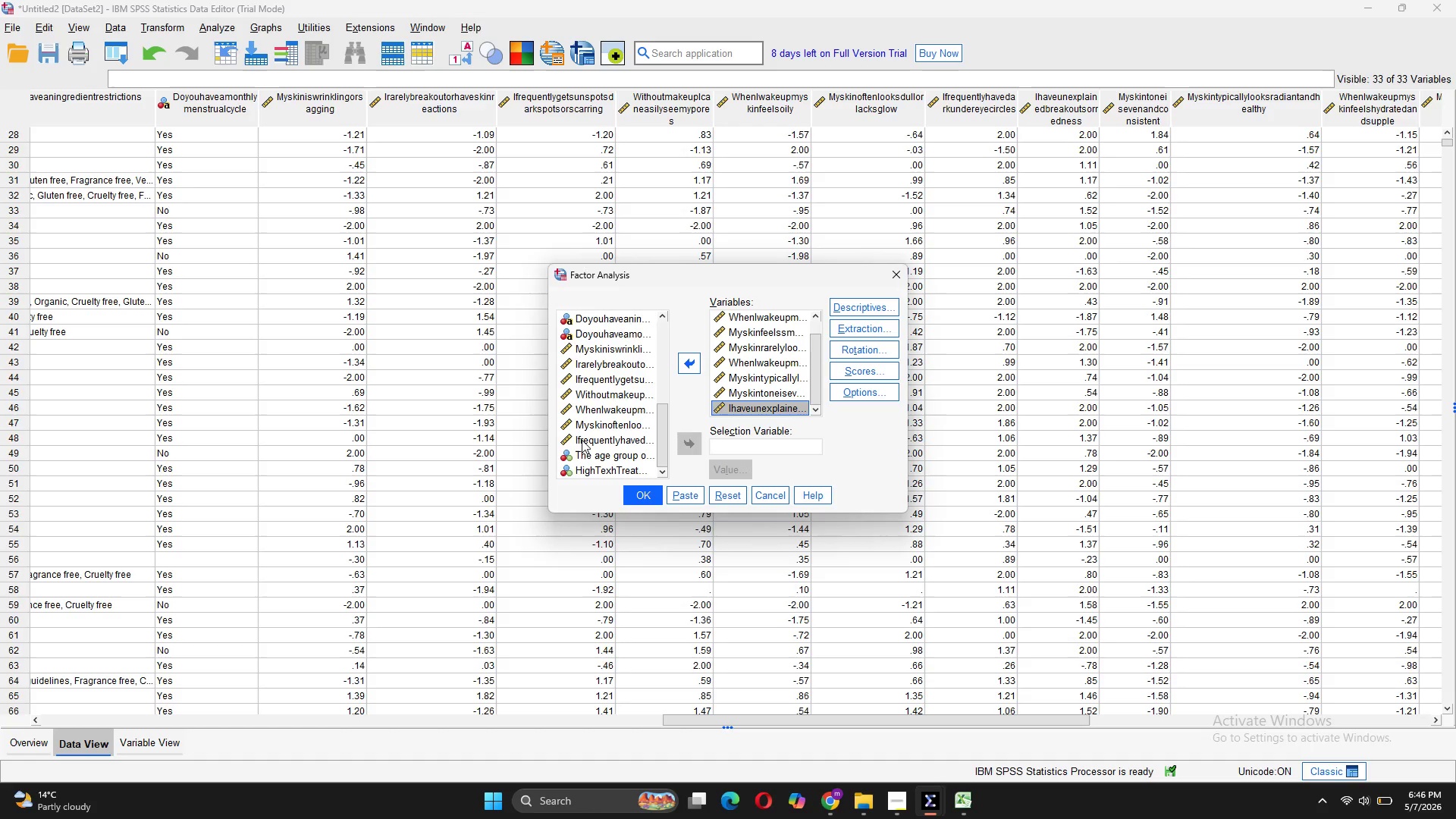 
left_click([582, 441])
 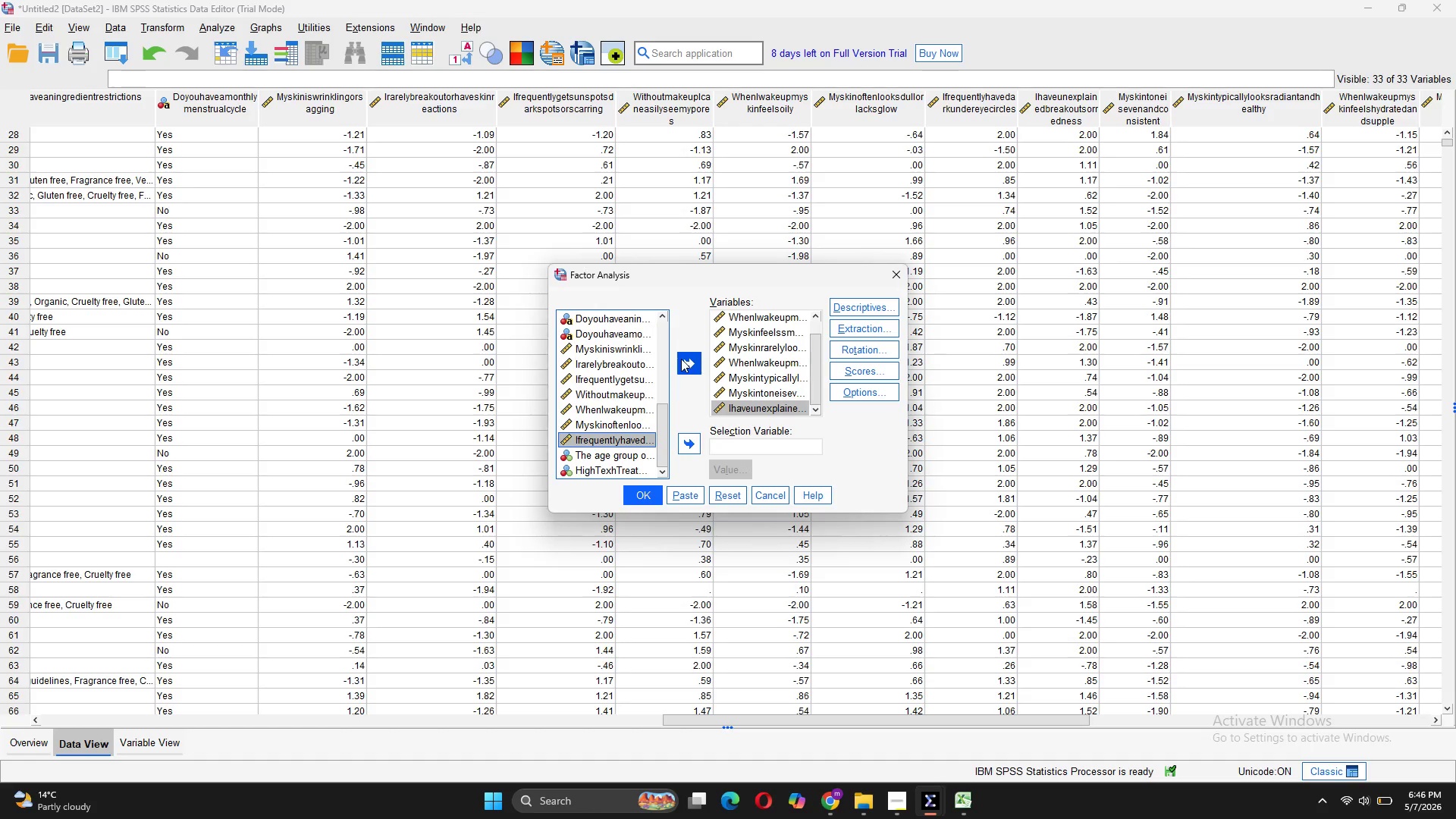 
left_click([682, 359])
 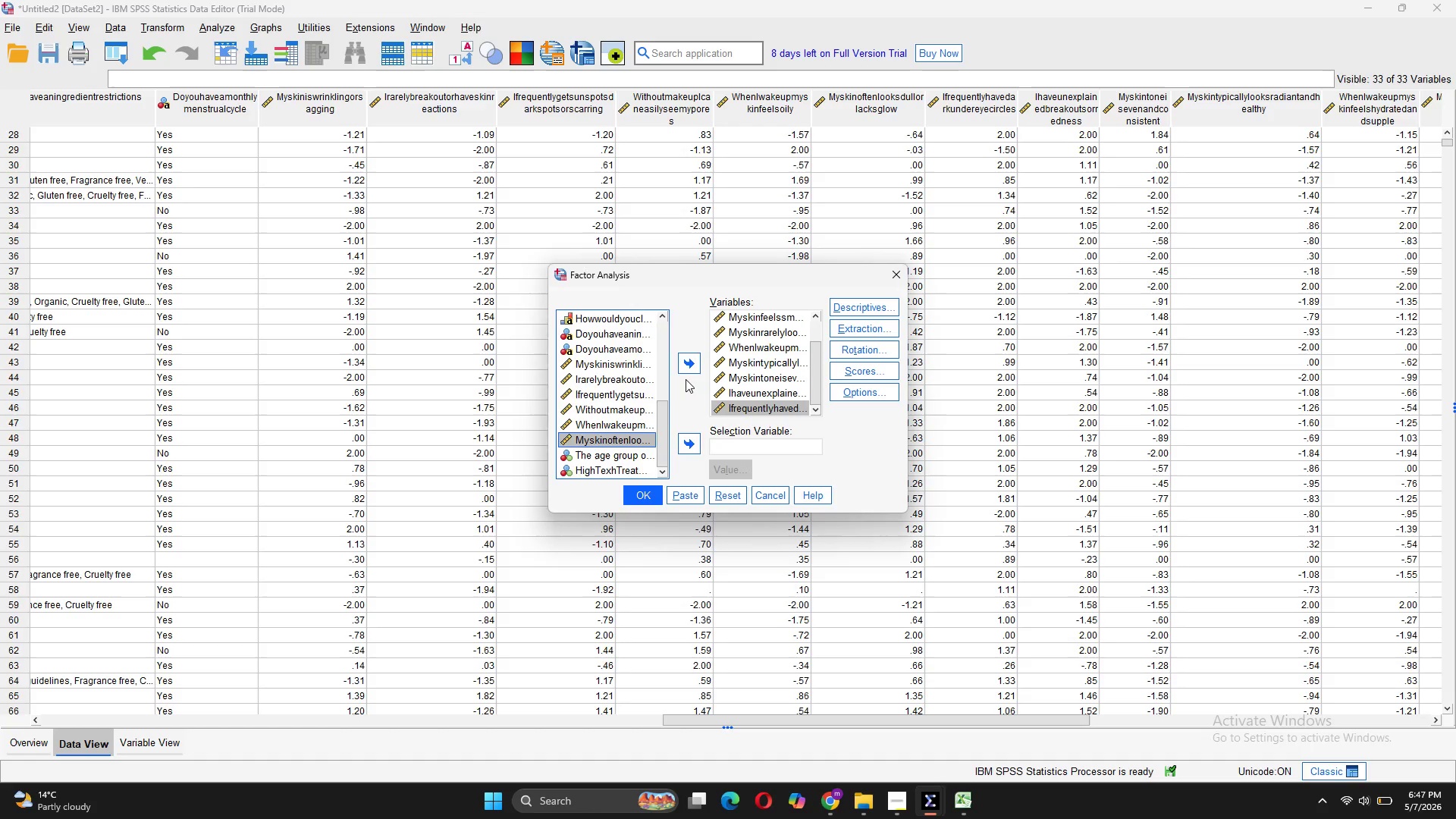 
left_click([693, 363])
 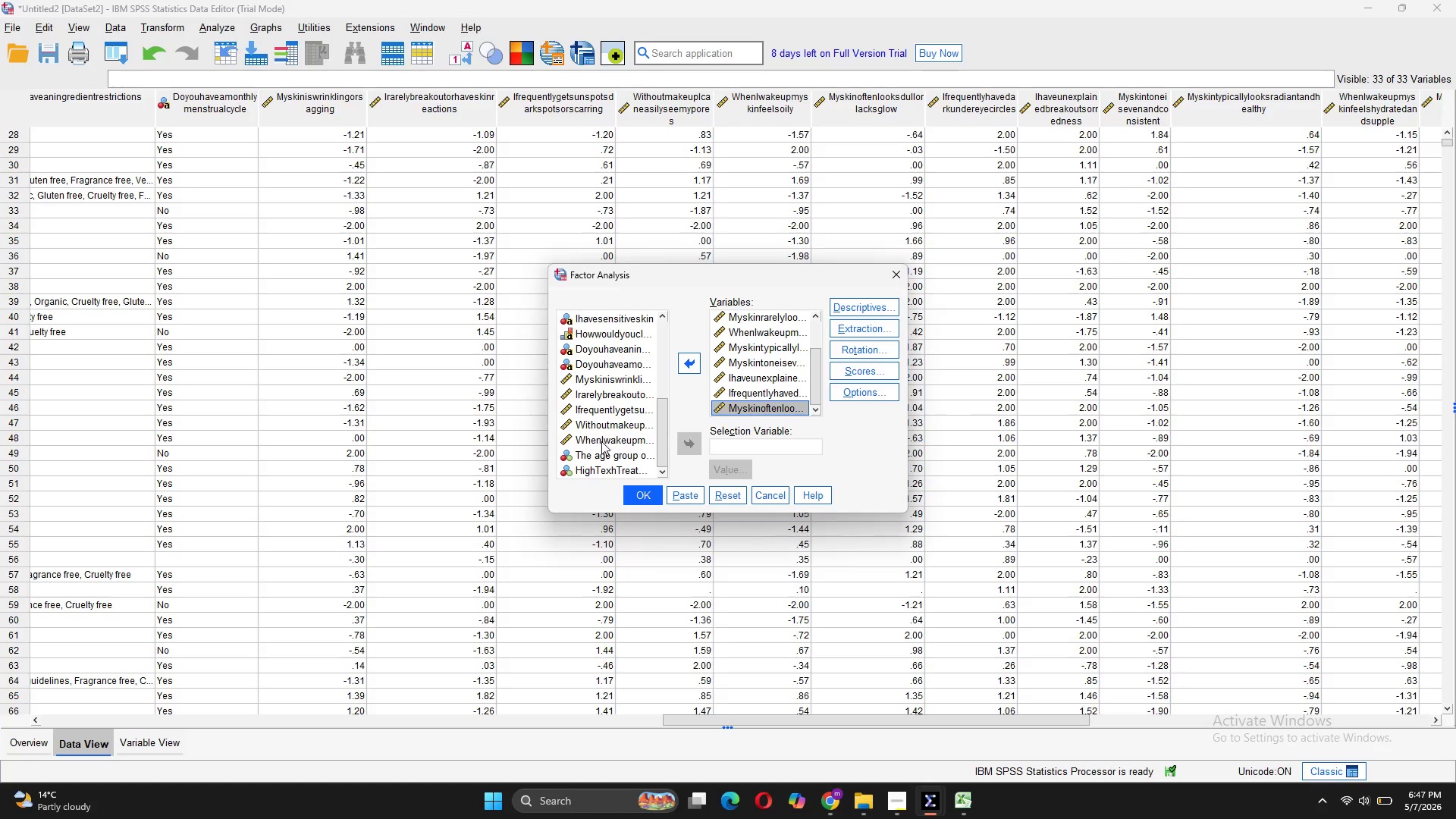 
left_click([601, 441])
 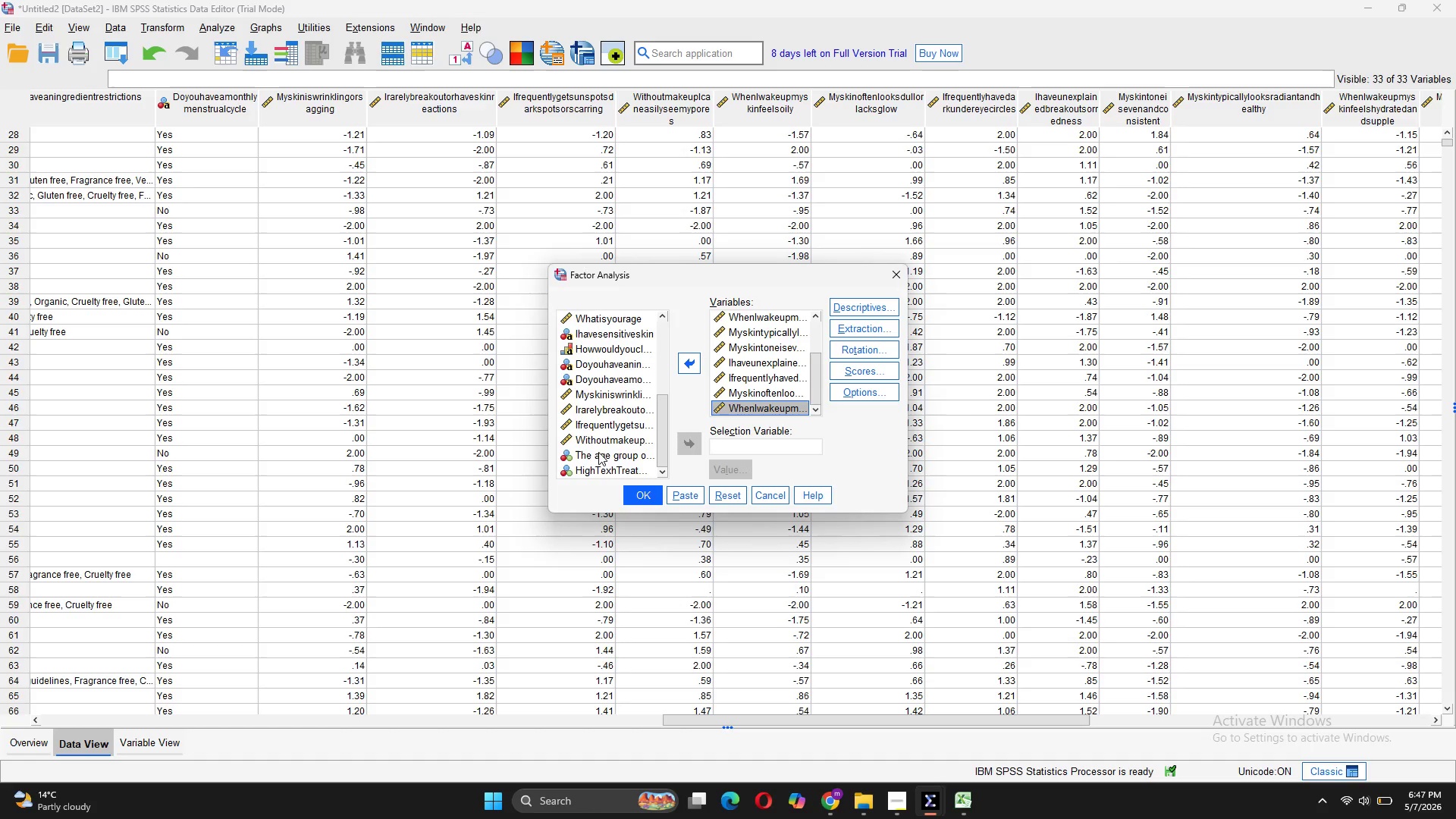 
left_click([596, 436])
 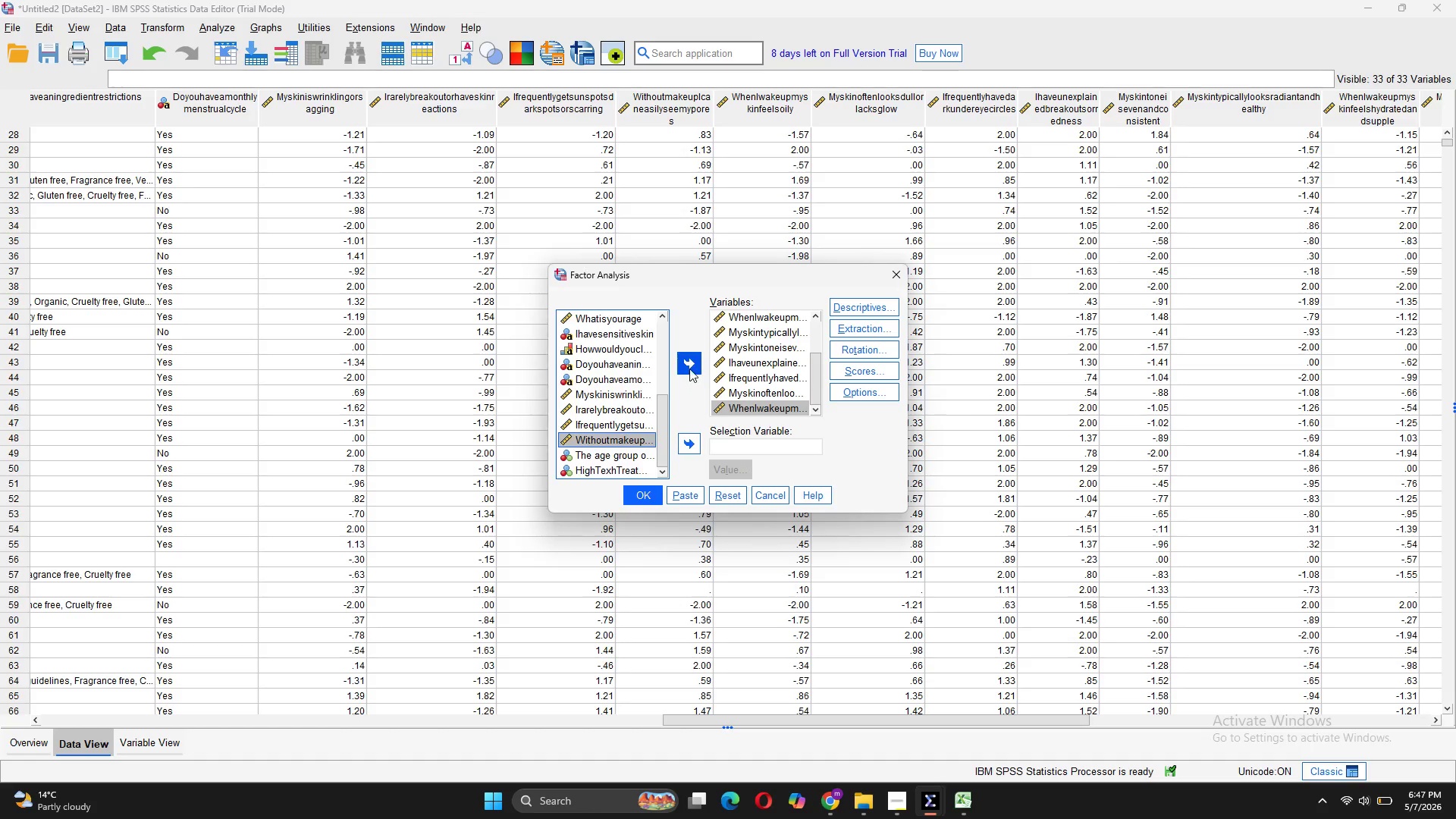 
left_click([689, 368])
 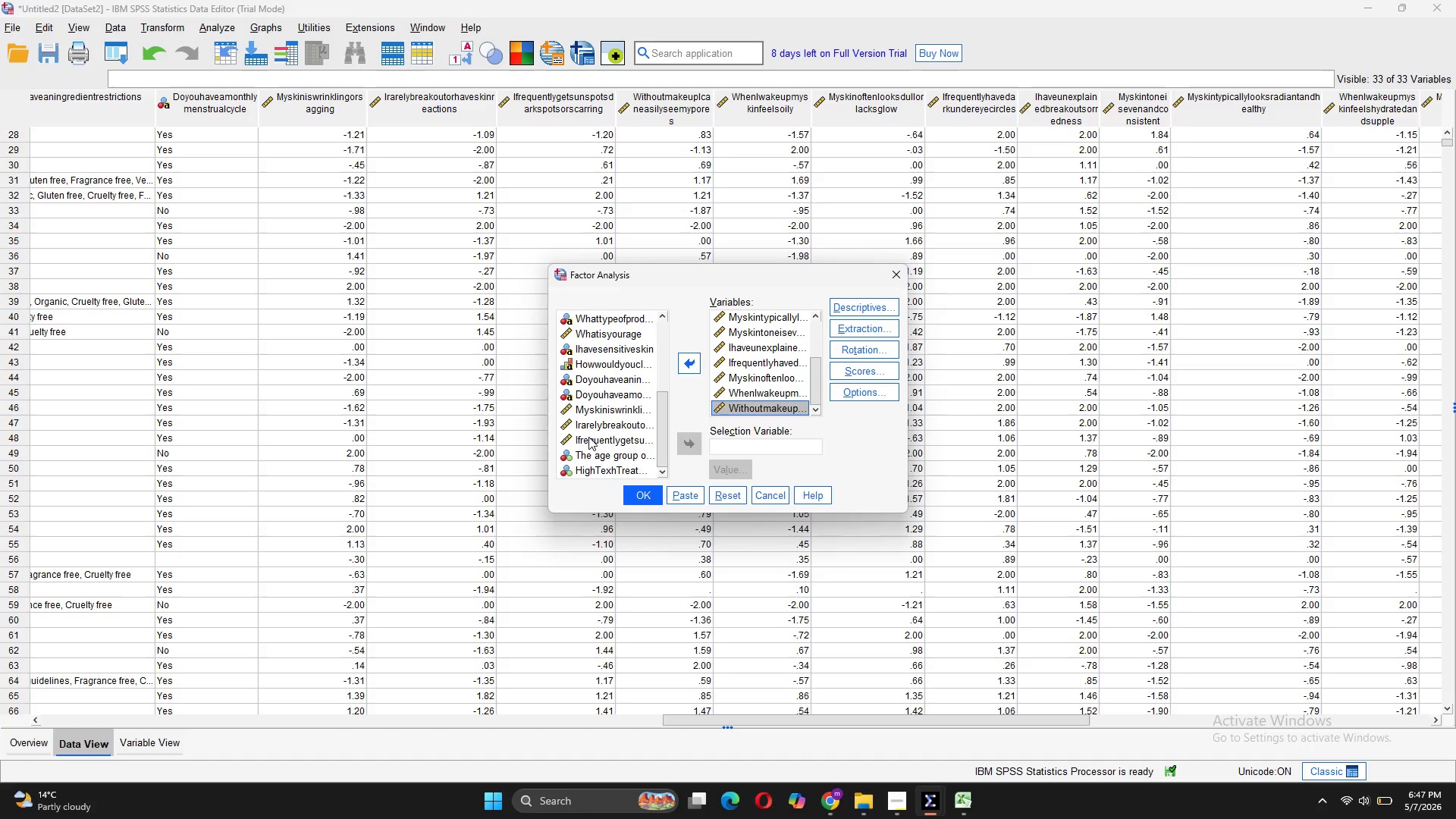 
left_click([588, 439])
 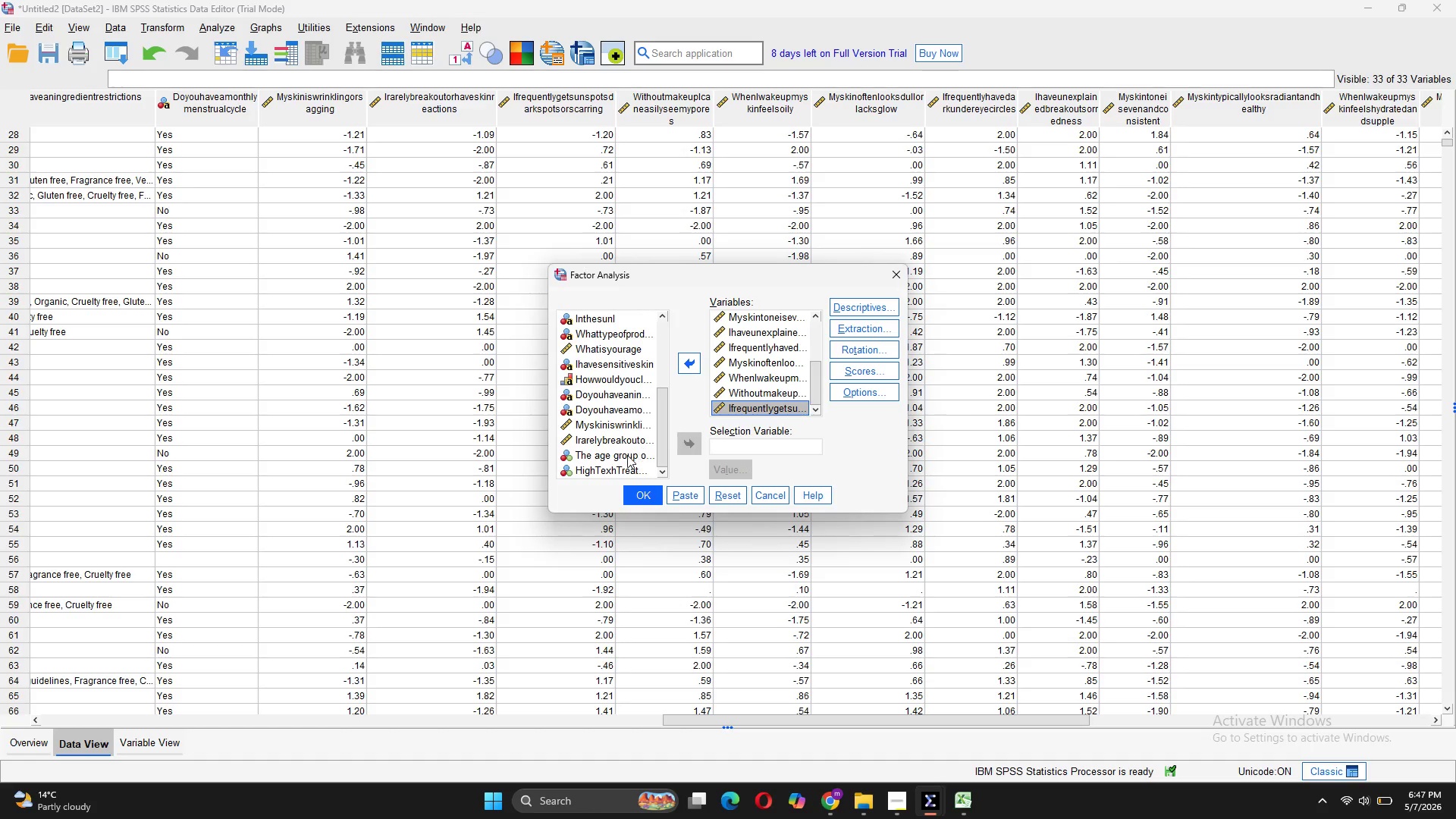 
left_click([613, 437])
 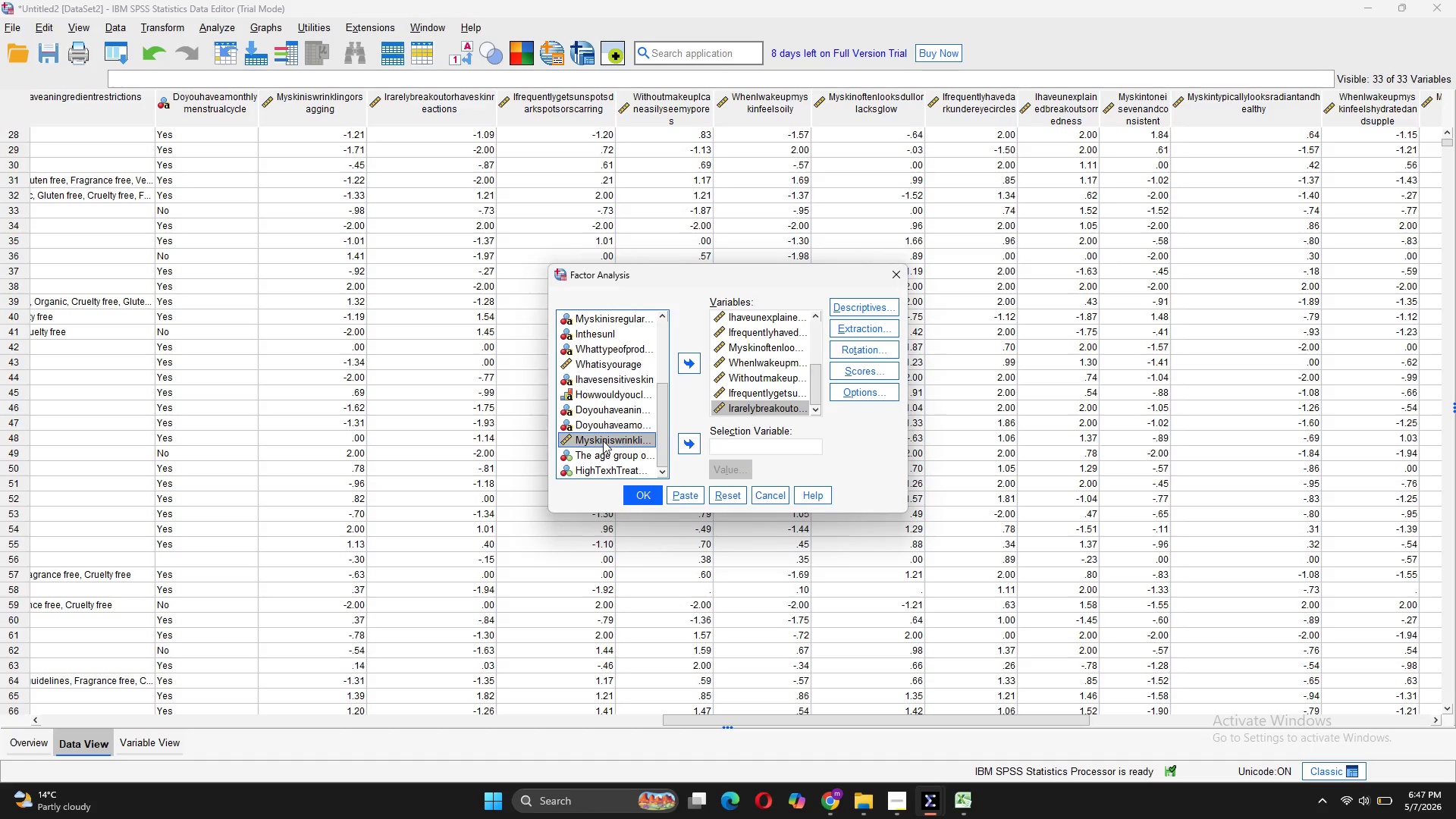 
left_click([686, 369])
 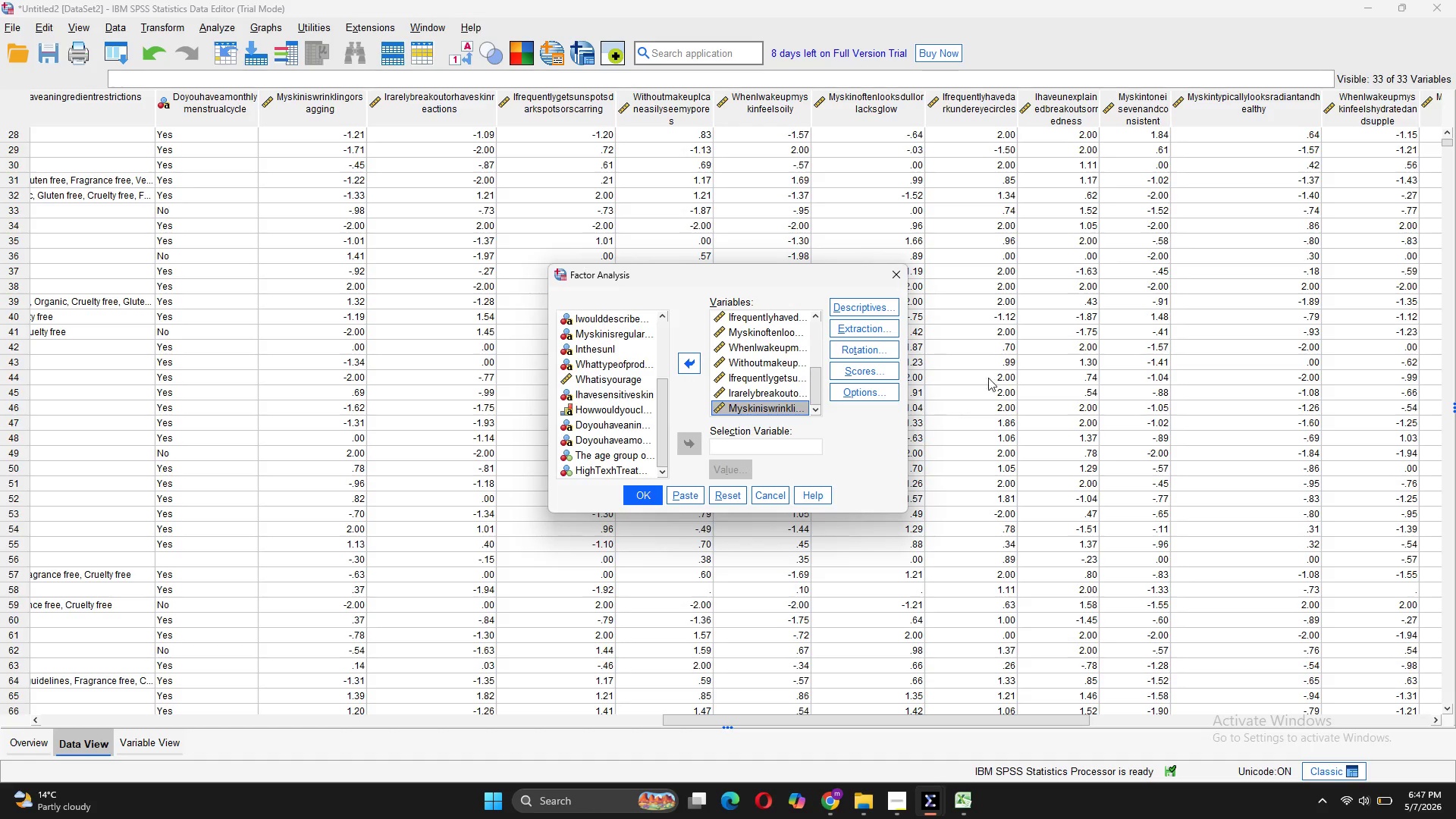 
left_click([874, 317])
 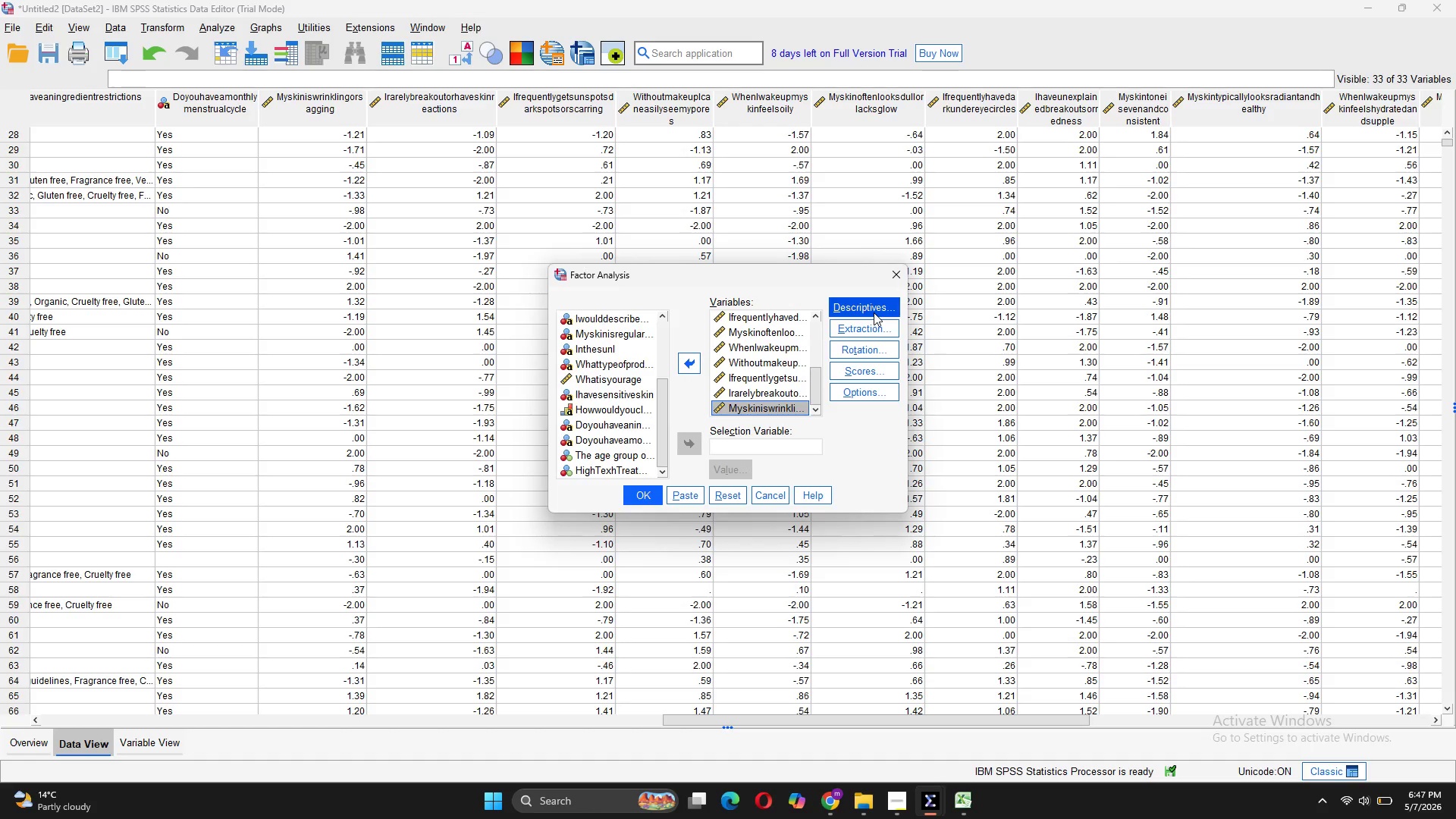 
left_click([874, 312])
 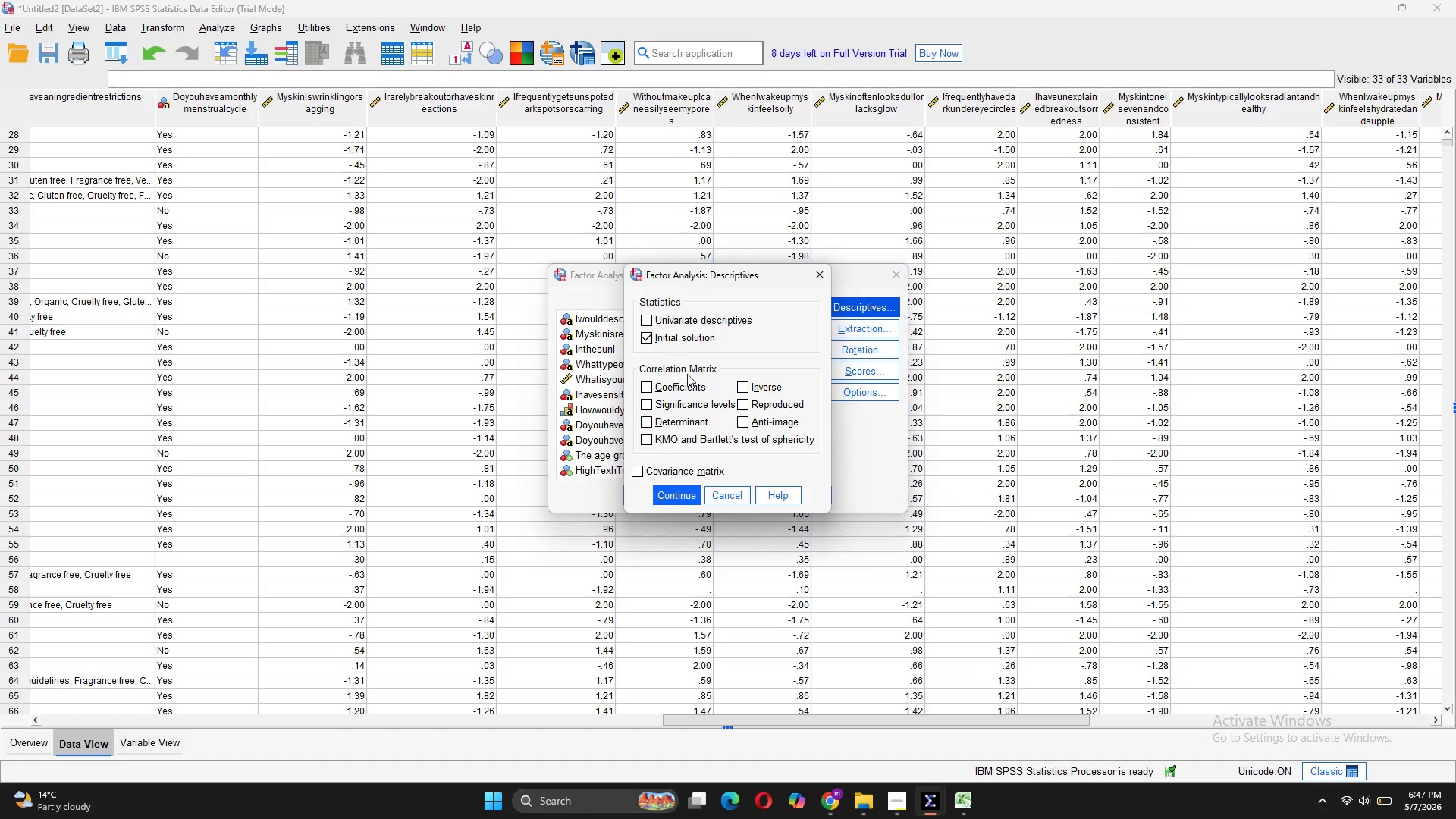 
wait(5.34)
 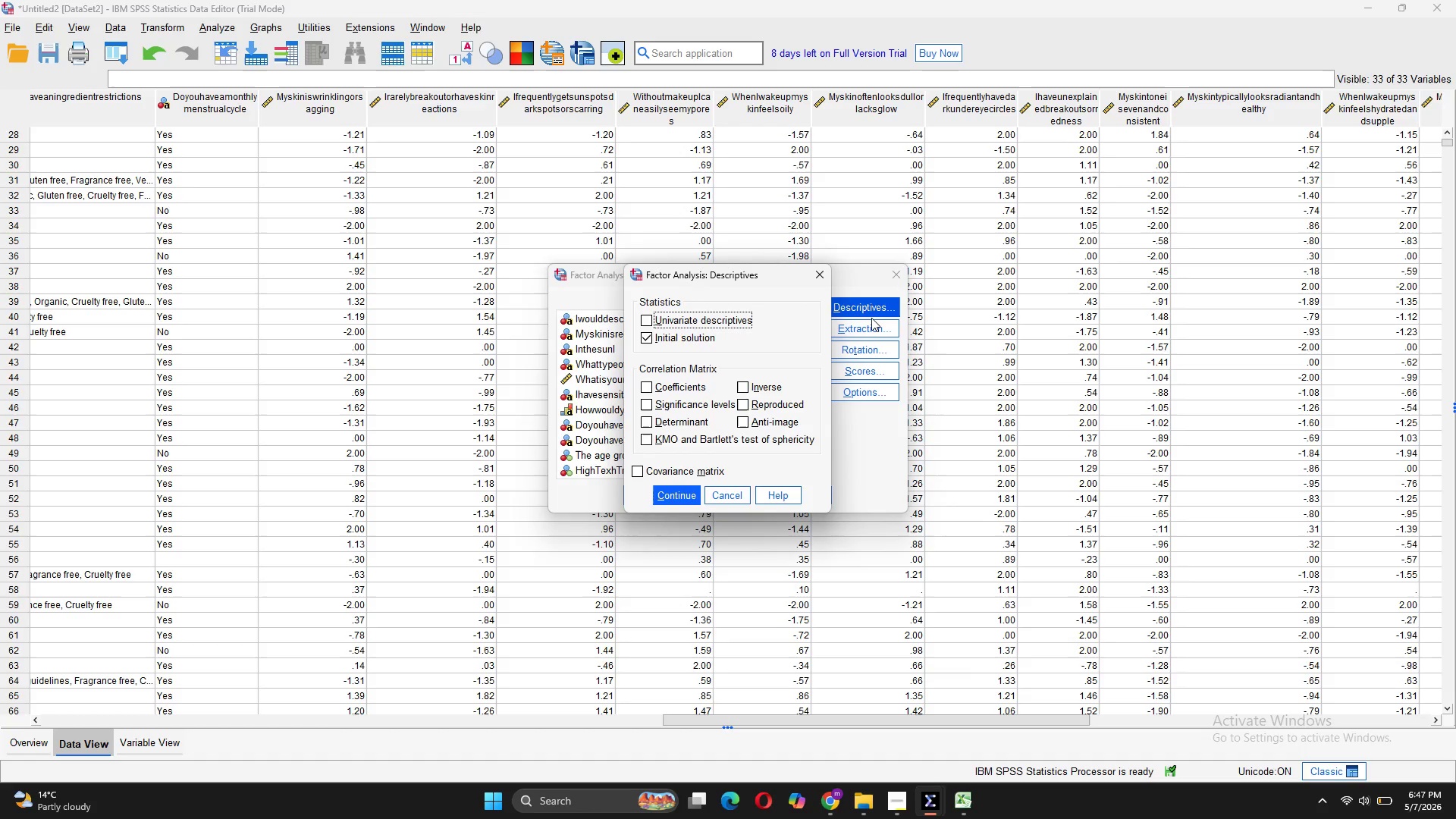 
left_click([703, 438])
 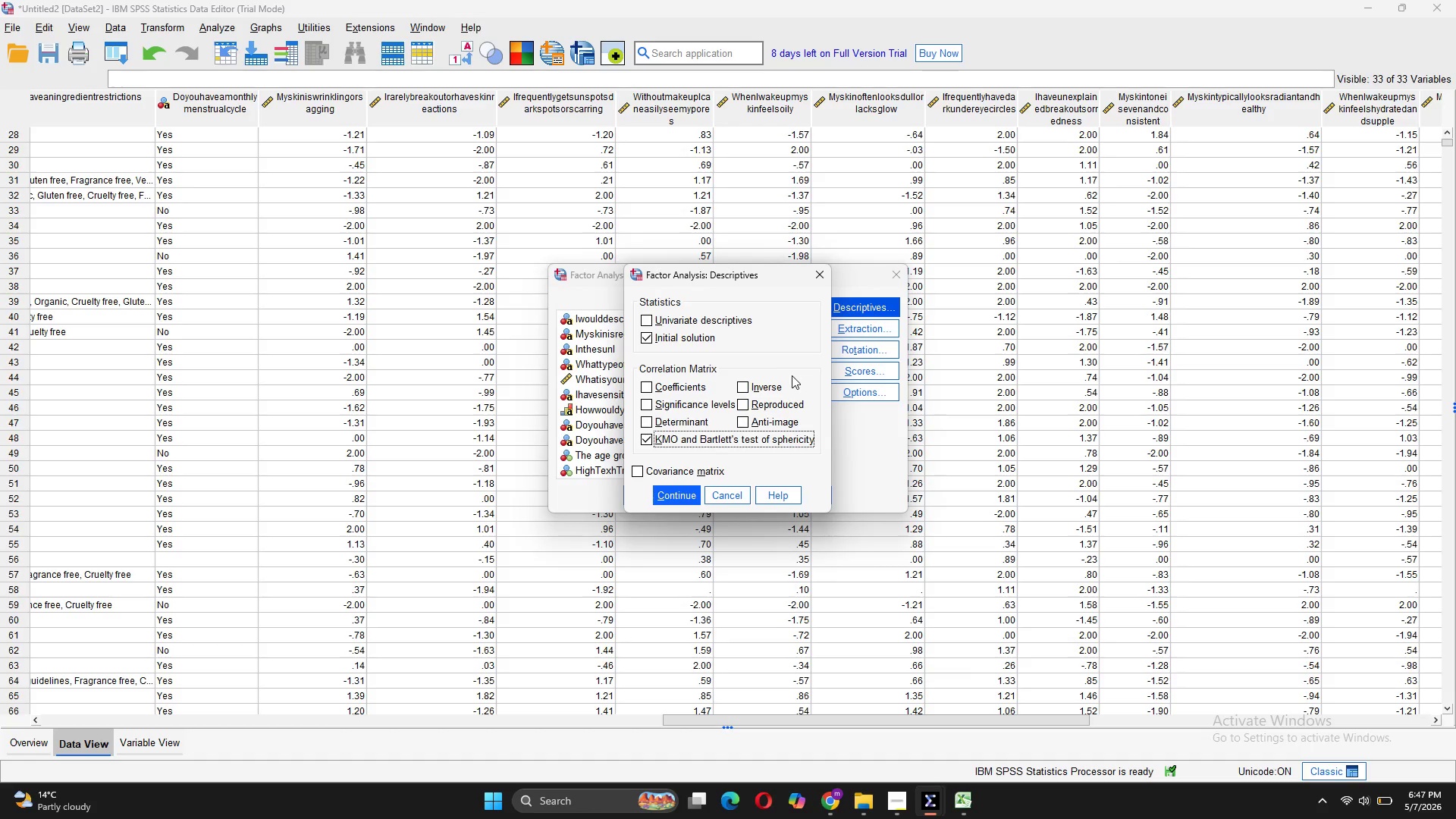 
left_click([786, 421])
 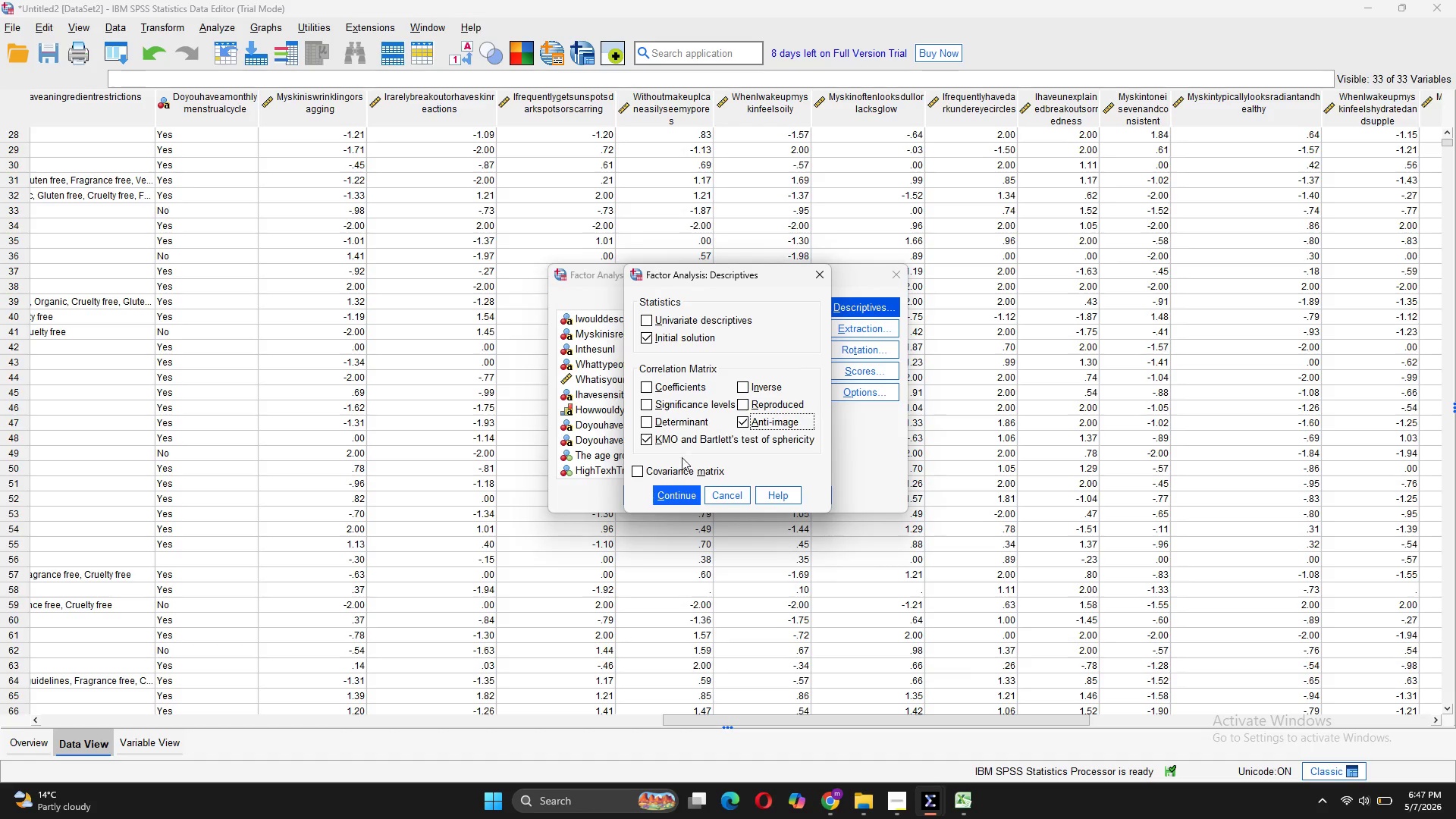 
wait(5.17)
 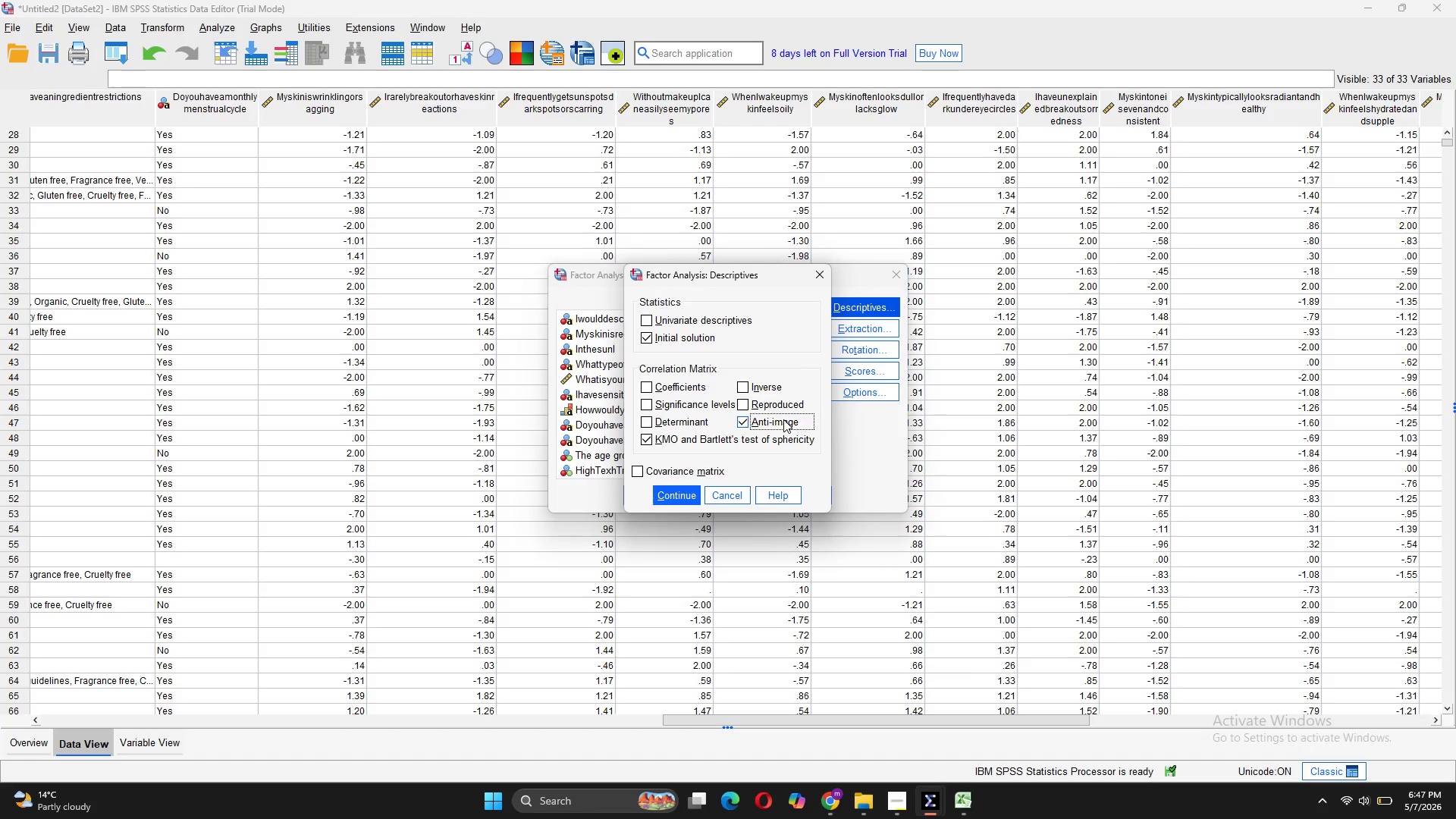 
left_click([667, 389])
 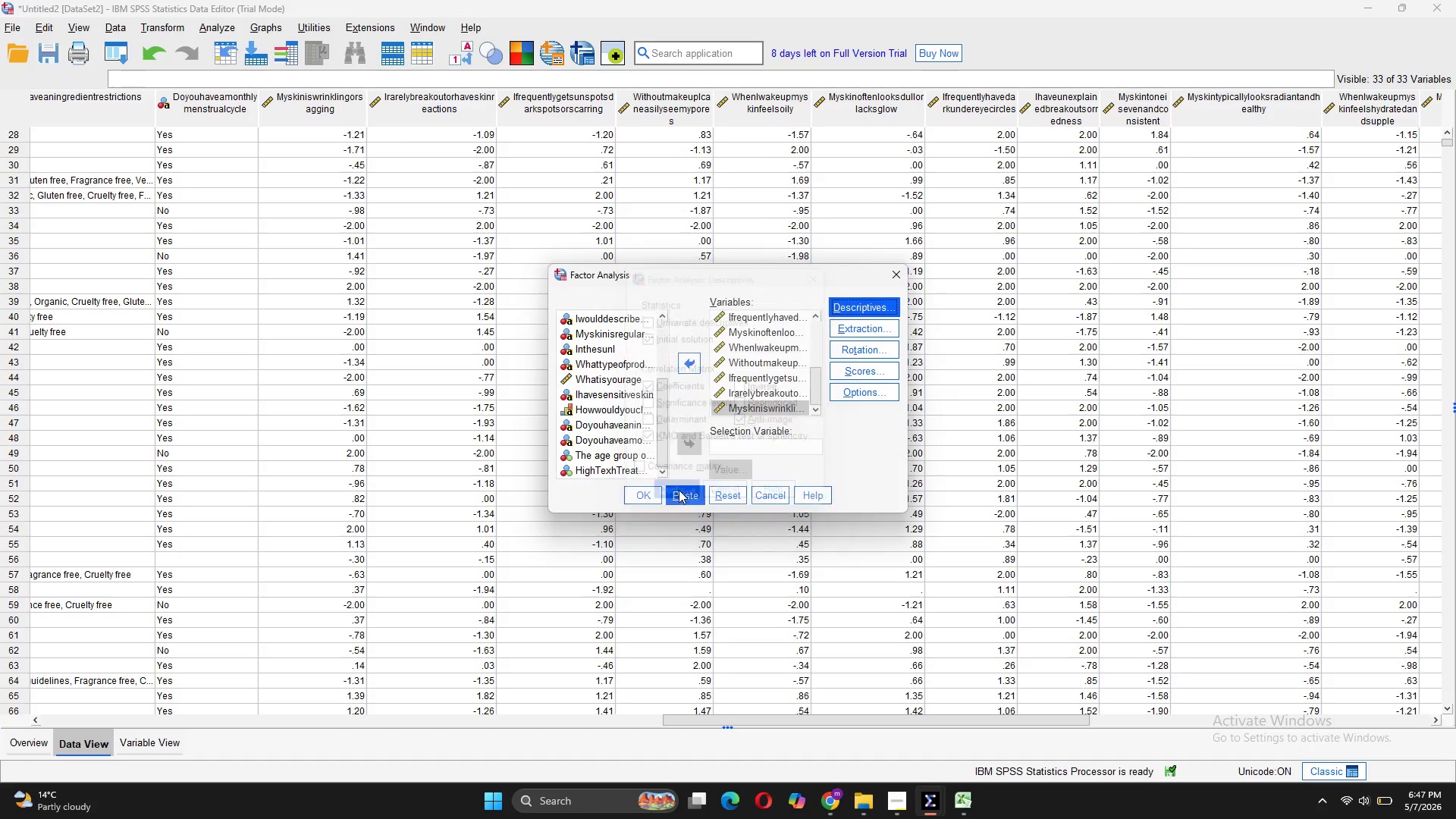 
wait(5.48)
 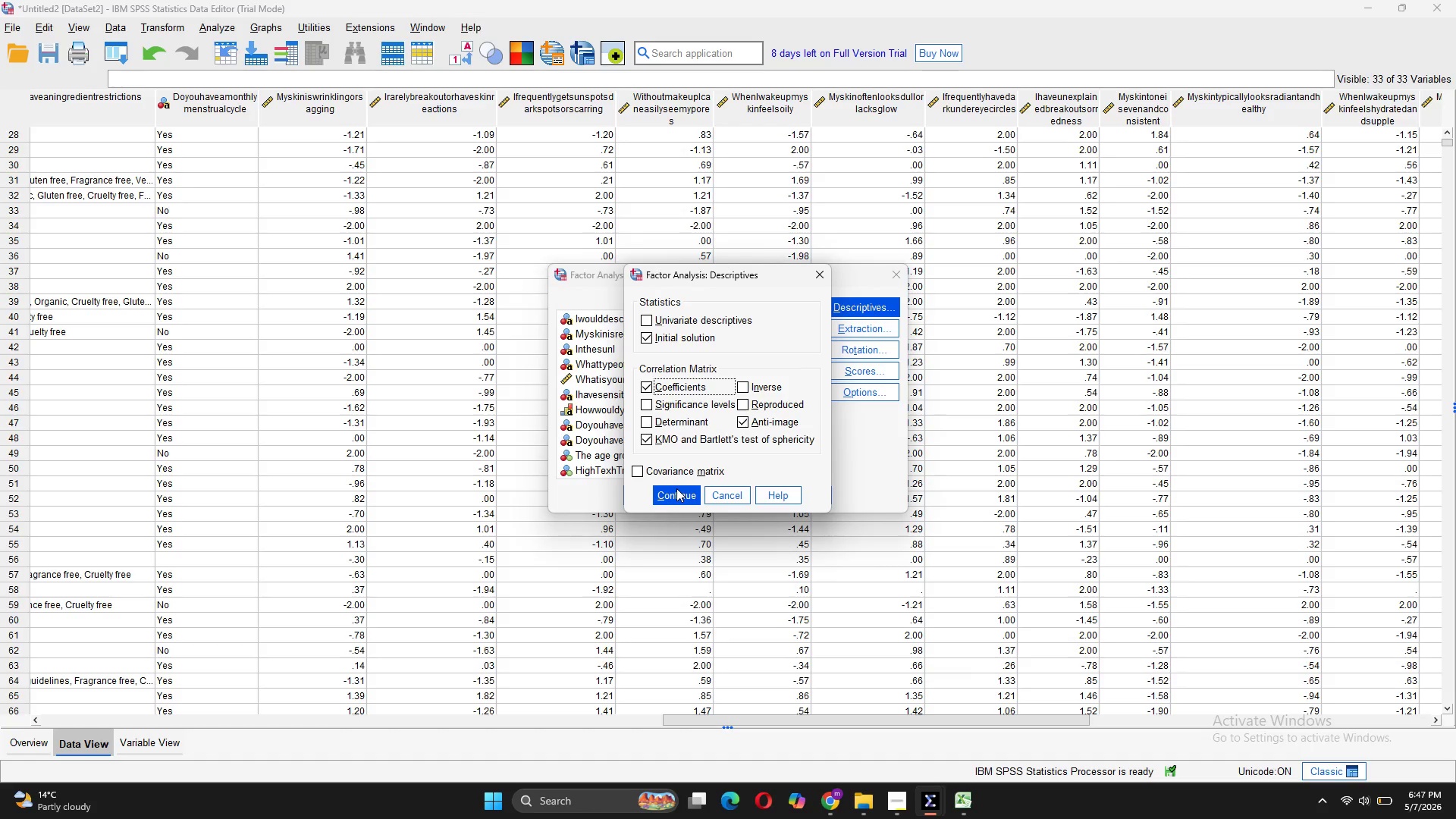 
mouse_move([828, 348])
 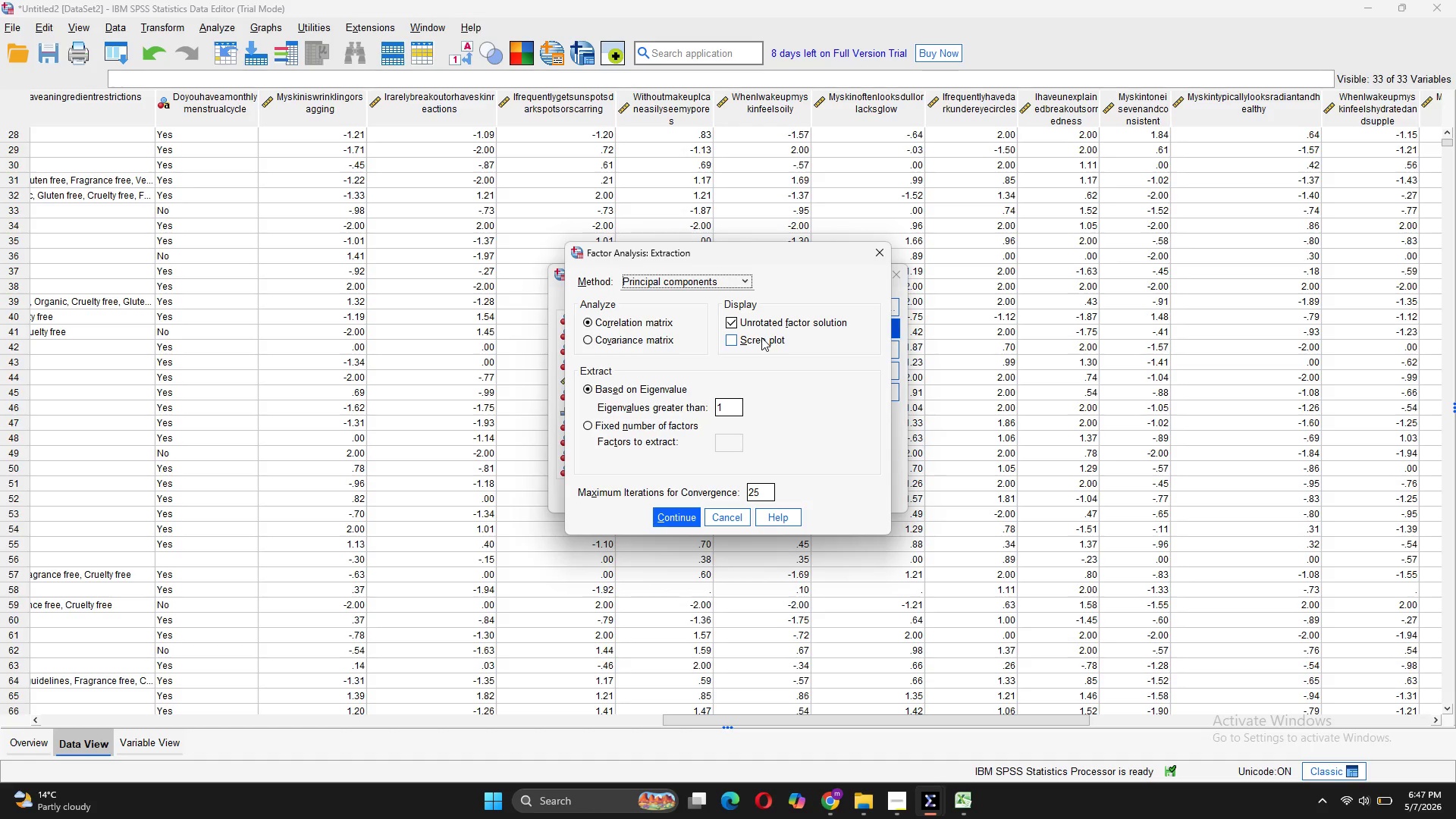 
wait(16.12)
 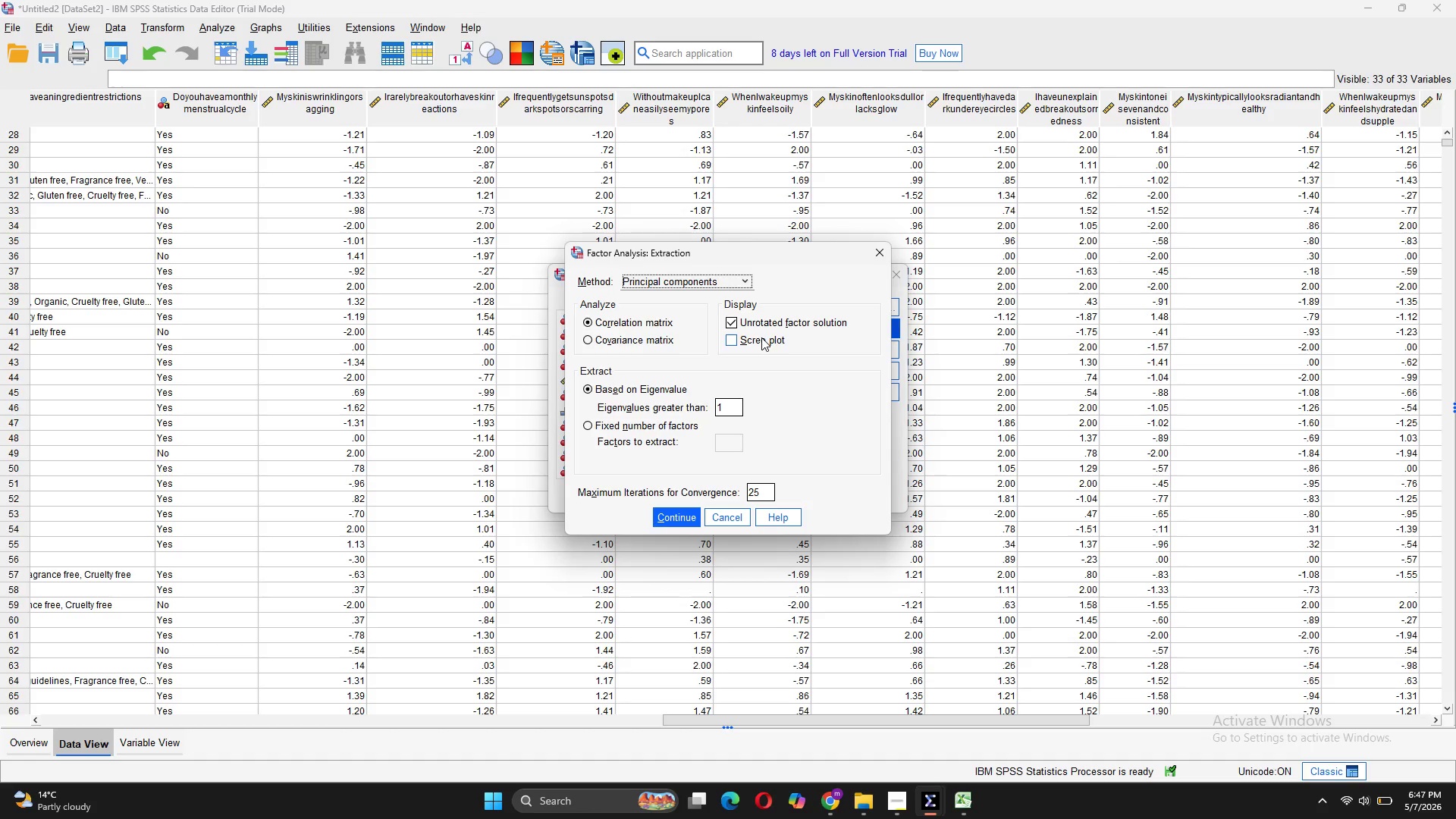 
left_click([764, 333])
 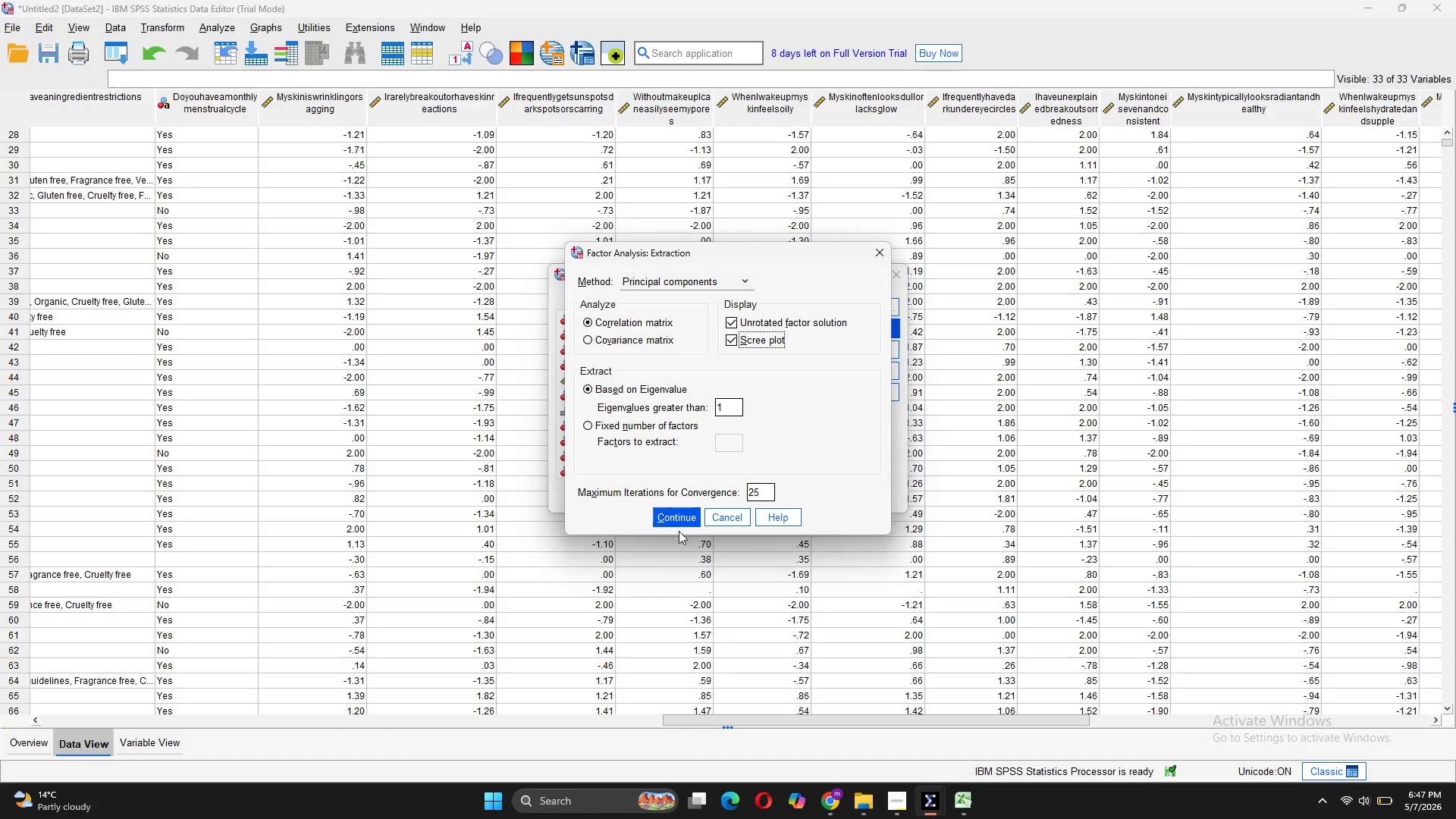 
left_click([686, 516])
 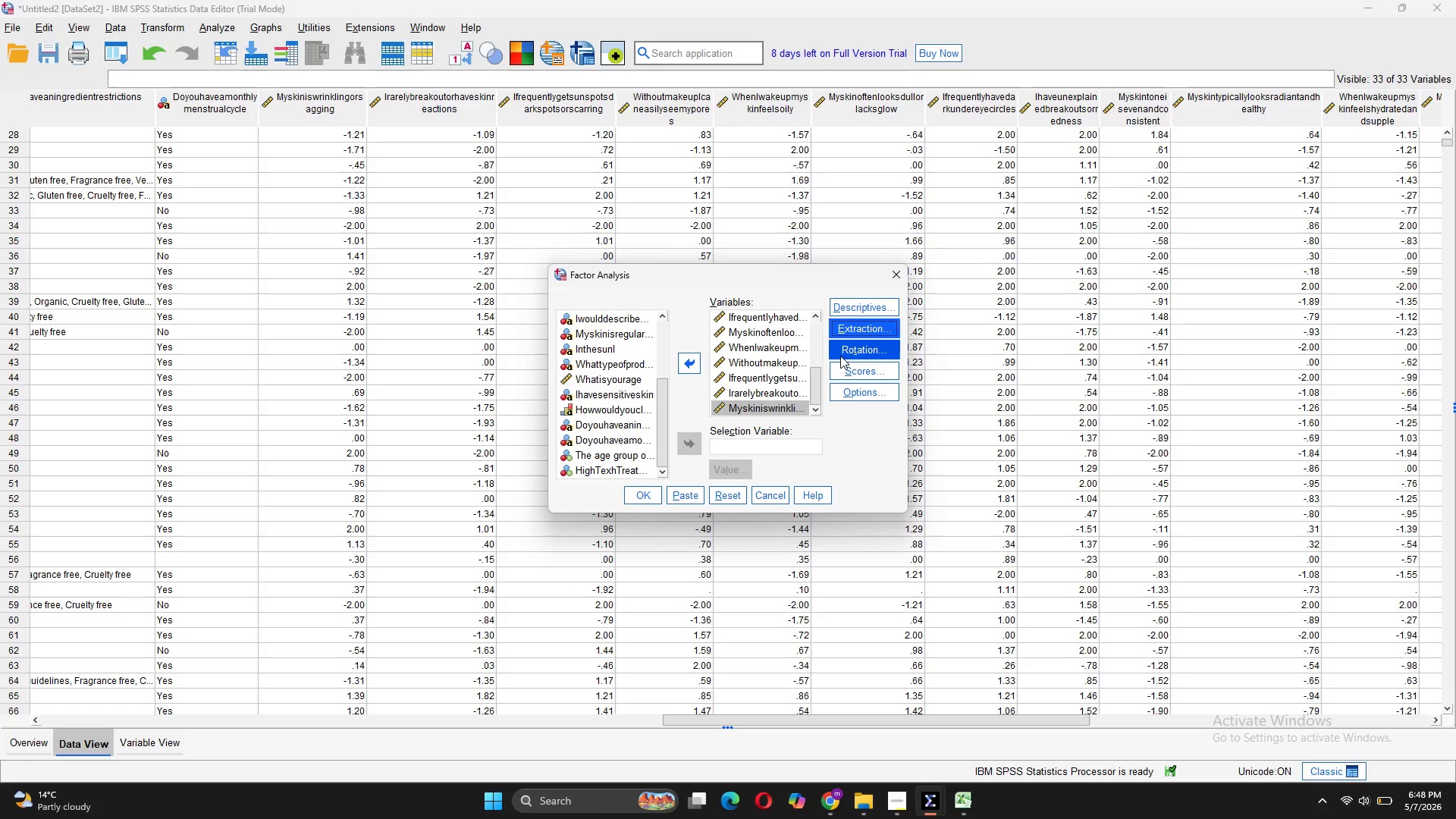 
left_click([840, 353])
 